 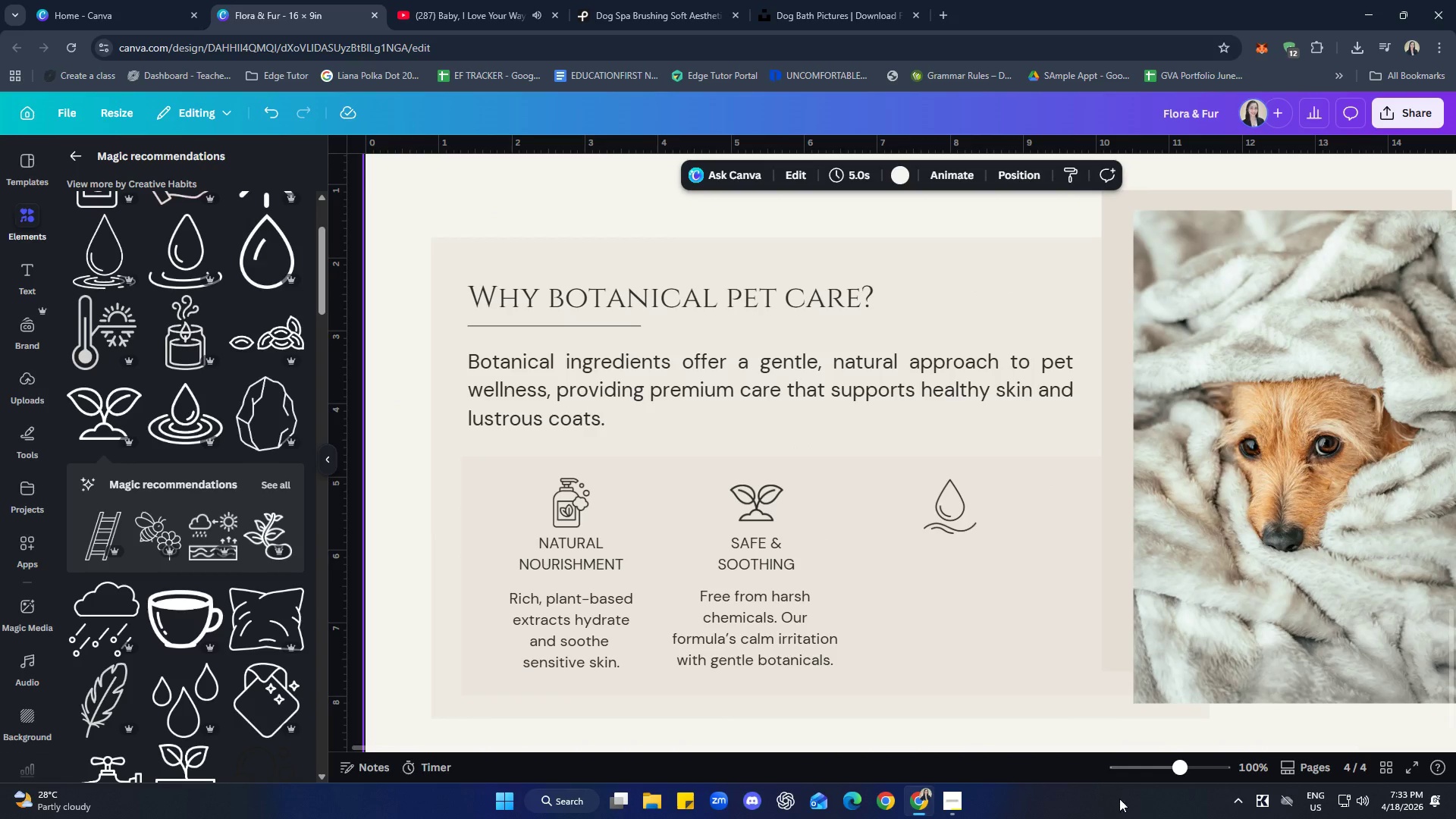 
left_click([381, 596])
 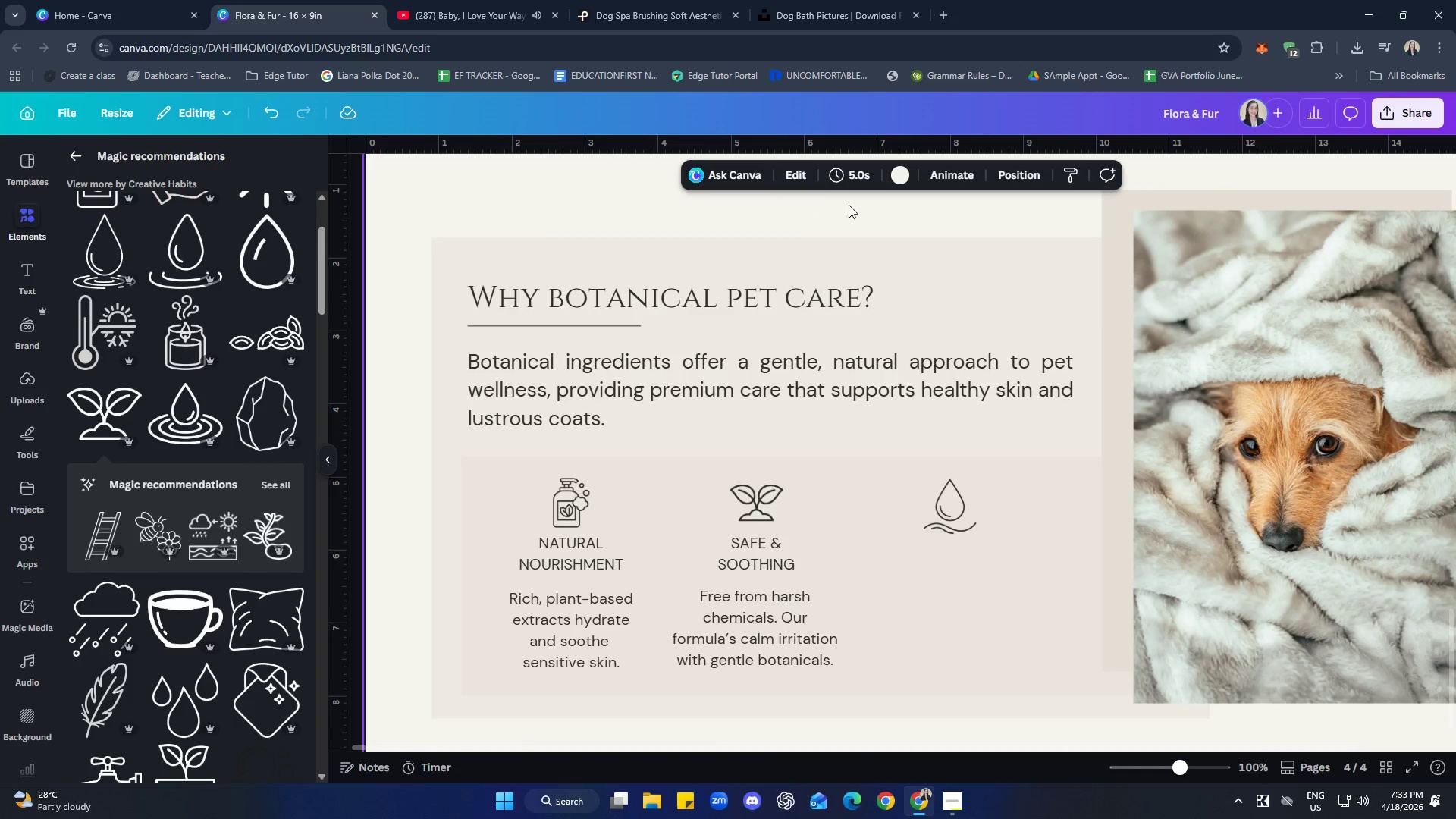 
left_click([908, 173])
 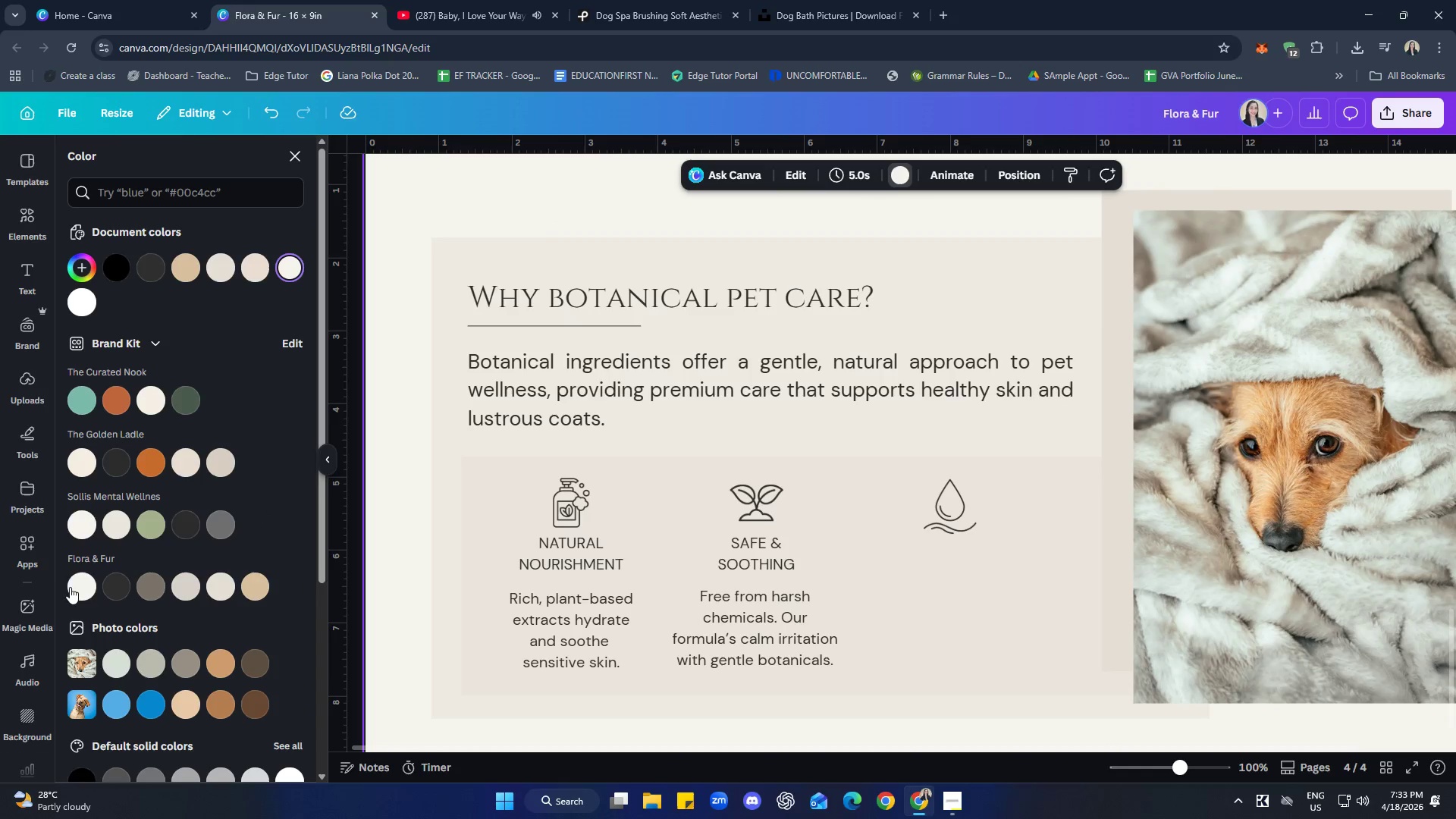 
left_click([74, 590])
 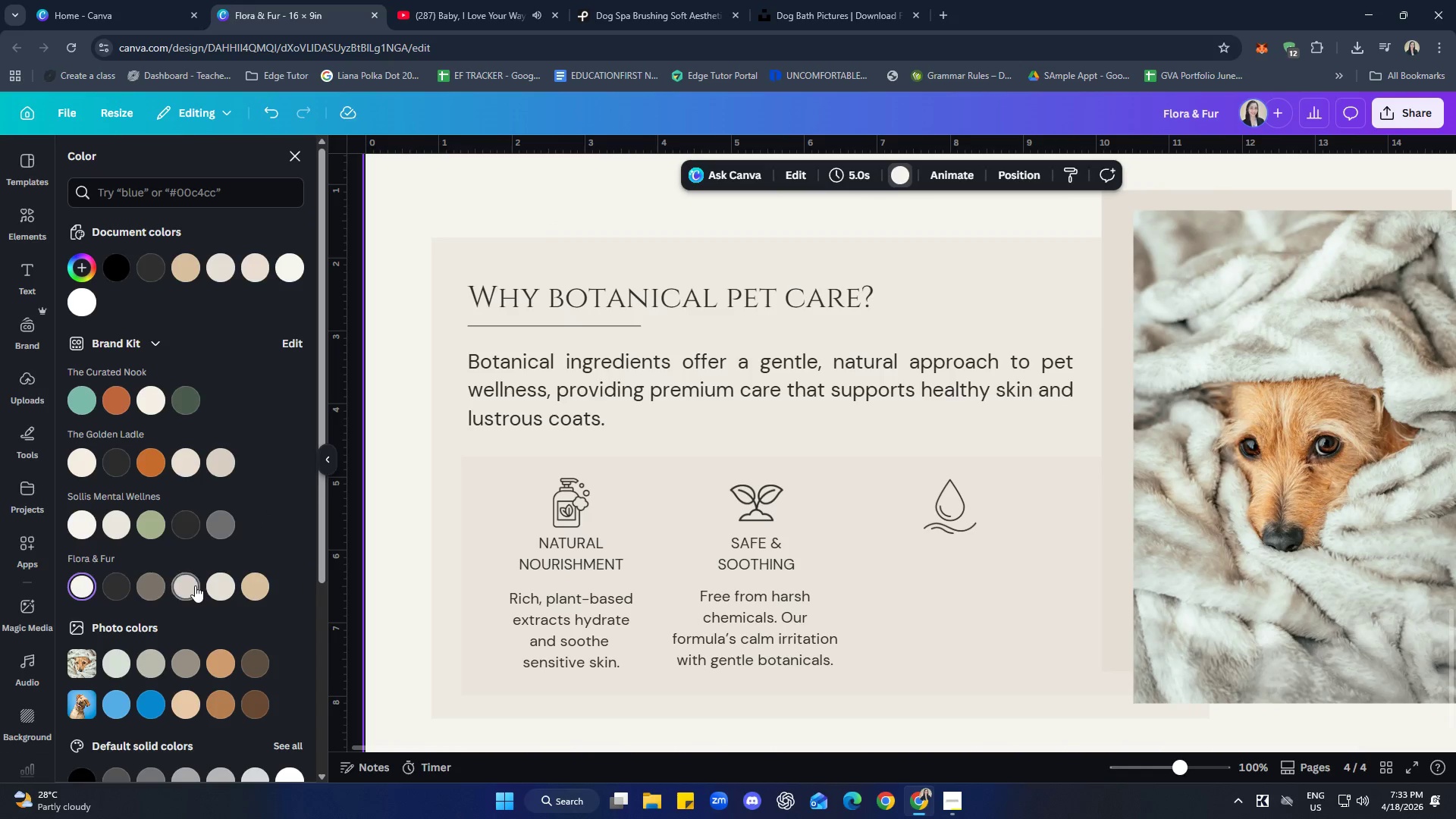 
scroll: coordinate [413, 625], scroll_direction: down, amount: 2.0
 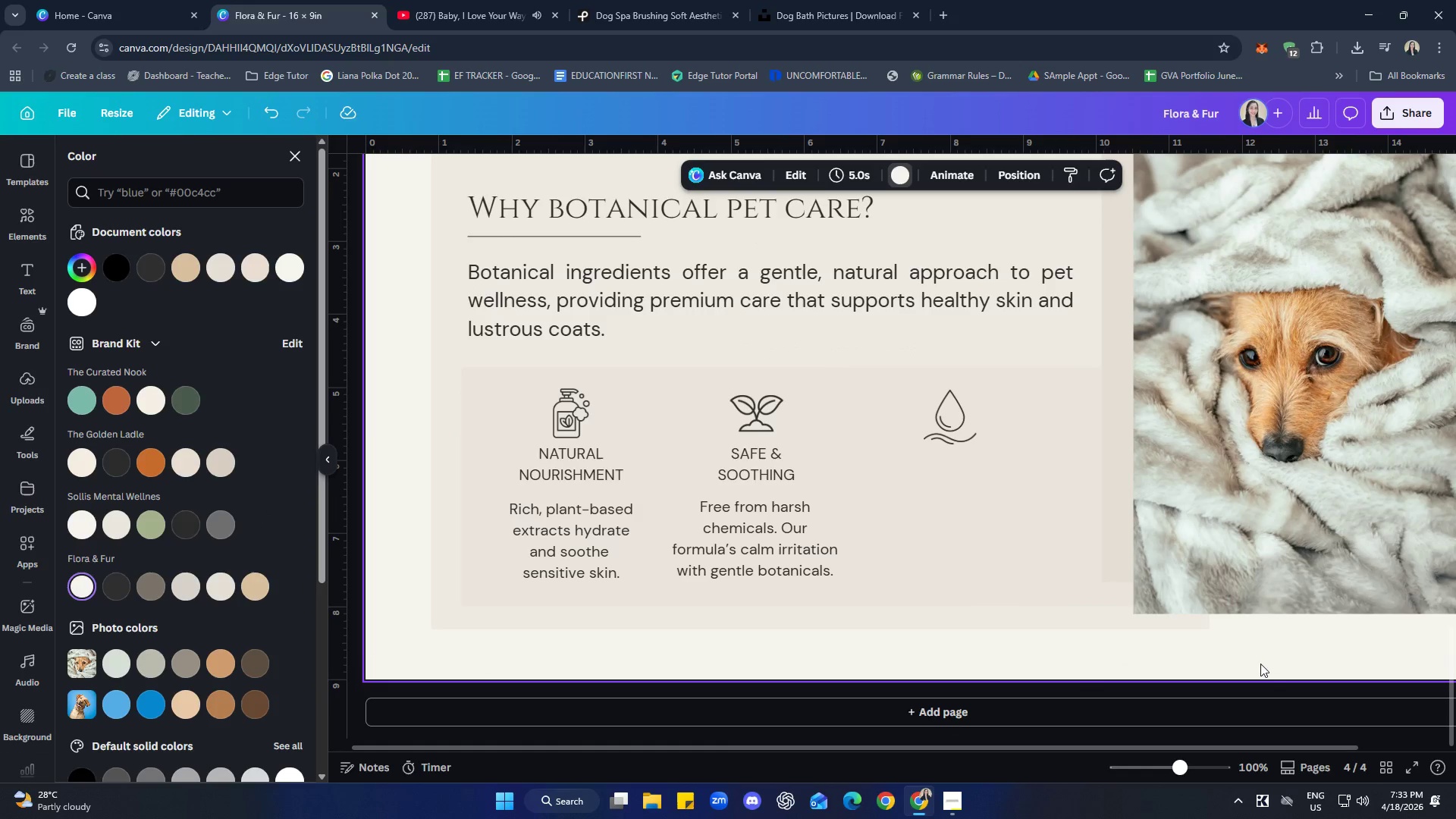 
scroll: coordinate [845, 688], scroll_direction: up, amount: 2.0
 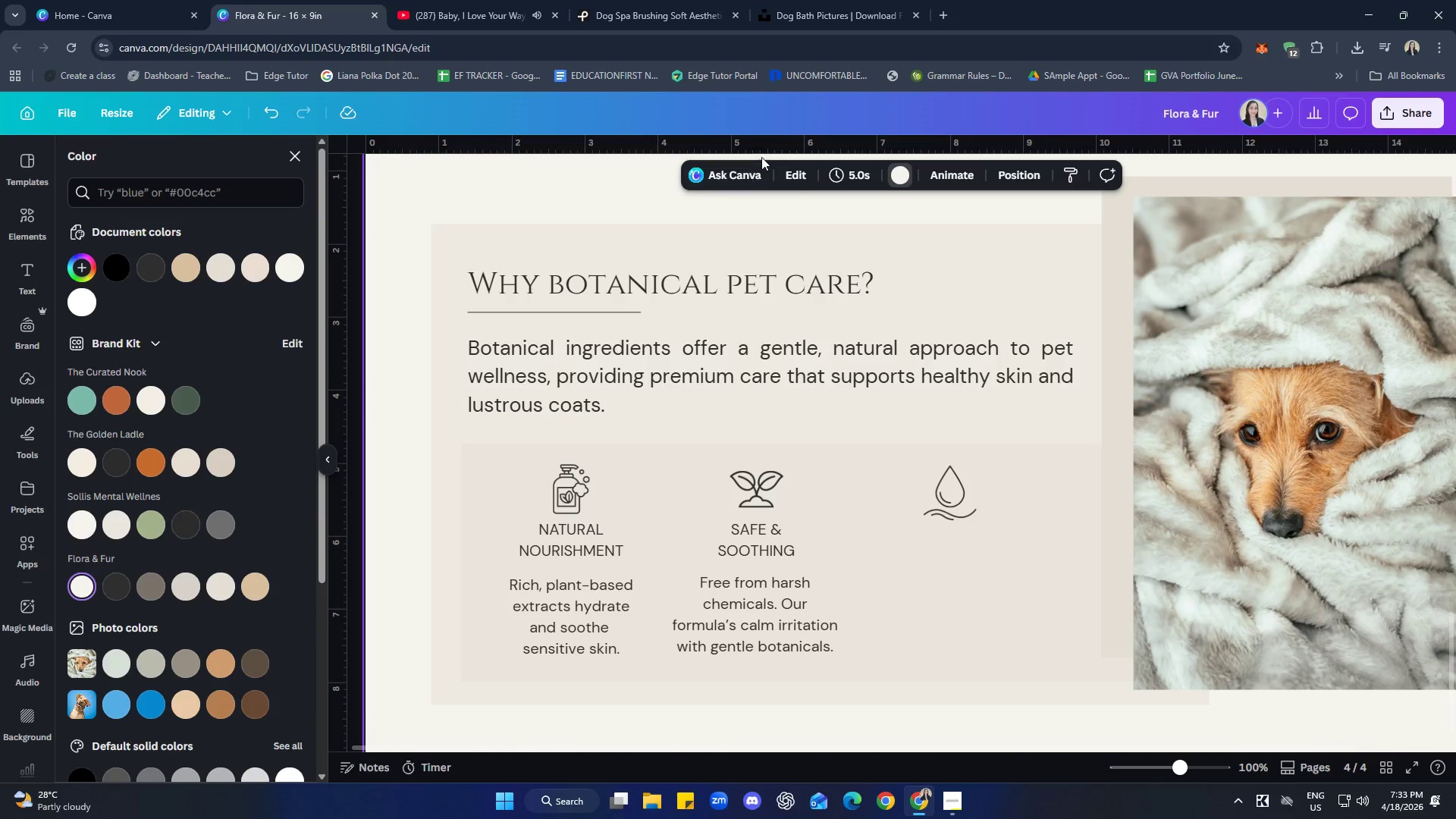 
left_click([304, 149])
 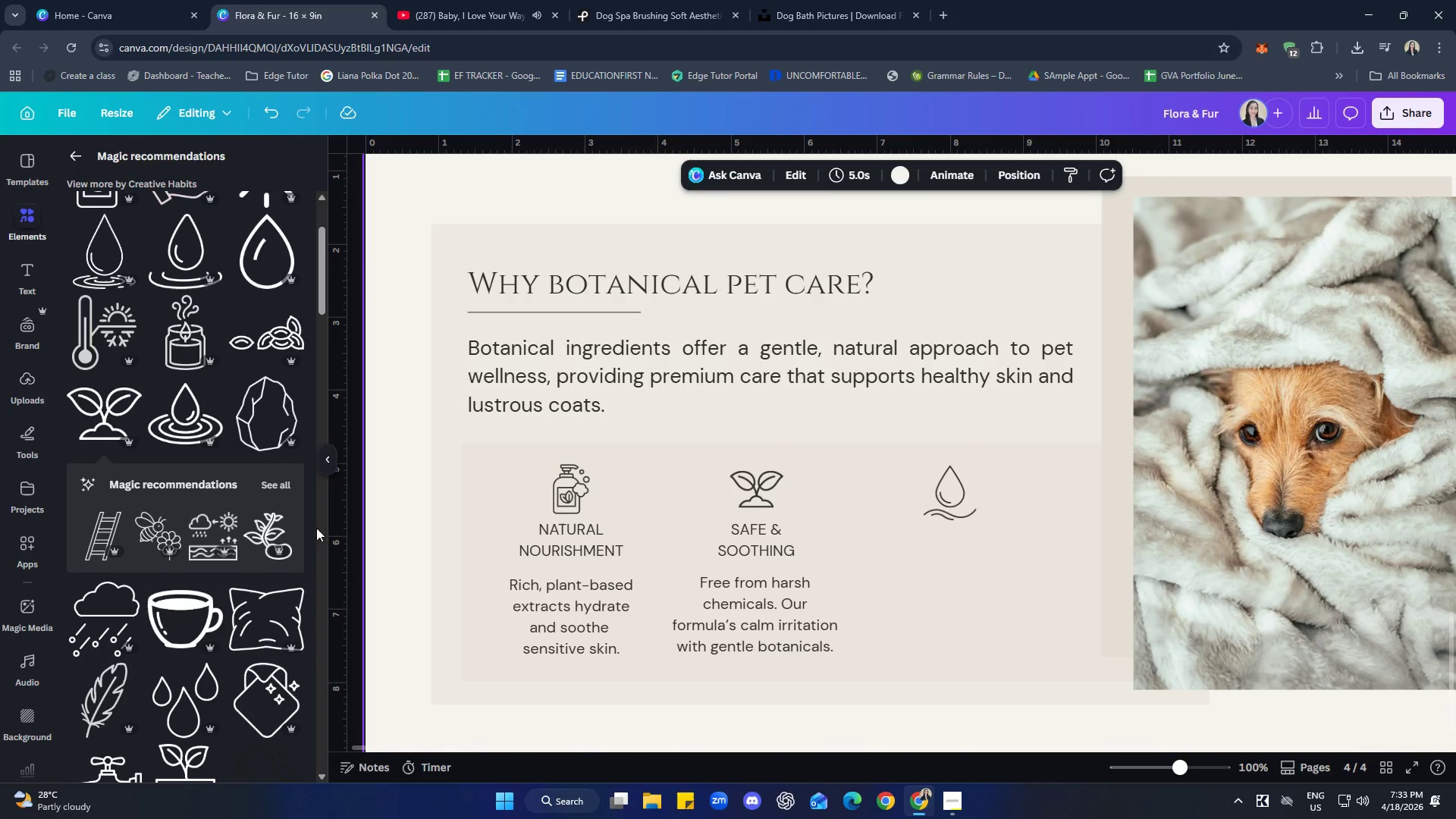 
scroll: coordinate [256, 494], scroll_direction: down, amount: 7.0
 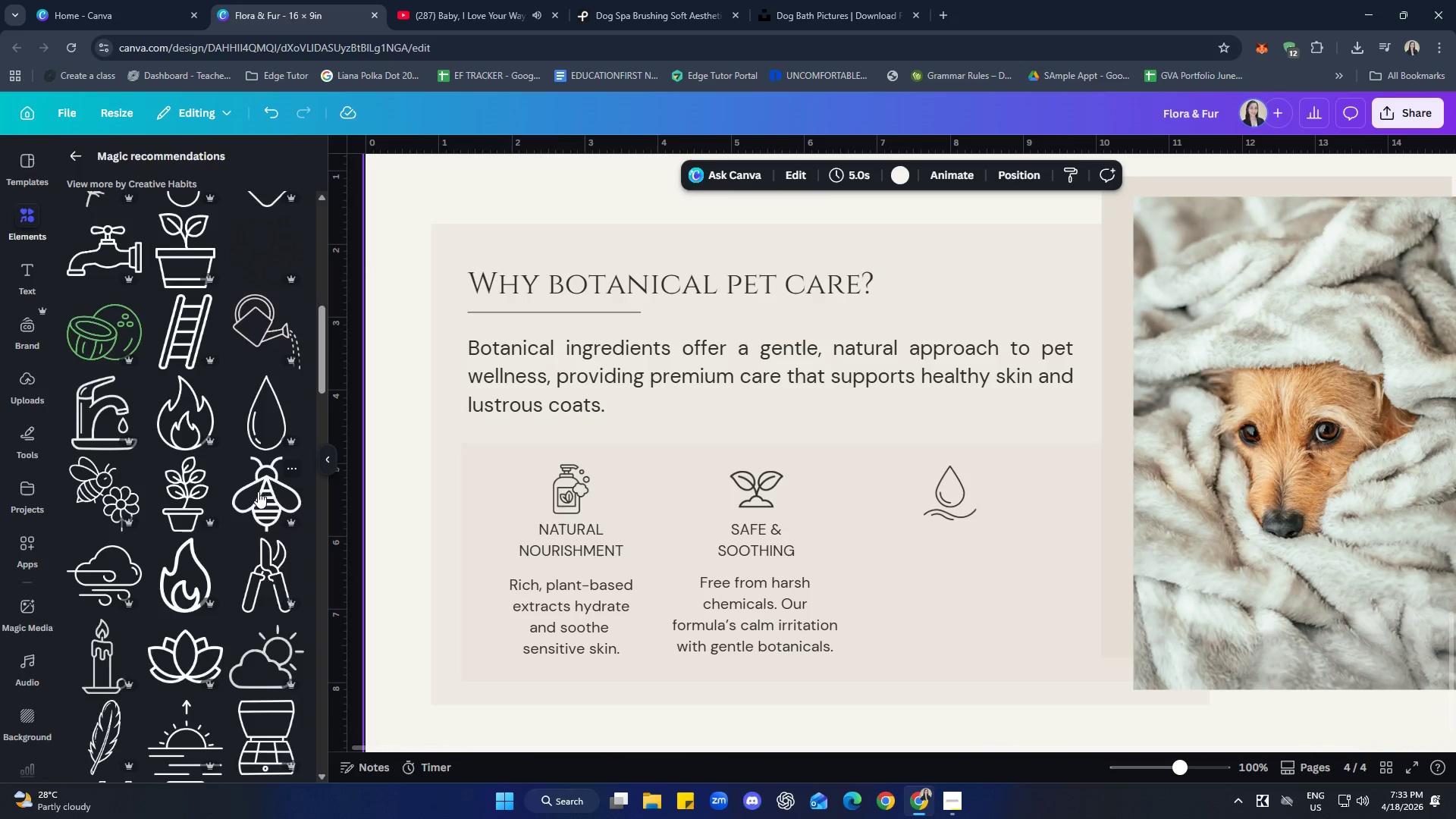 
scroll: coordinate [256, 498], scroll_direction: up, amount: 10.0
 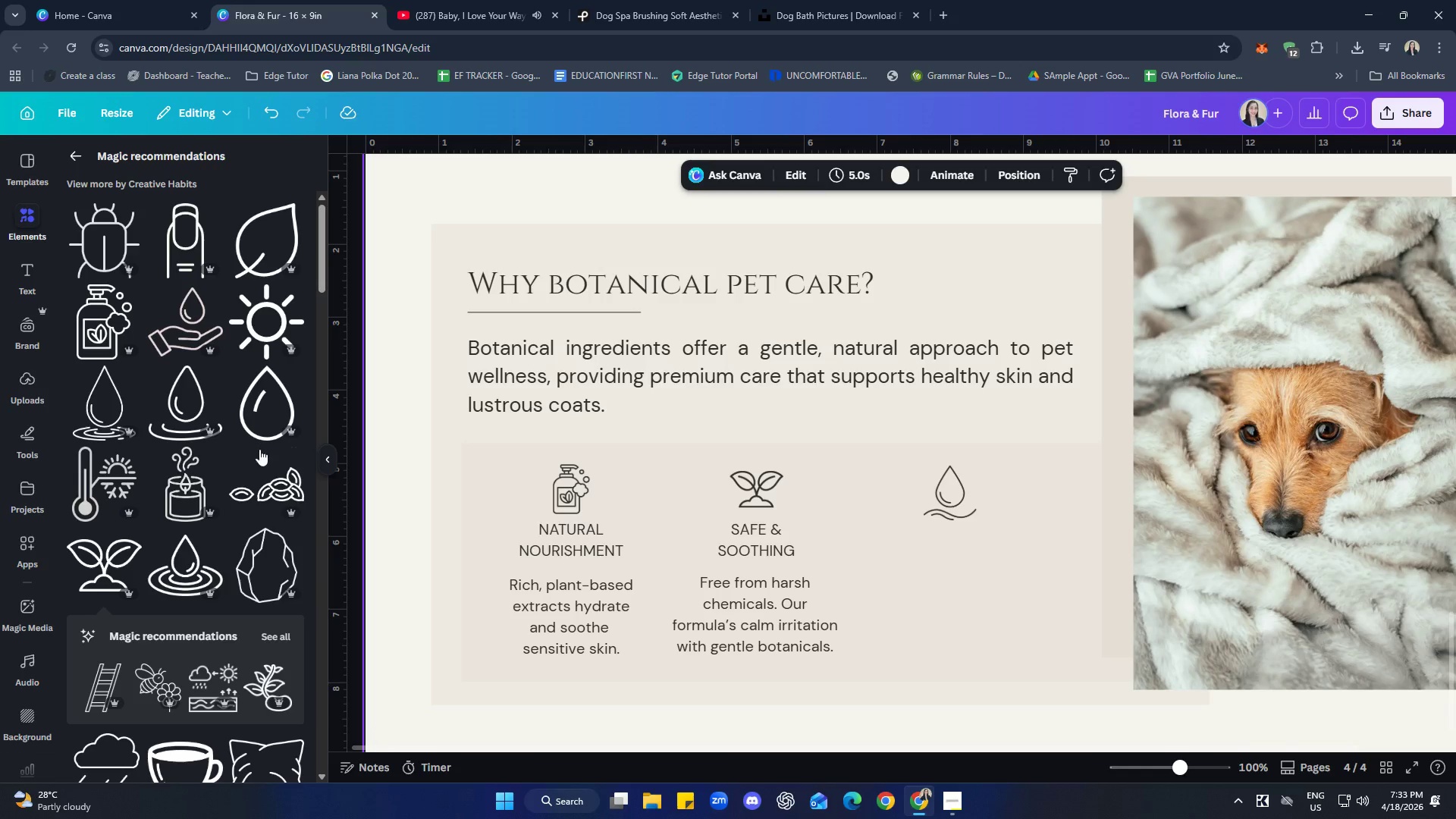 
wait(6.26)
 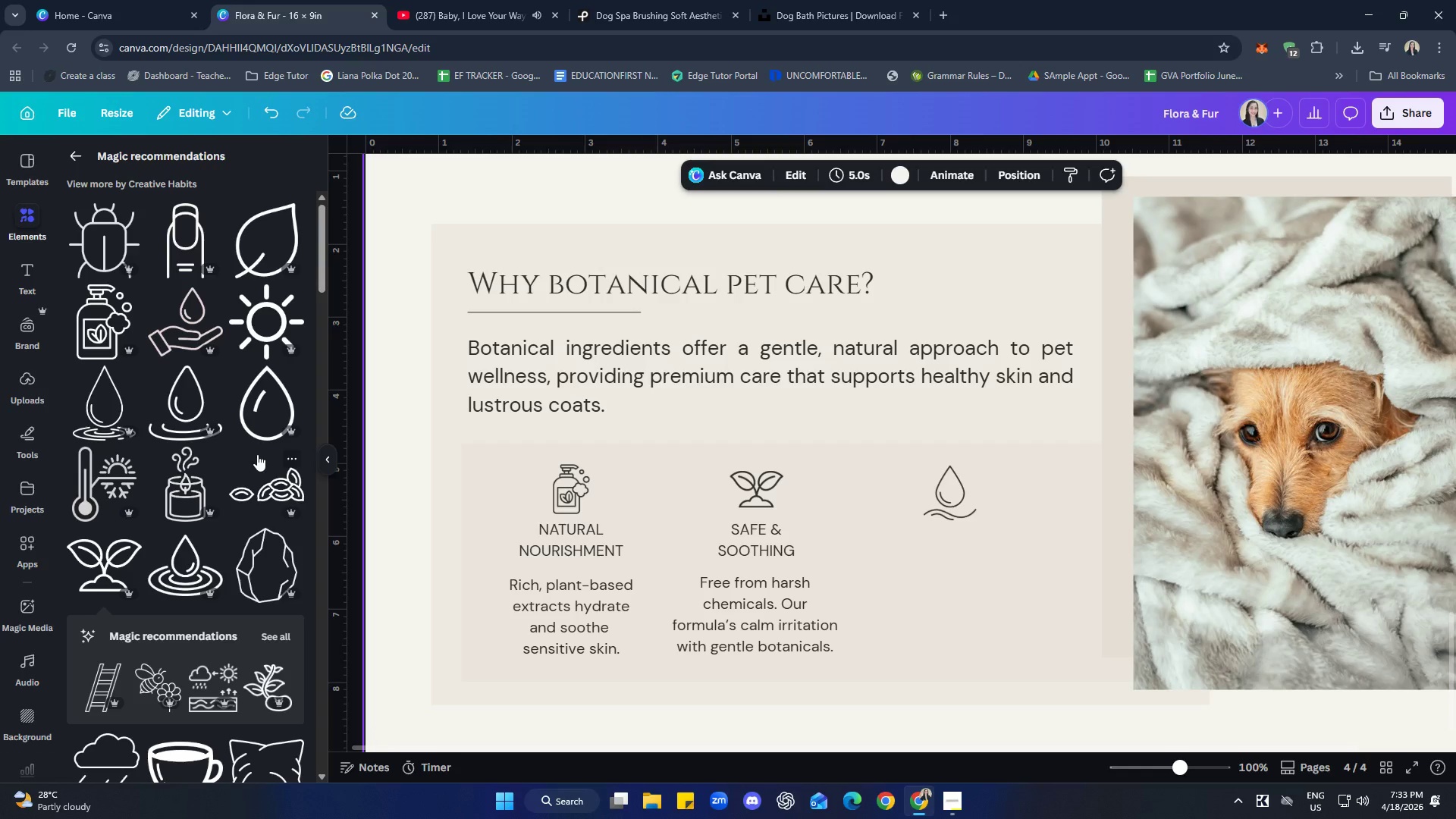 
scroll: coordinate [260, 446], scroll_direction: up, amount: 1.0
 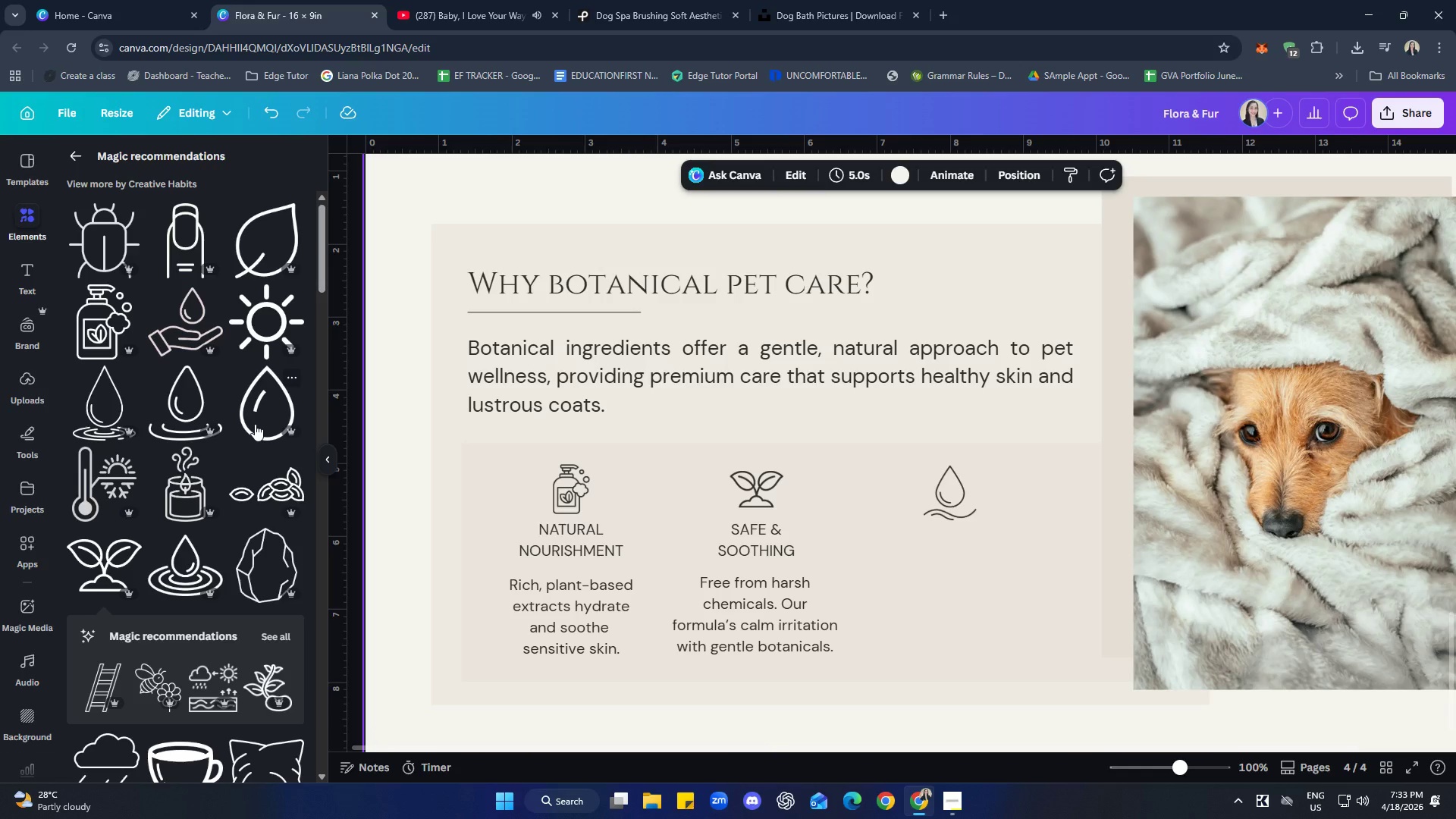 
wait(5.18)
 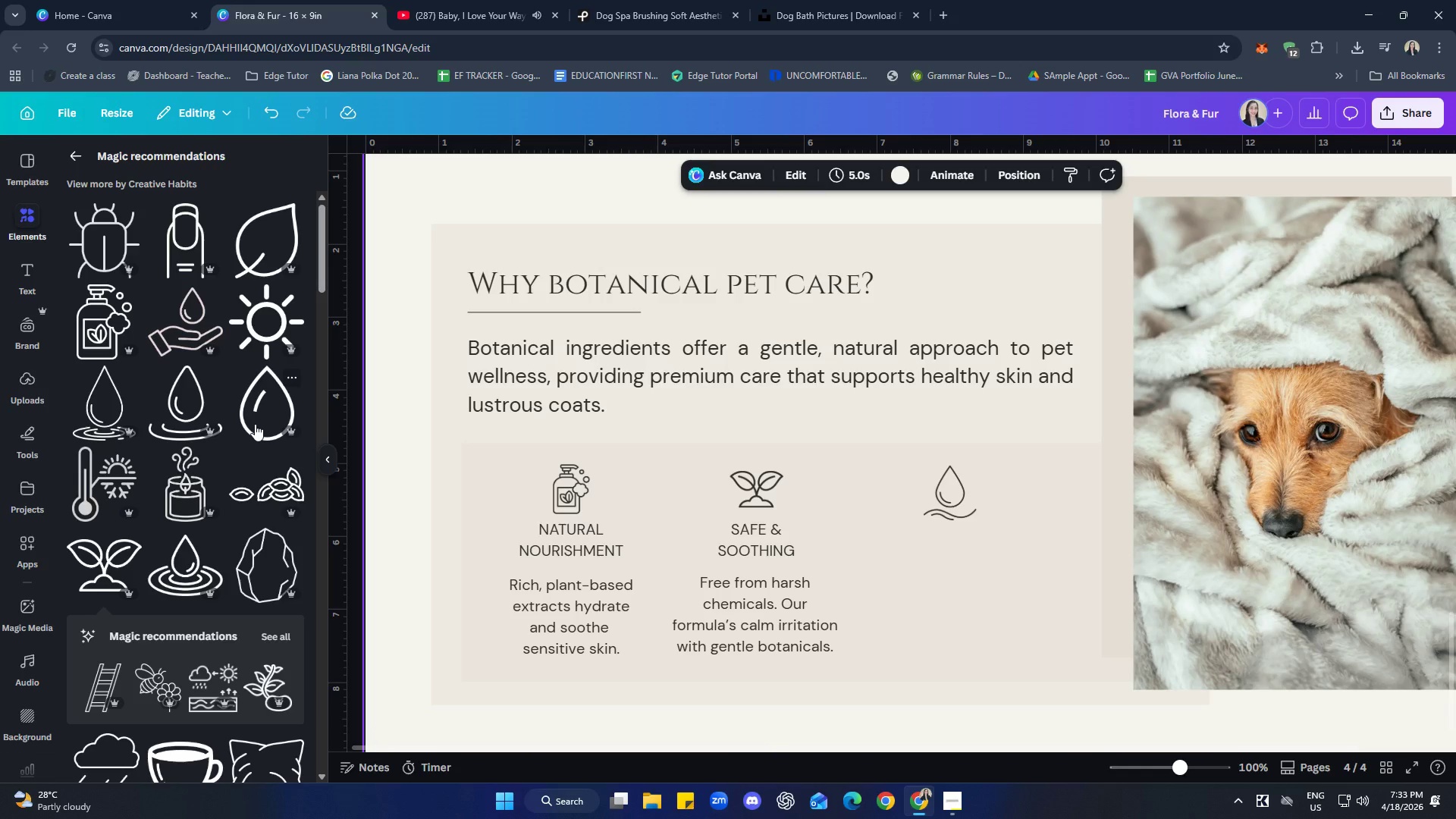 
mouse_move([198, 282])
 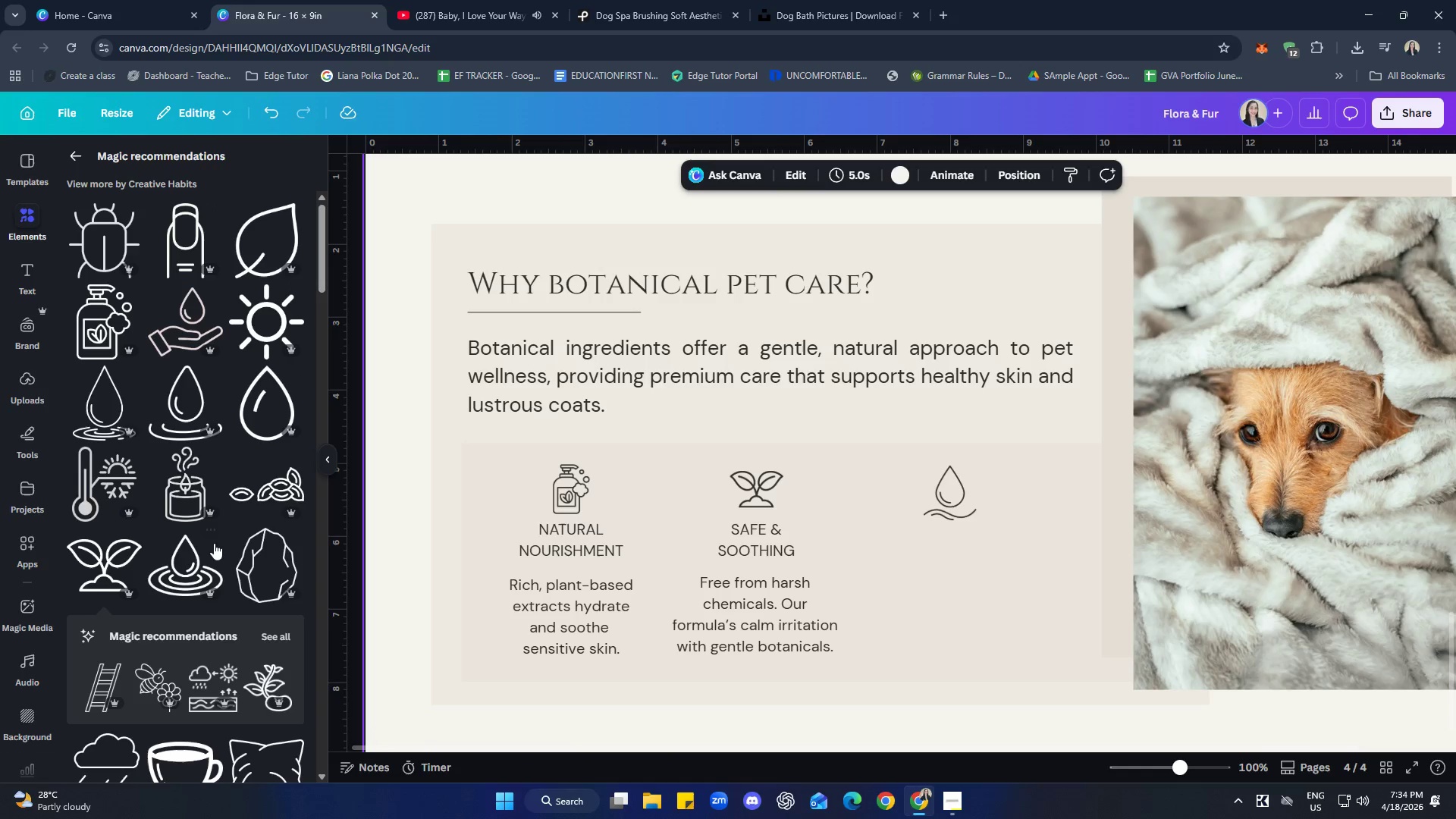 
mouse_move([87, 572])
 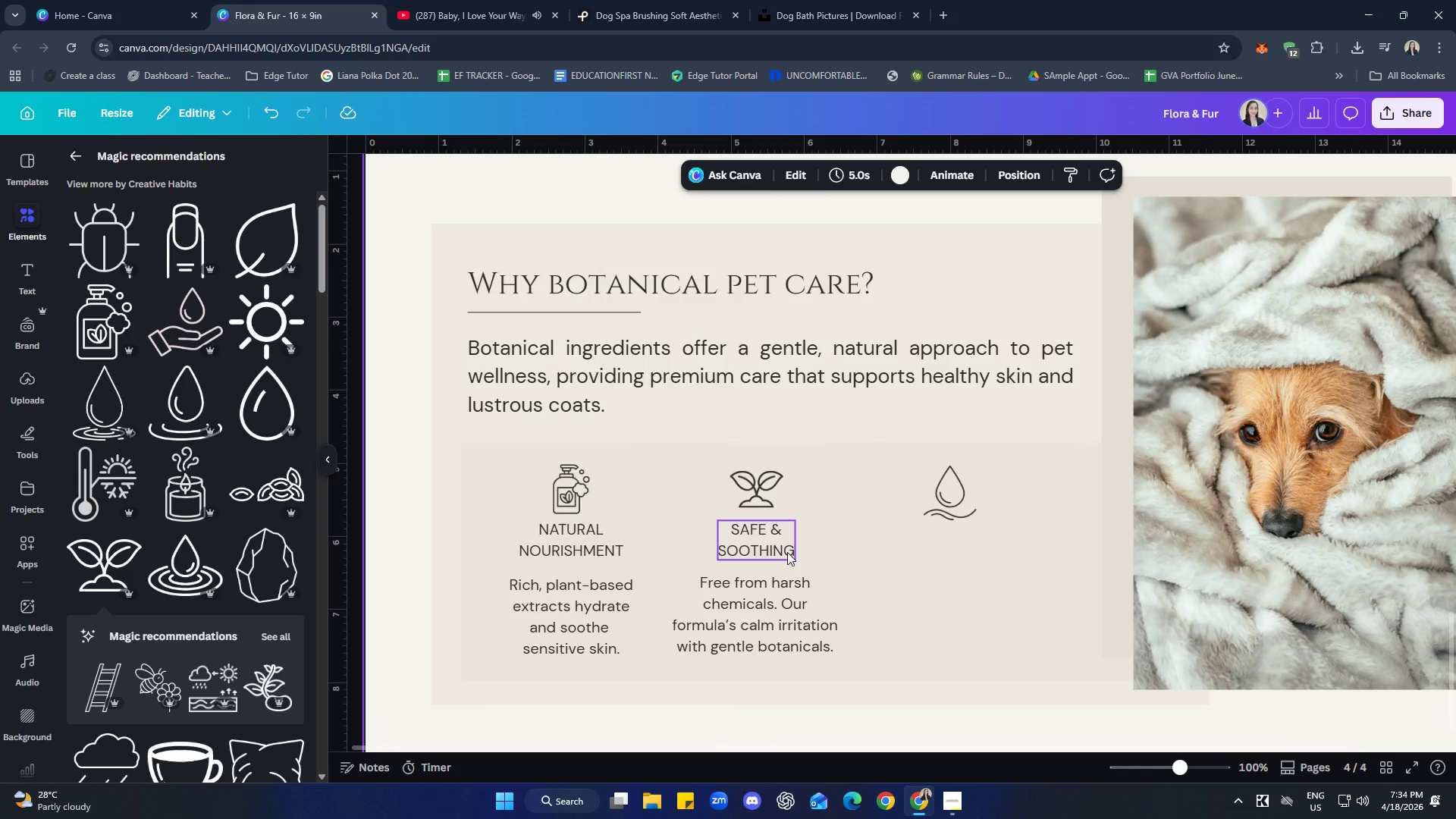 
left_click([787, 552])
 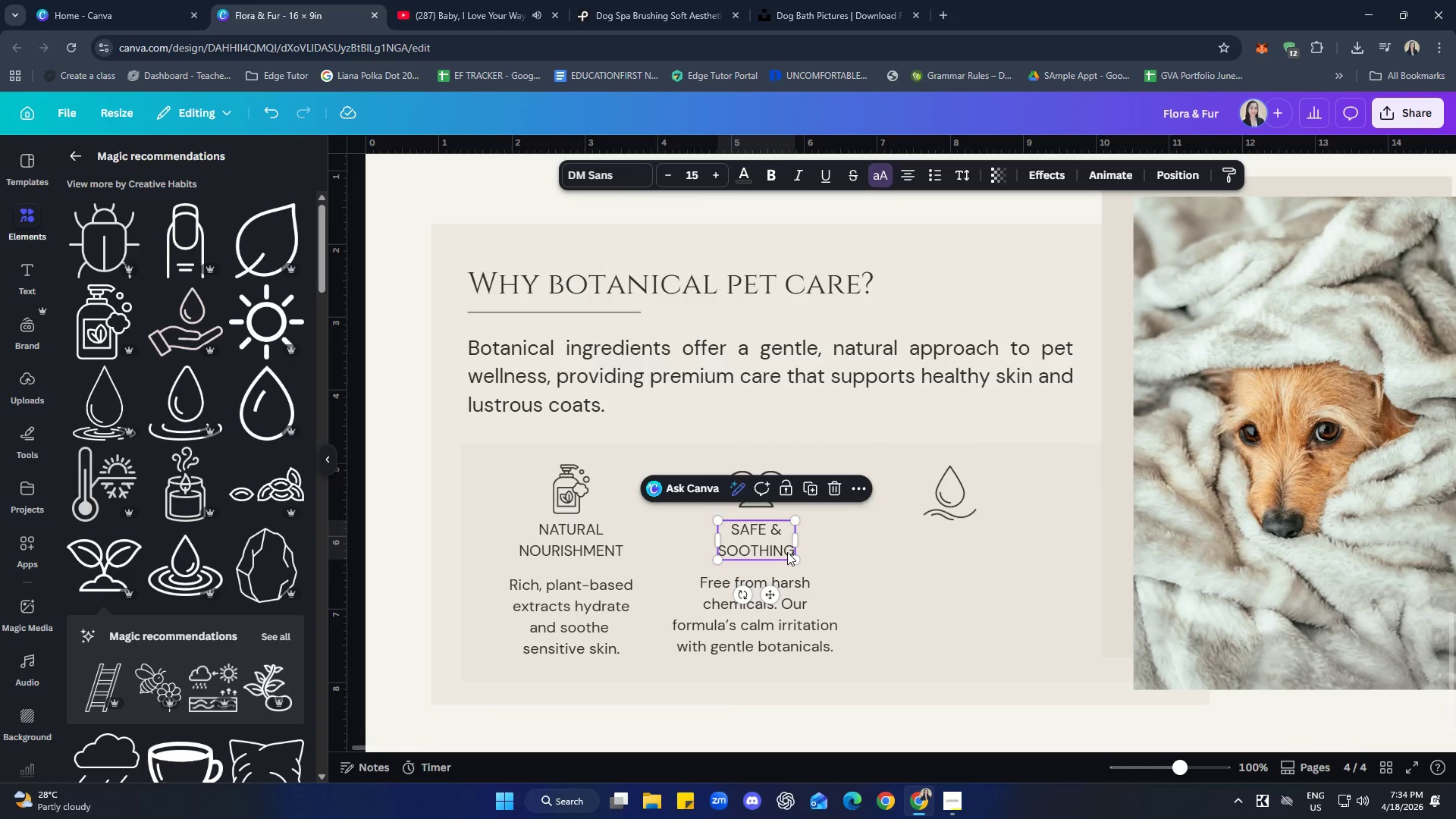 
hold_key(key=ShiftLeft, duration=0.88)
left_click([792, 638])
 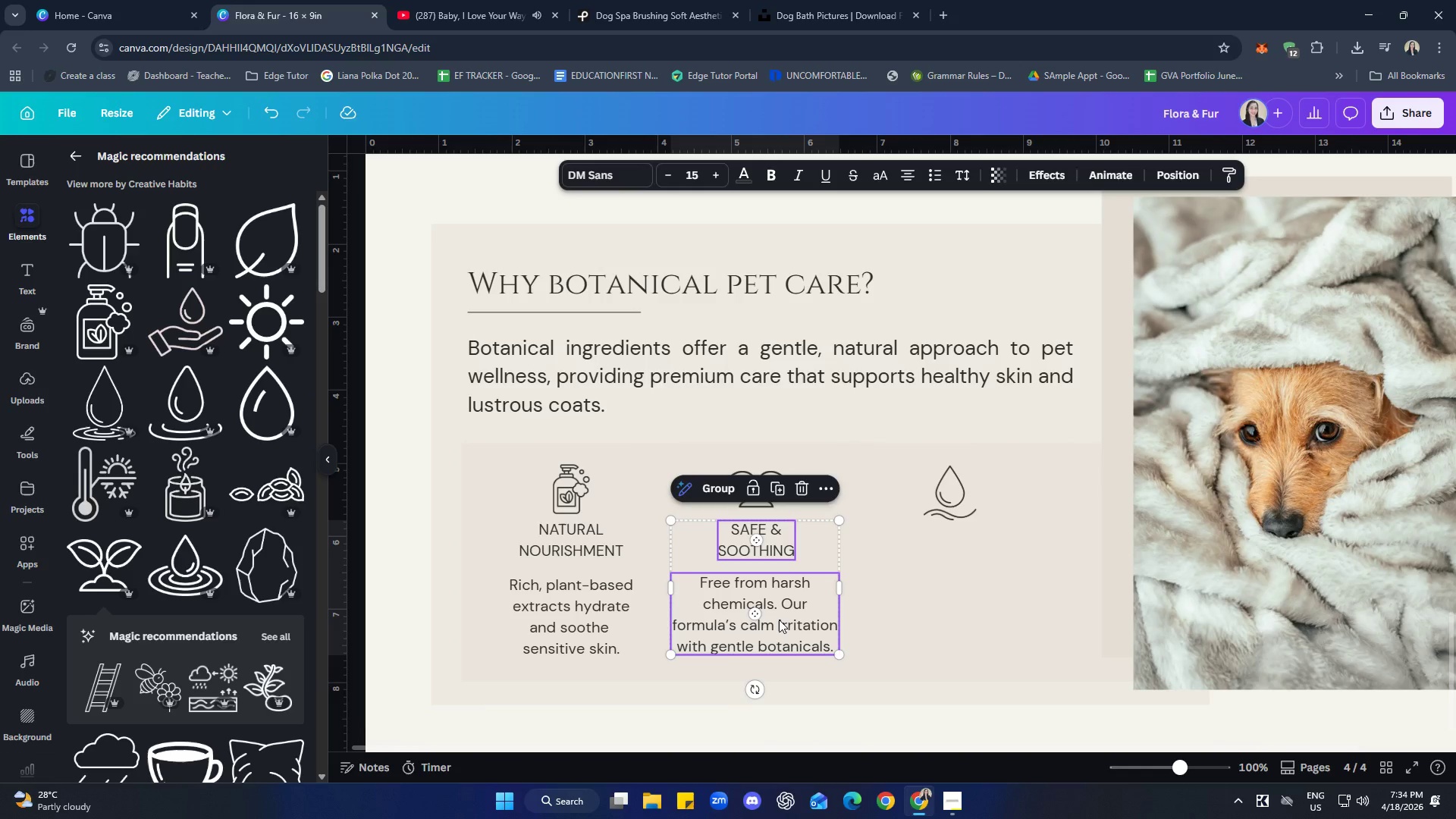 
key(Control+C)
 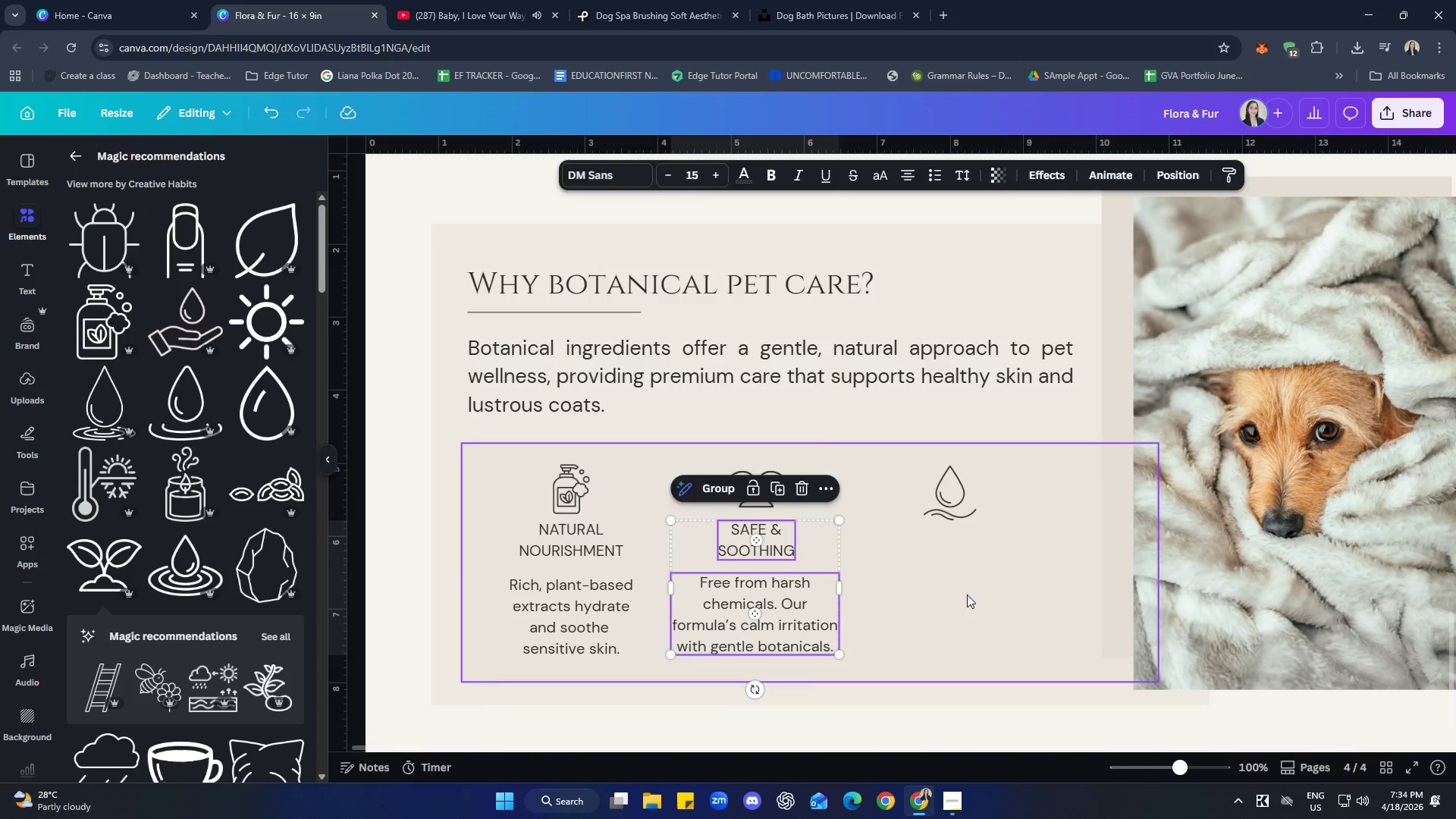 
key(Control+ControlLeft)
 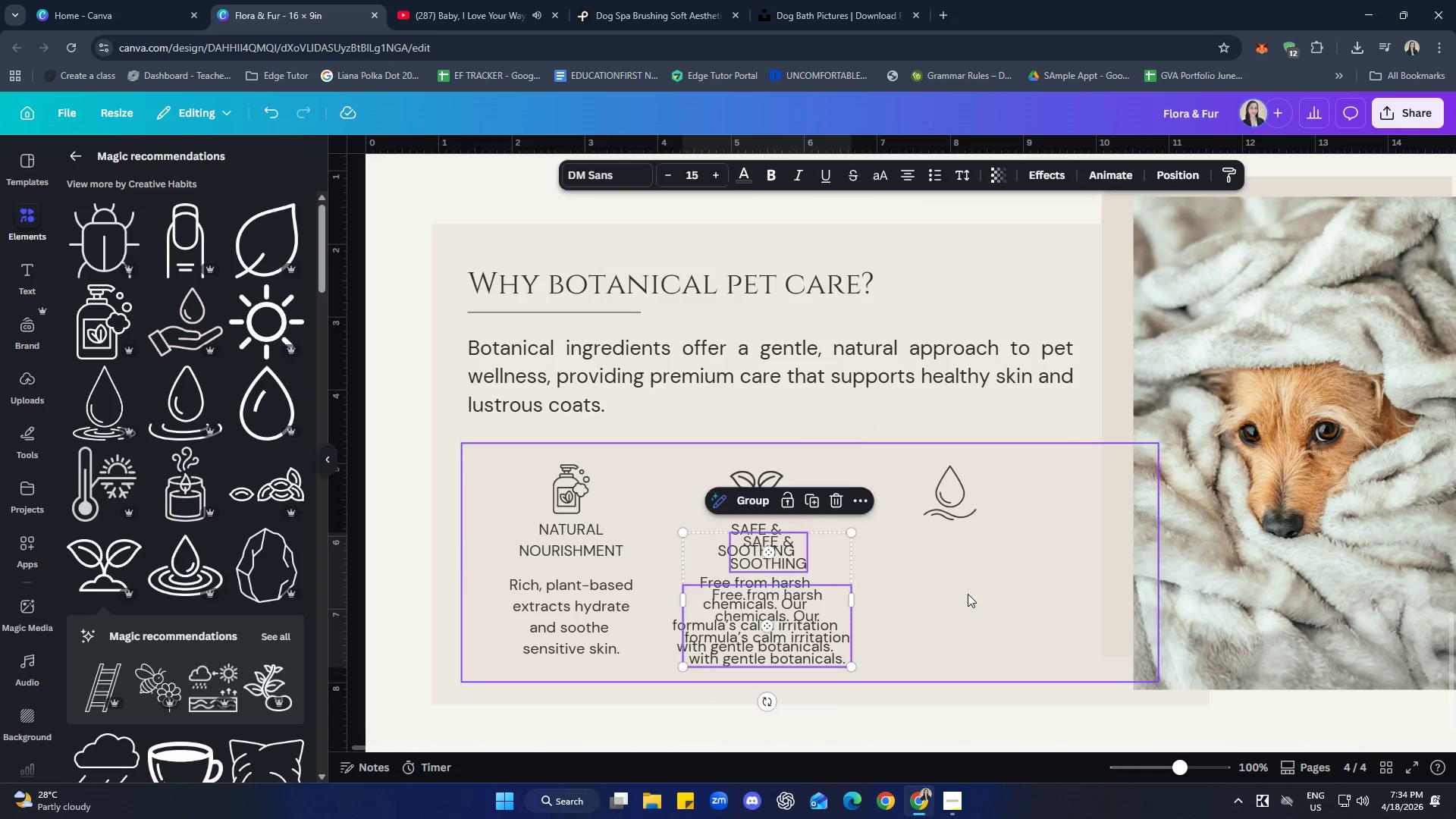 
key(Control+V)
 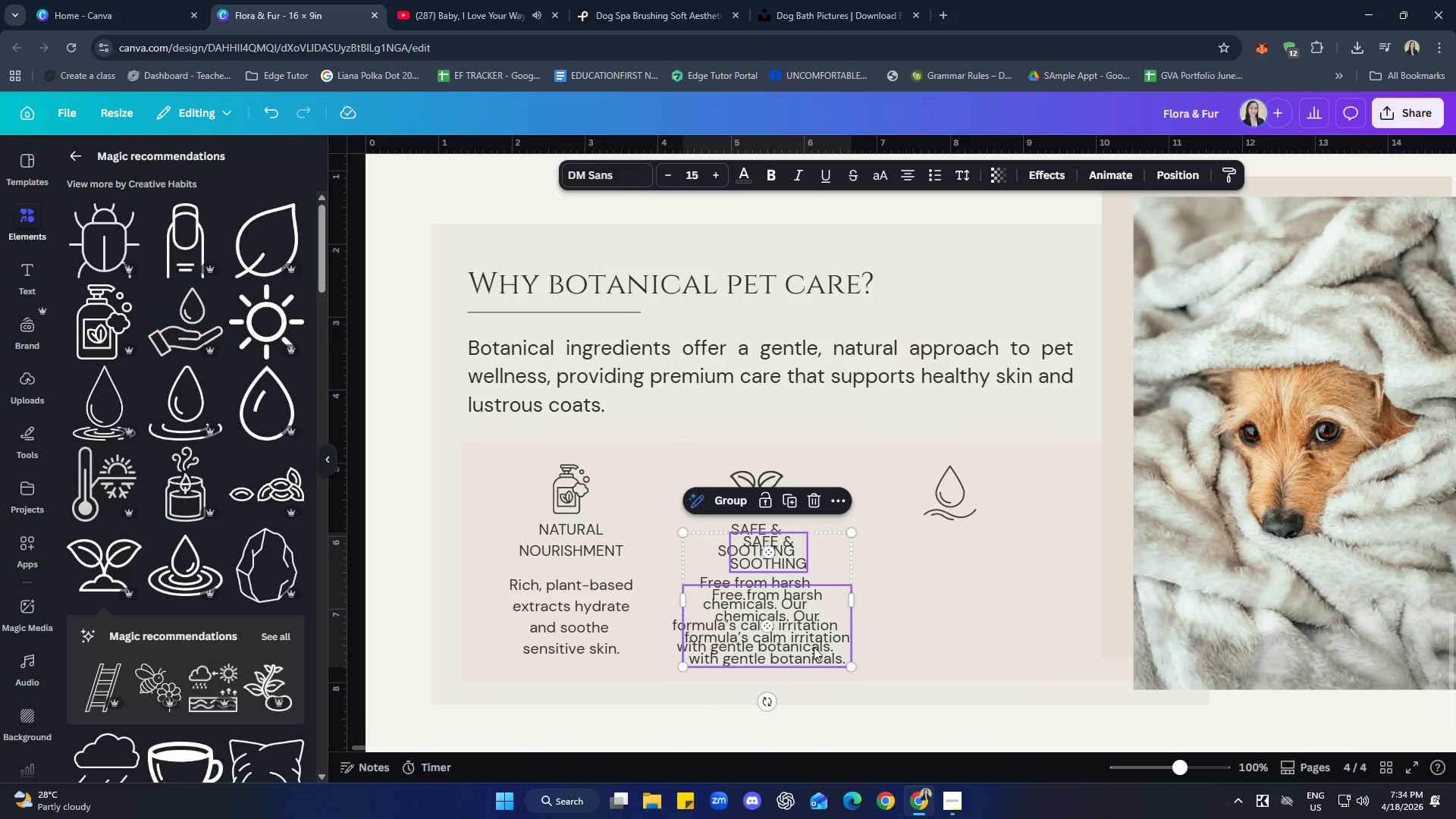 
left_click_drag(start_coordinate=[811, 645], to_coordinate=[991, 635])
 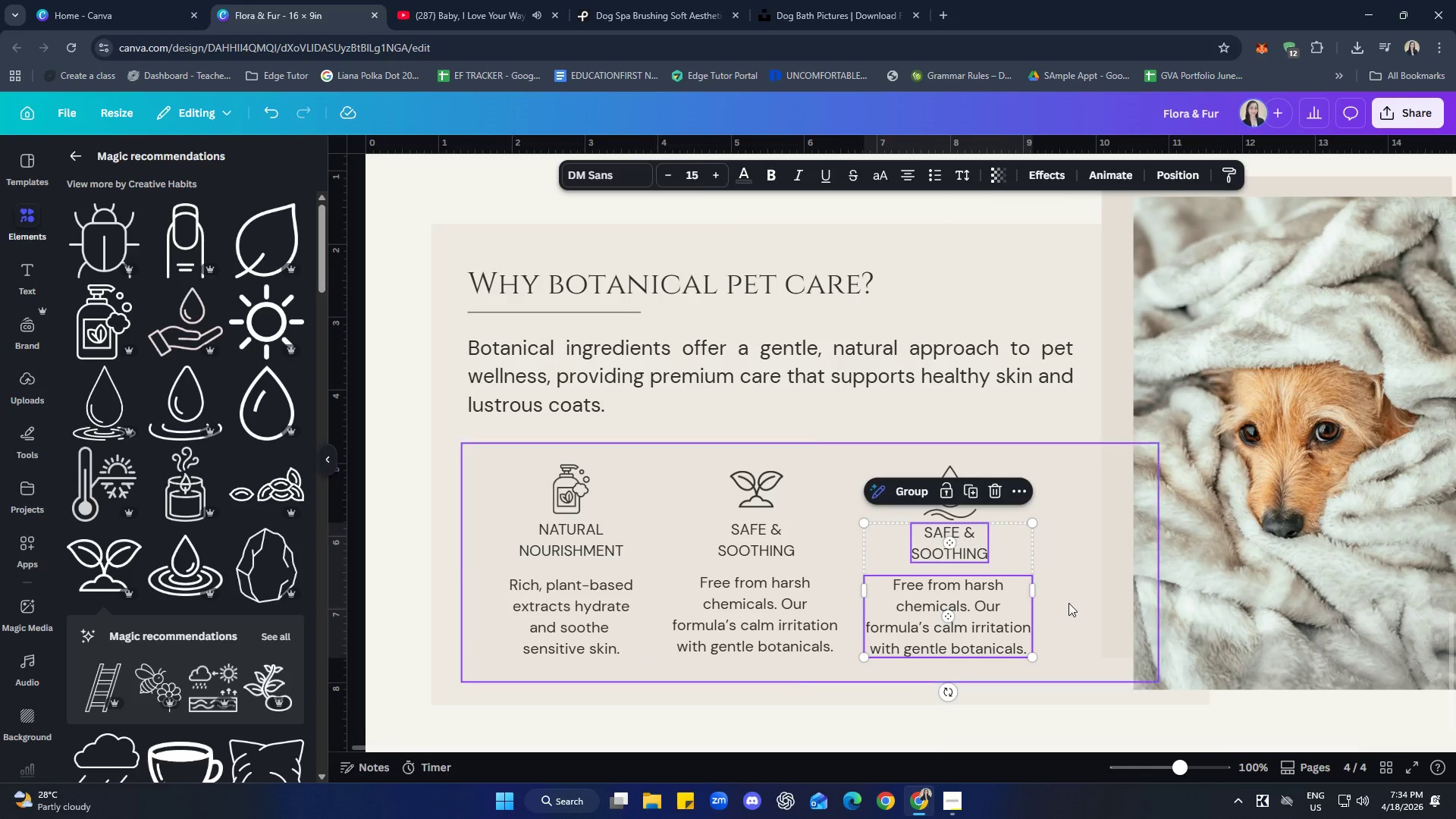 
left_click([1068, 602])
 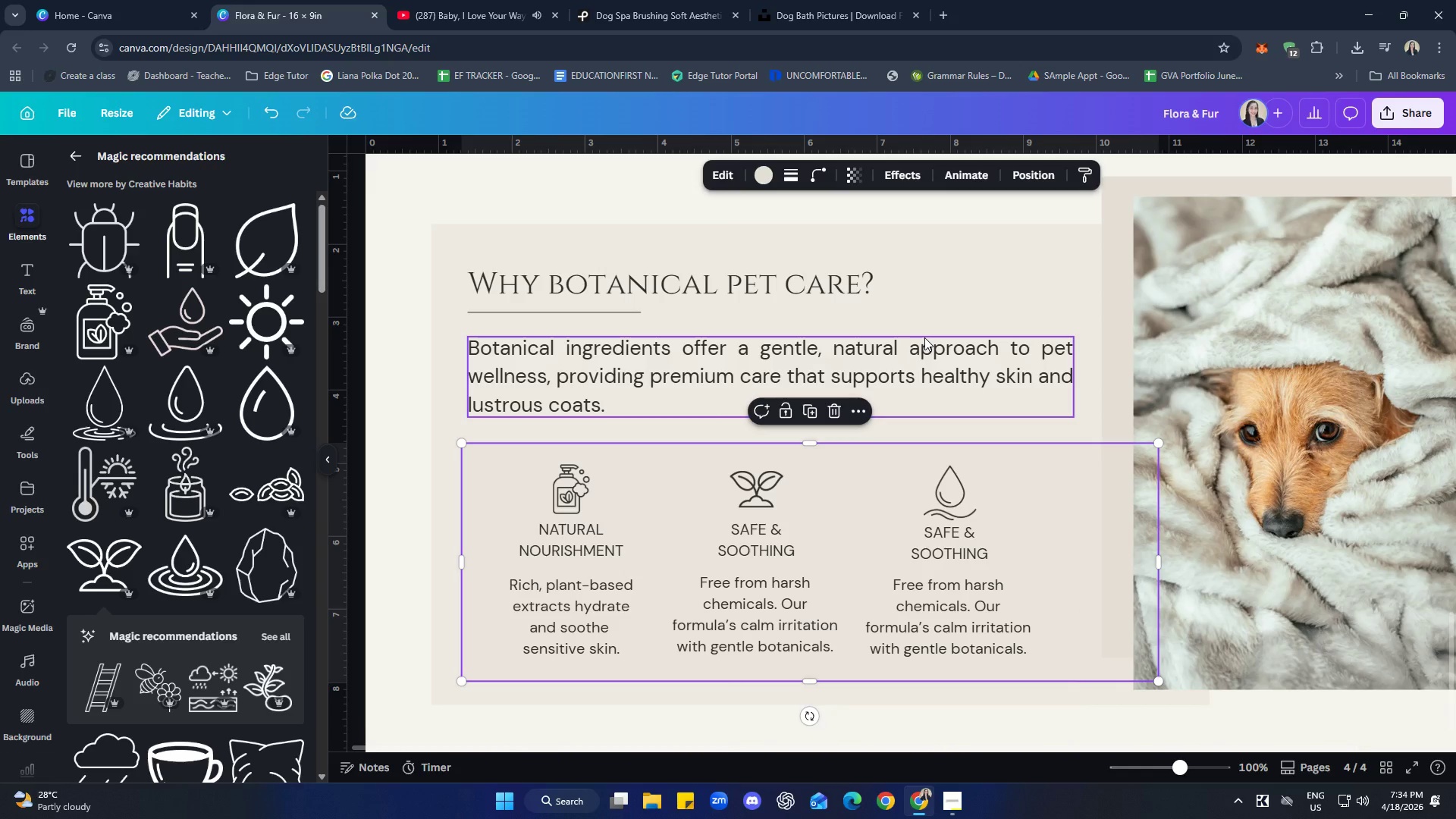 
wait(14.34)
 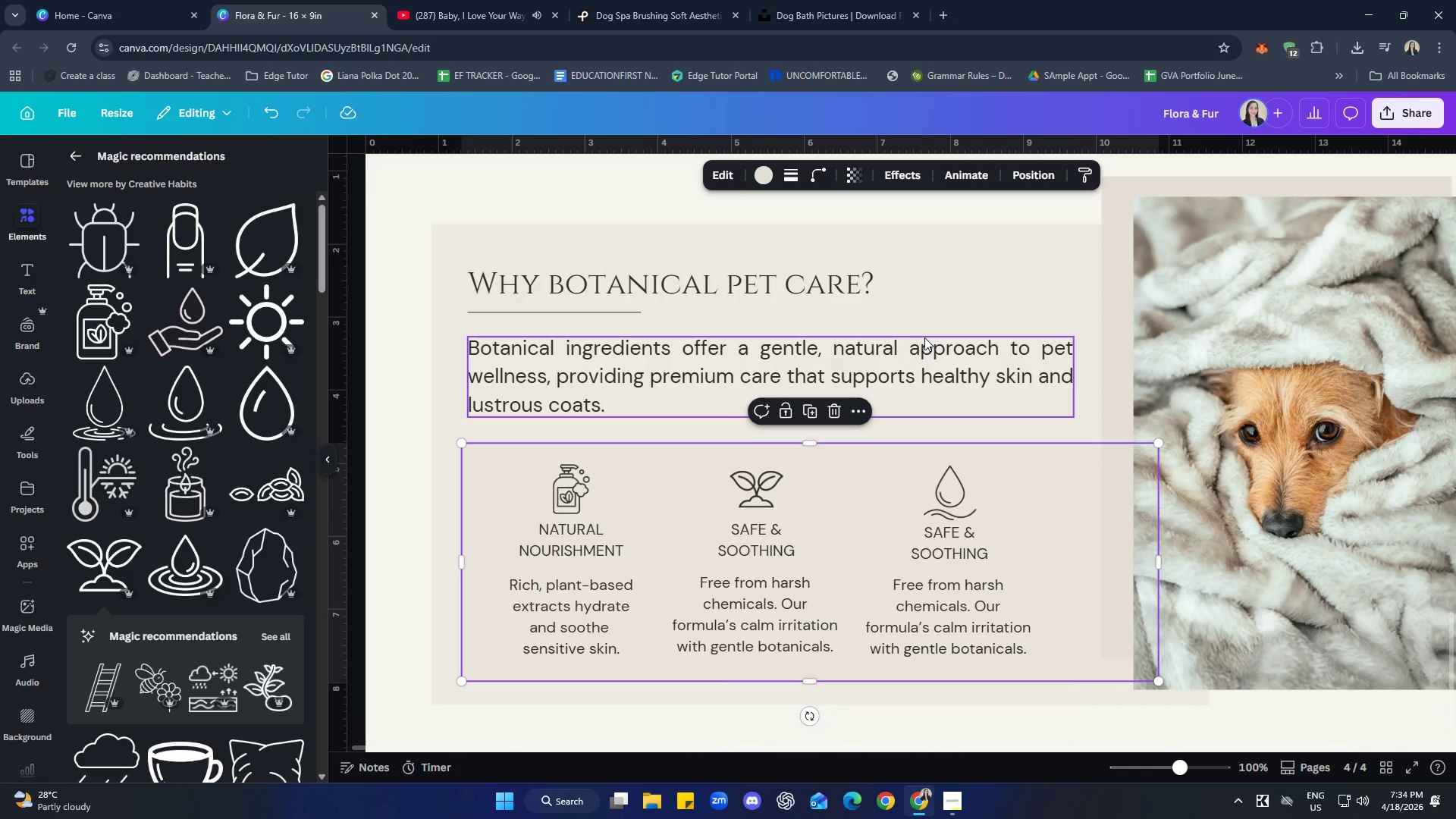 
left_click([981, 765])
 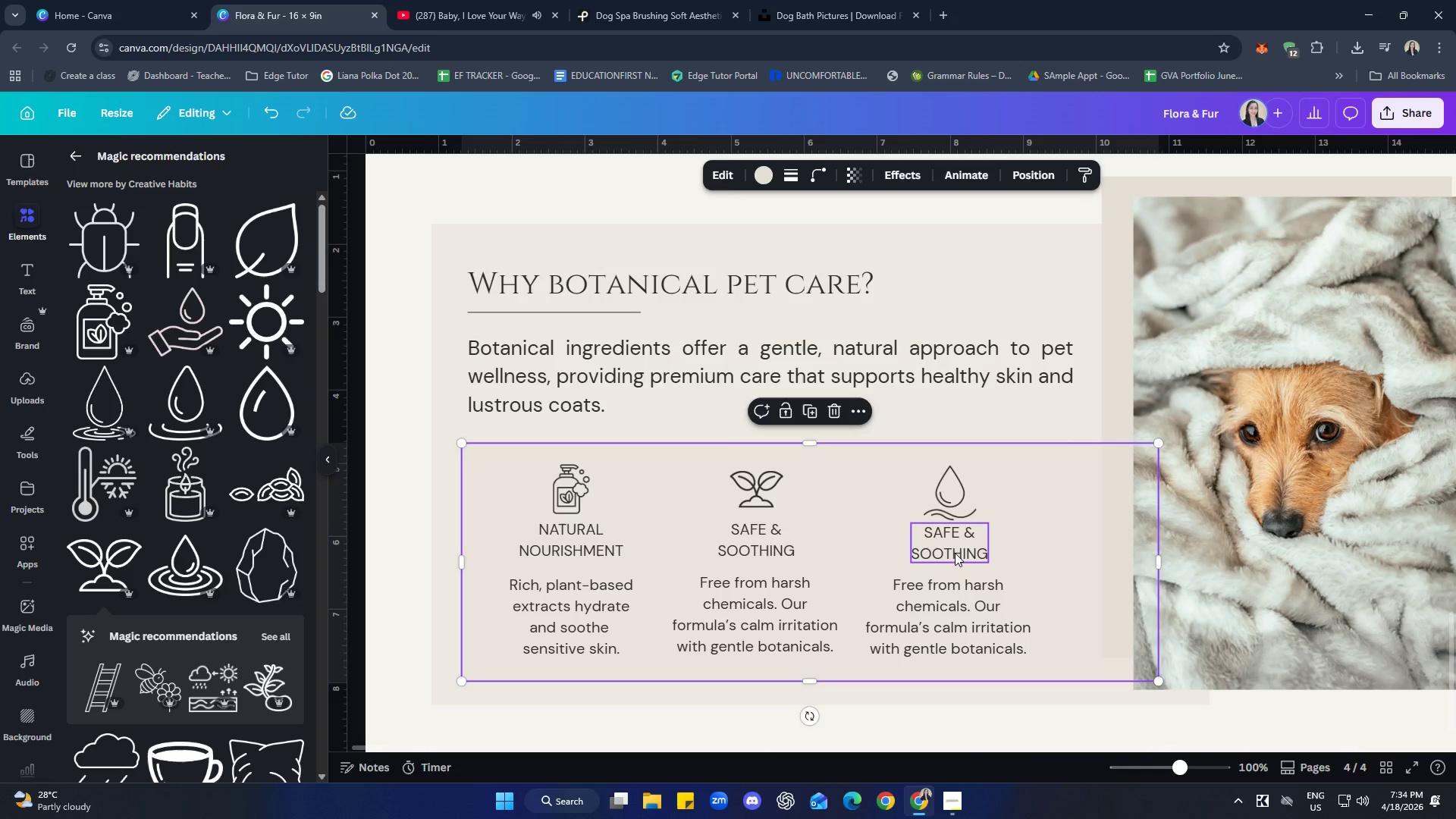 
left_click([955, 553])
 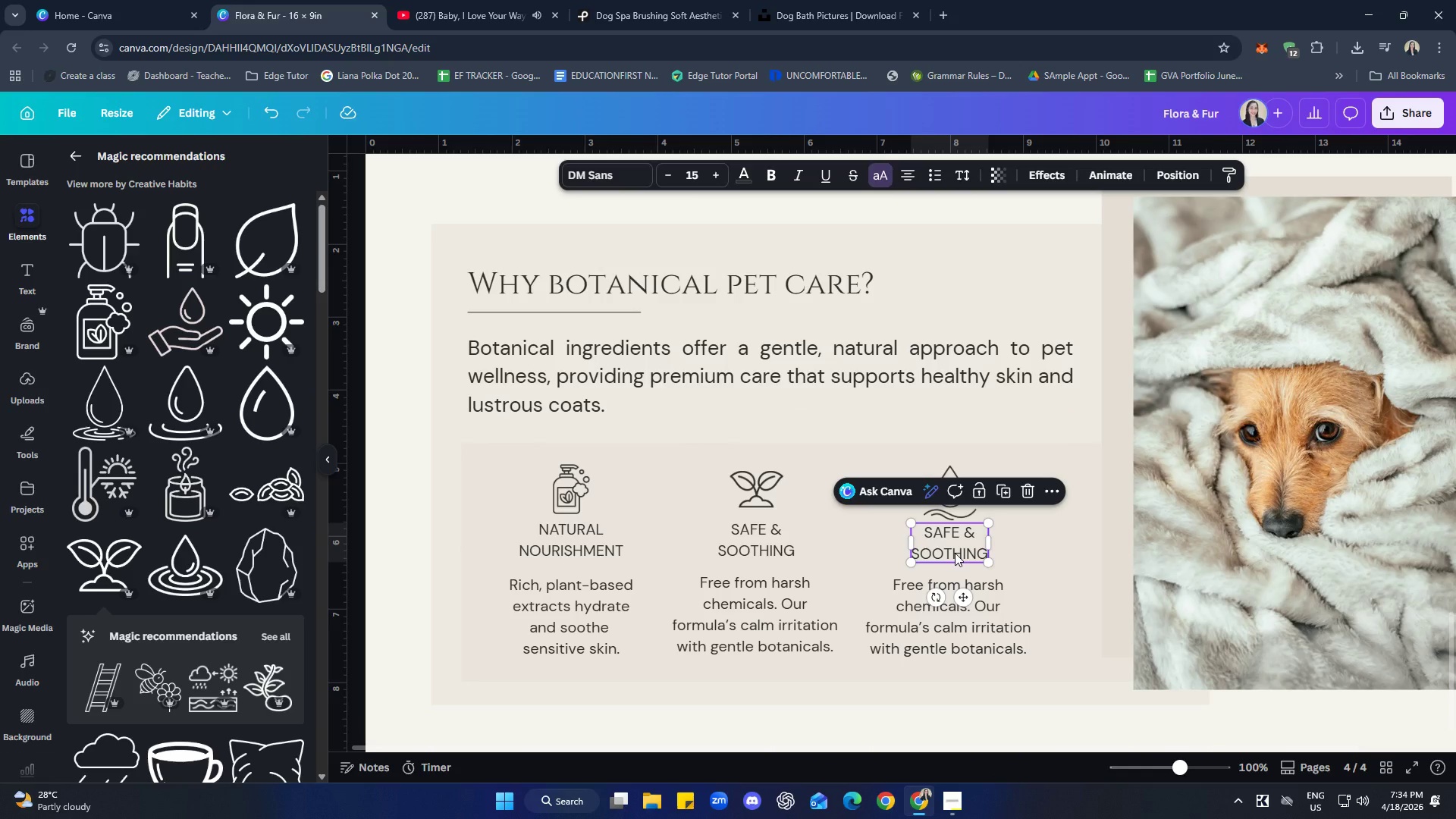 
left_click([955, 553])
 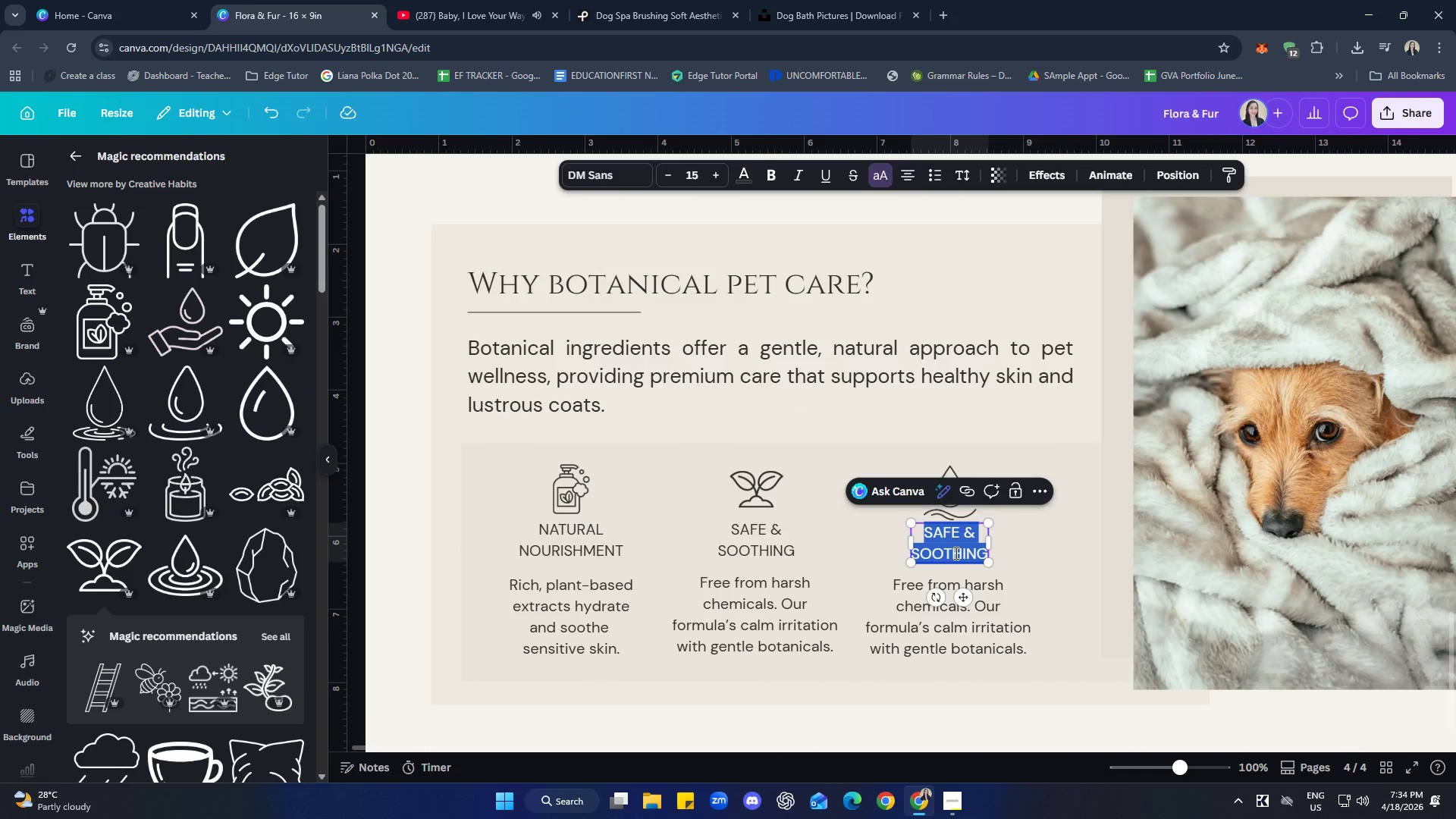 
type(restore &)
 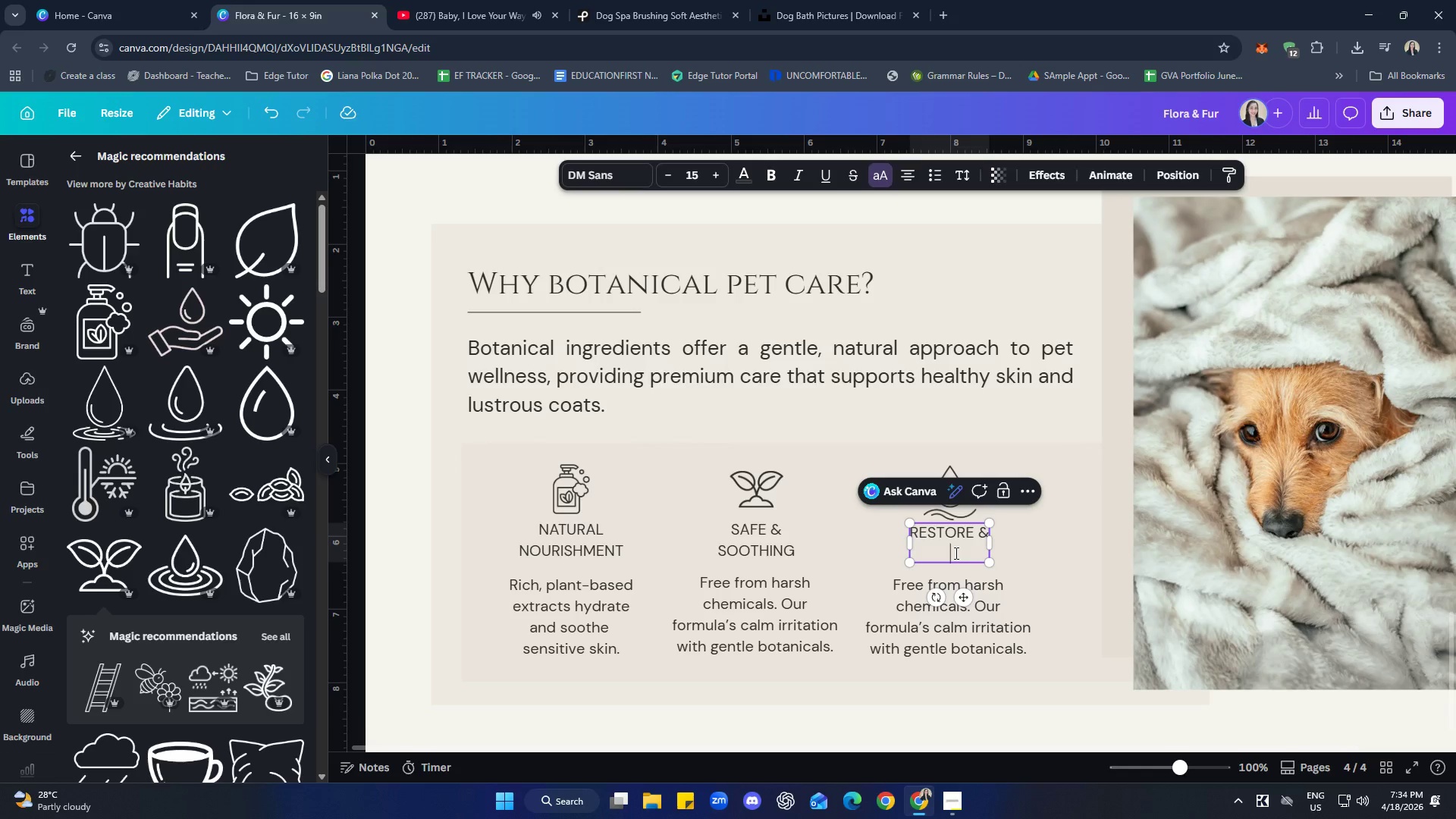 
 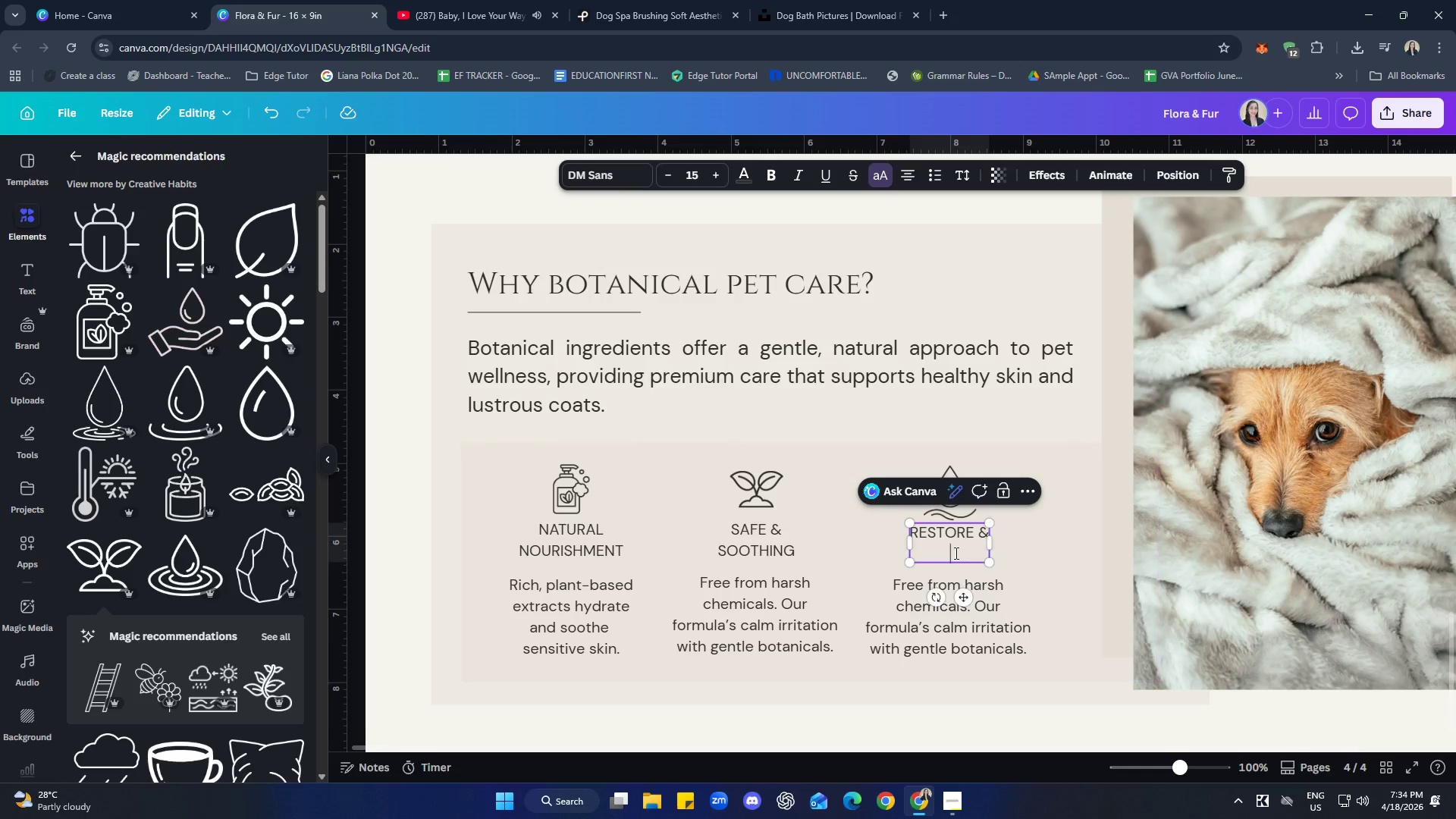 
key(Enter)
 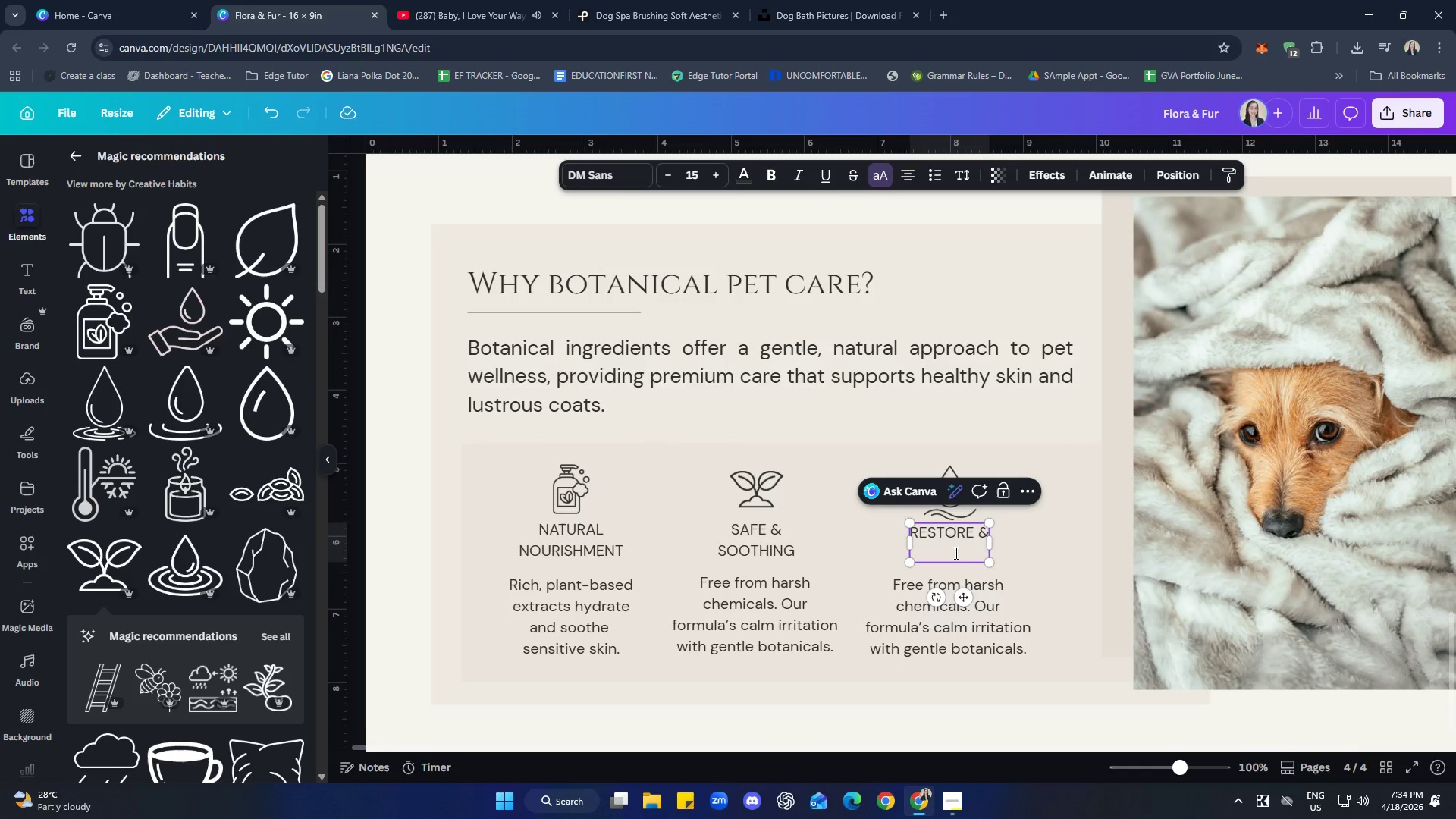 
type(Revitalize)
 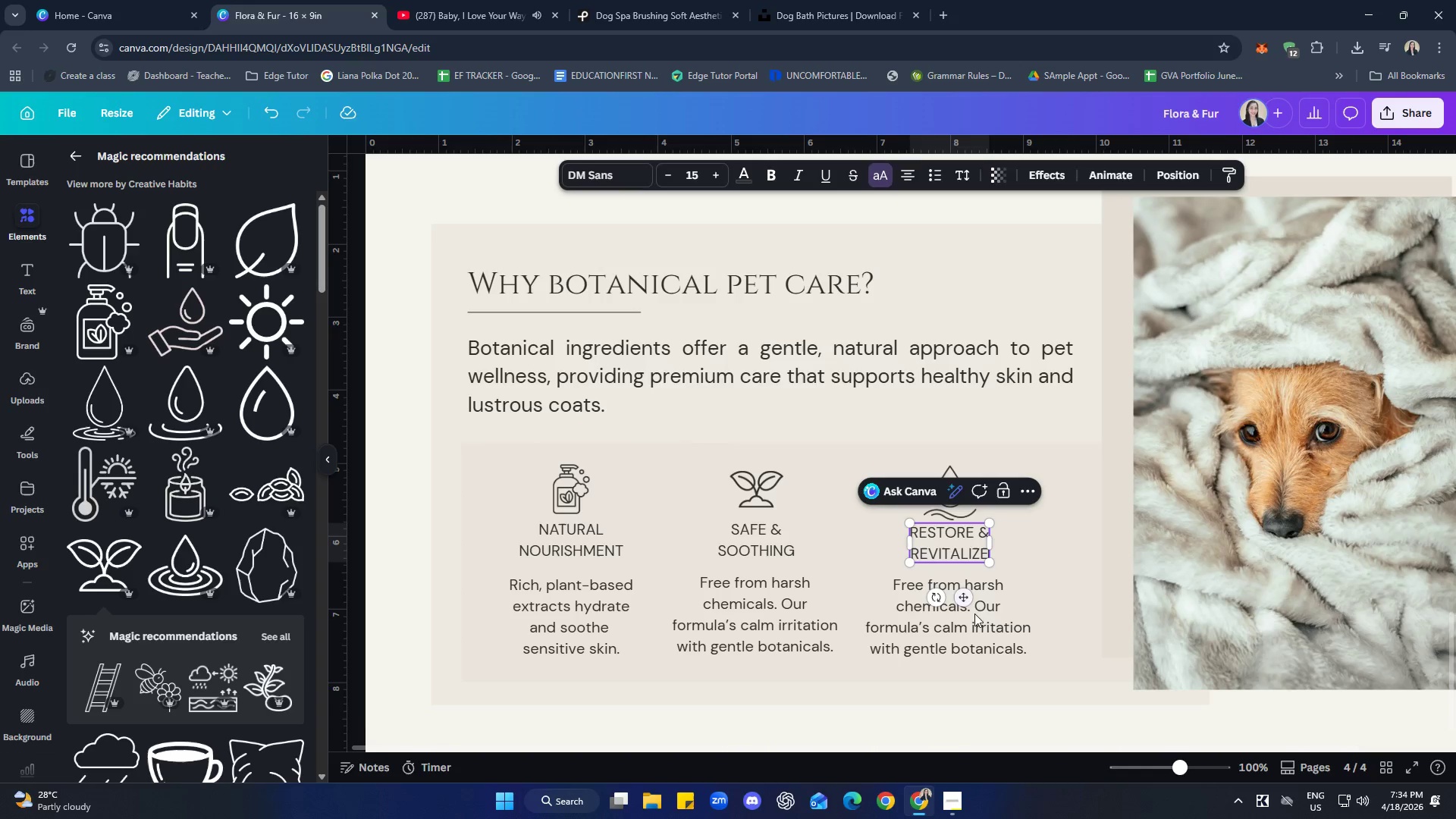 
left_click([977, 637])
 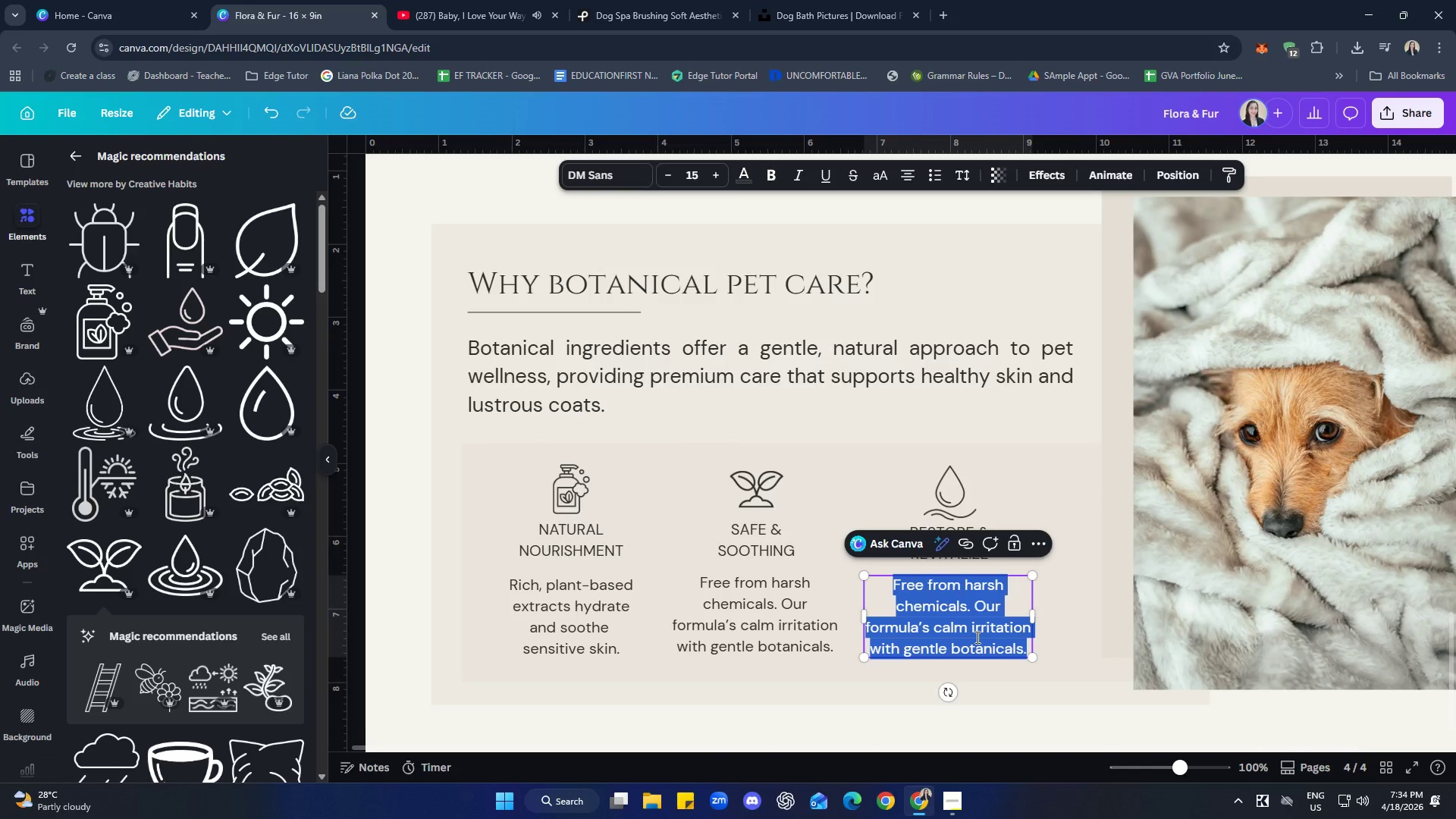 
type(anti)
key(Backspace)
key(Backspace)
key(Backspace)
key(Backspace)
type(Anti)
 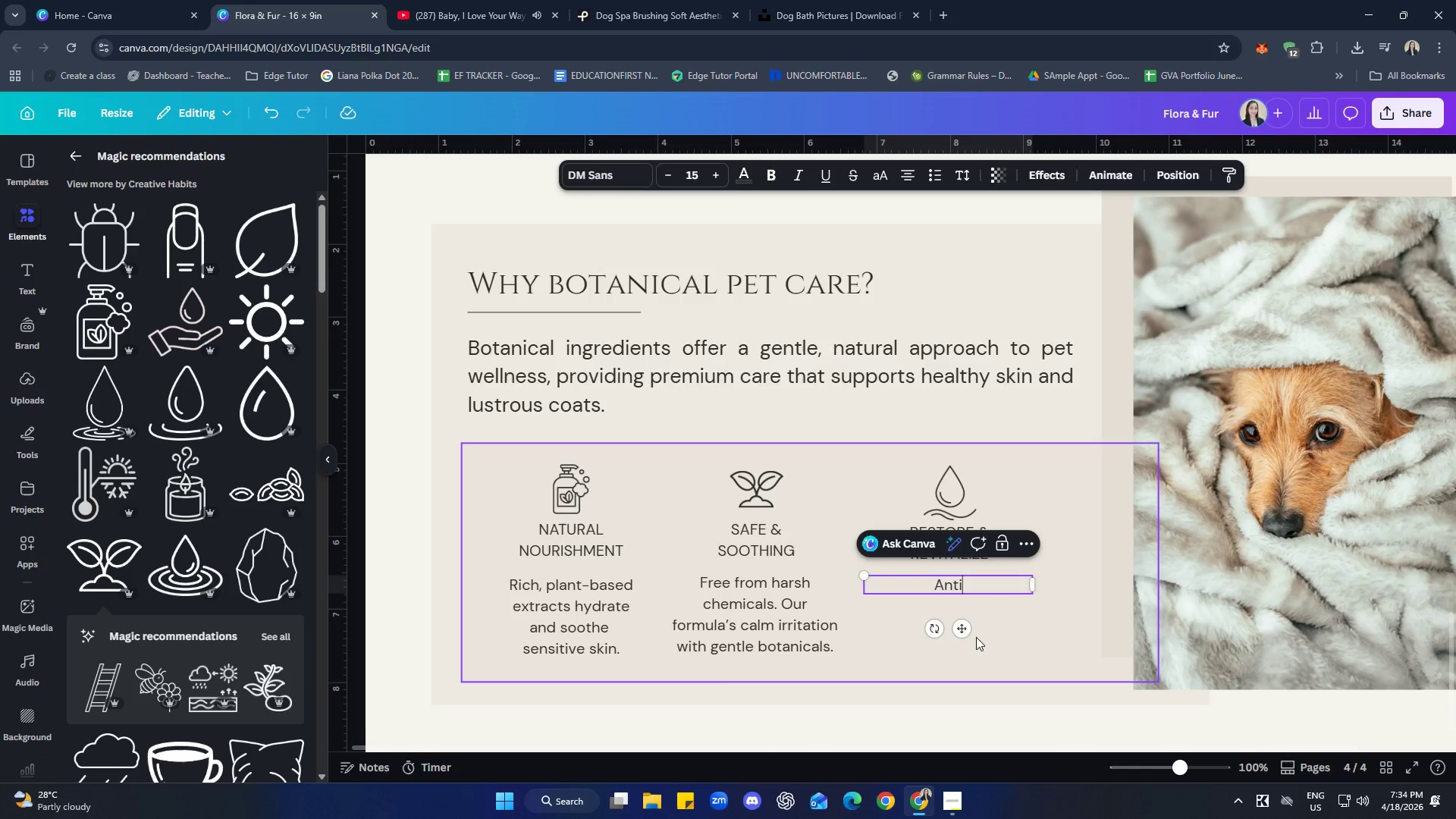 
type(-oxidat)
key(Backspace)
type(nt)
 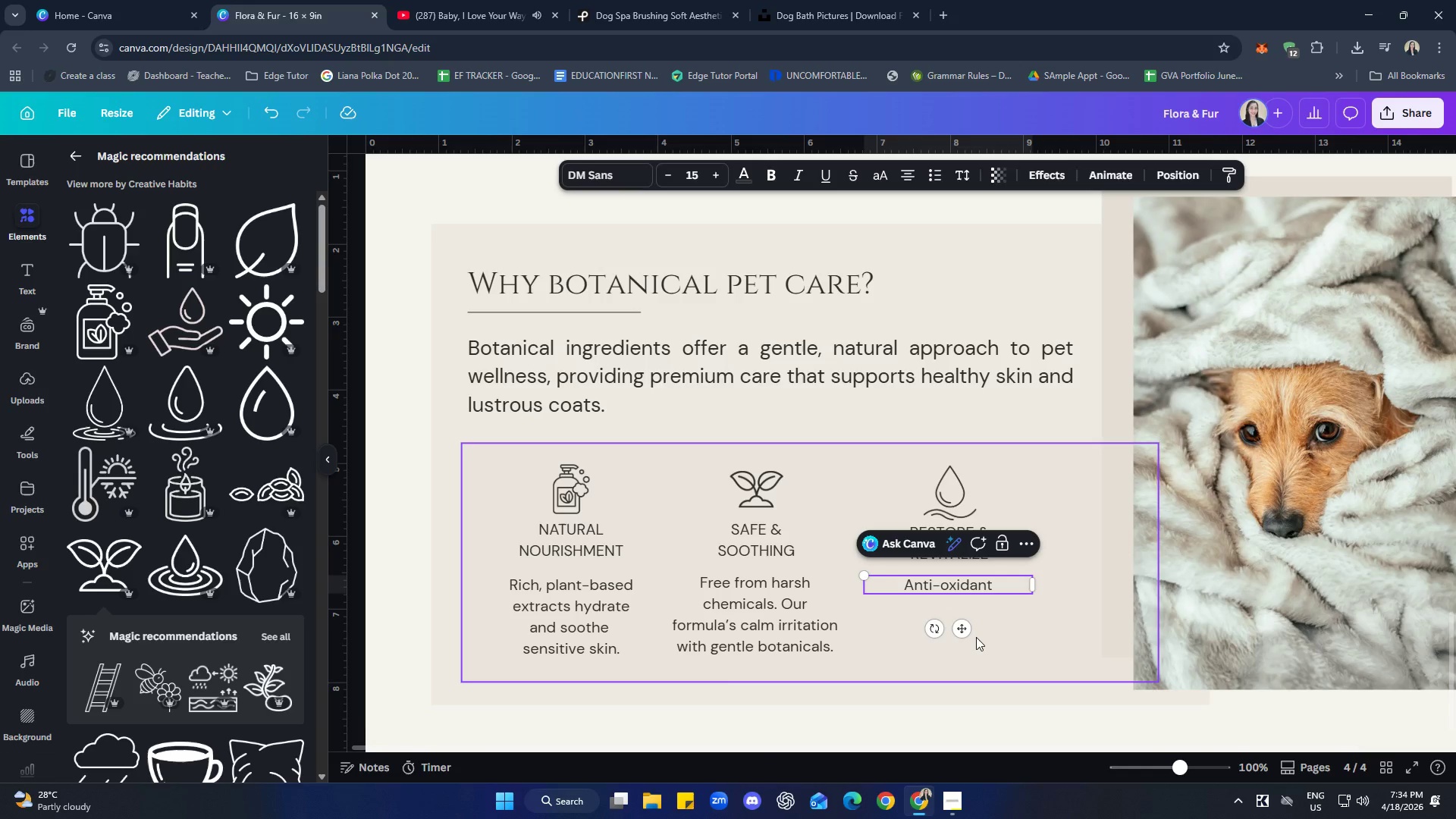 
type( rich botania)
key(Backspace)
type(cals)
 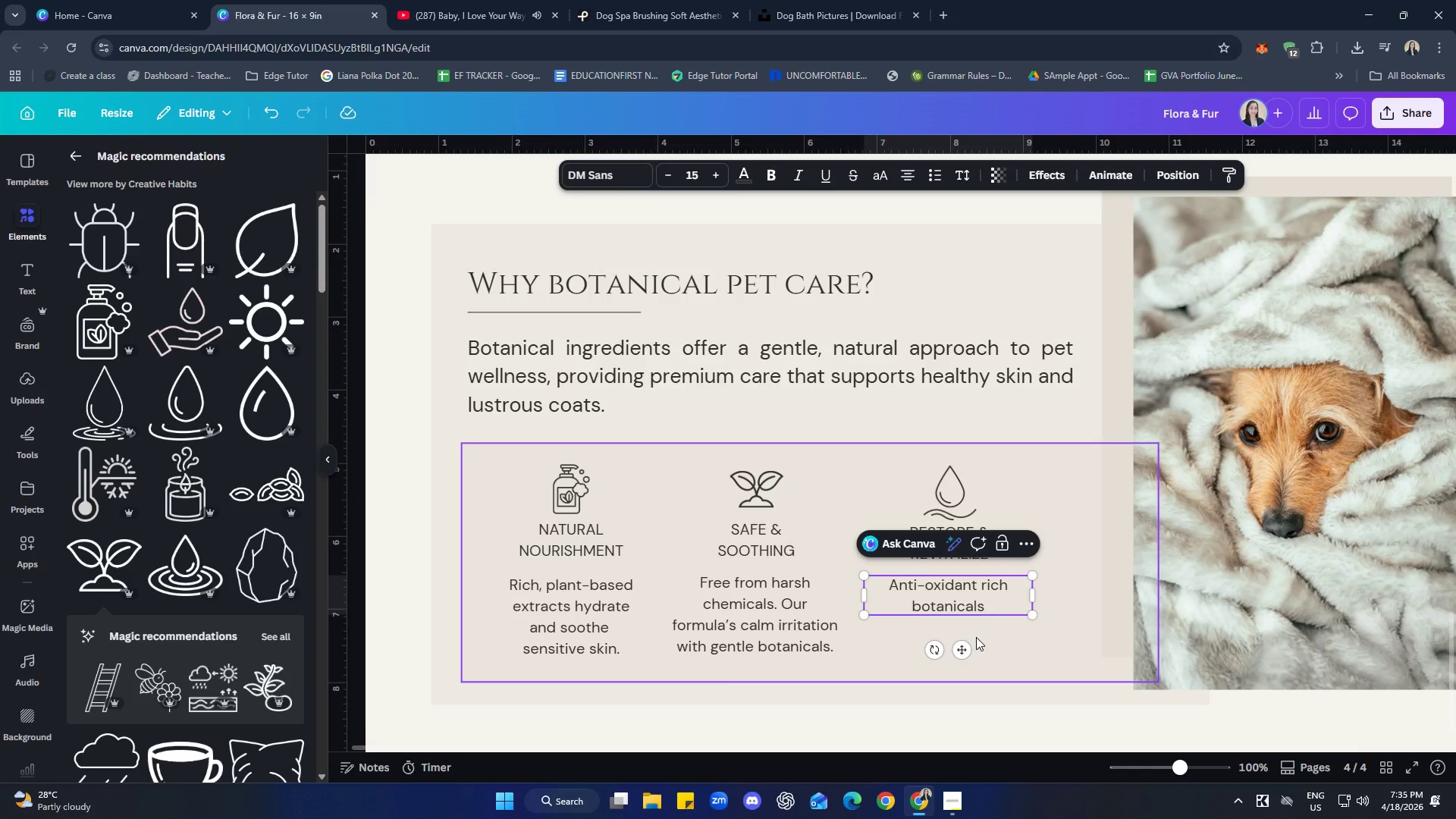 
type( support healing and enhance coact )
key(Backspace)
key(Backspace)
type(t)
key(Backspace)
key(Backspace)
type(t vitality)
key(Backspace)
type(y.)
 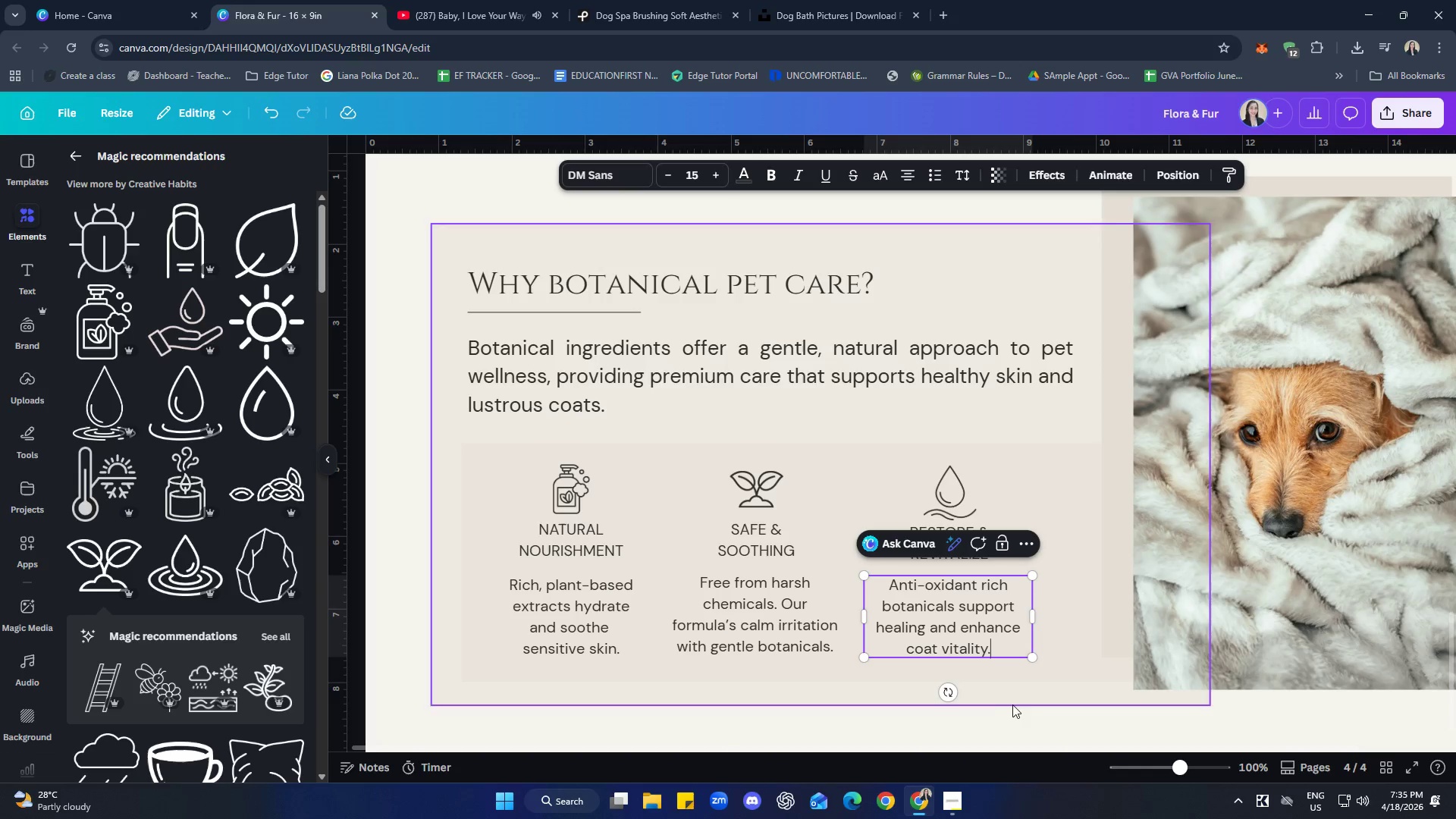 
left_click([1015, 731])
 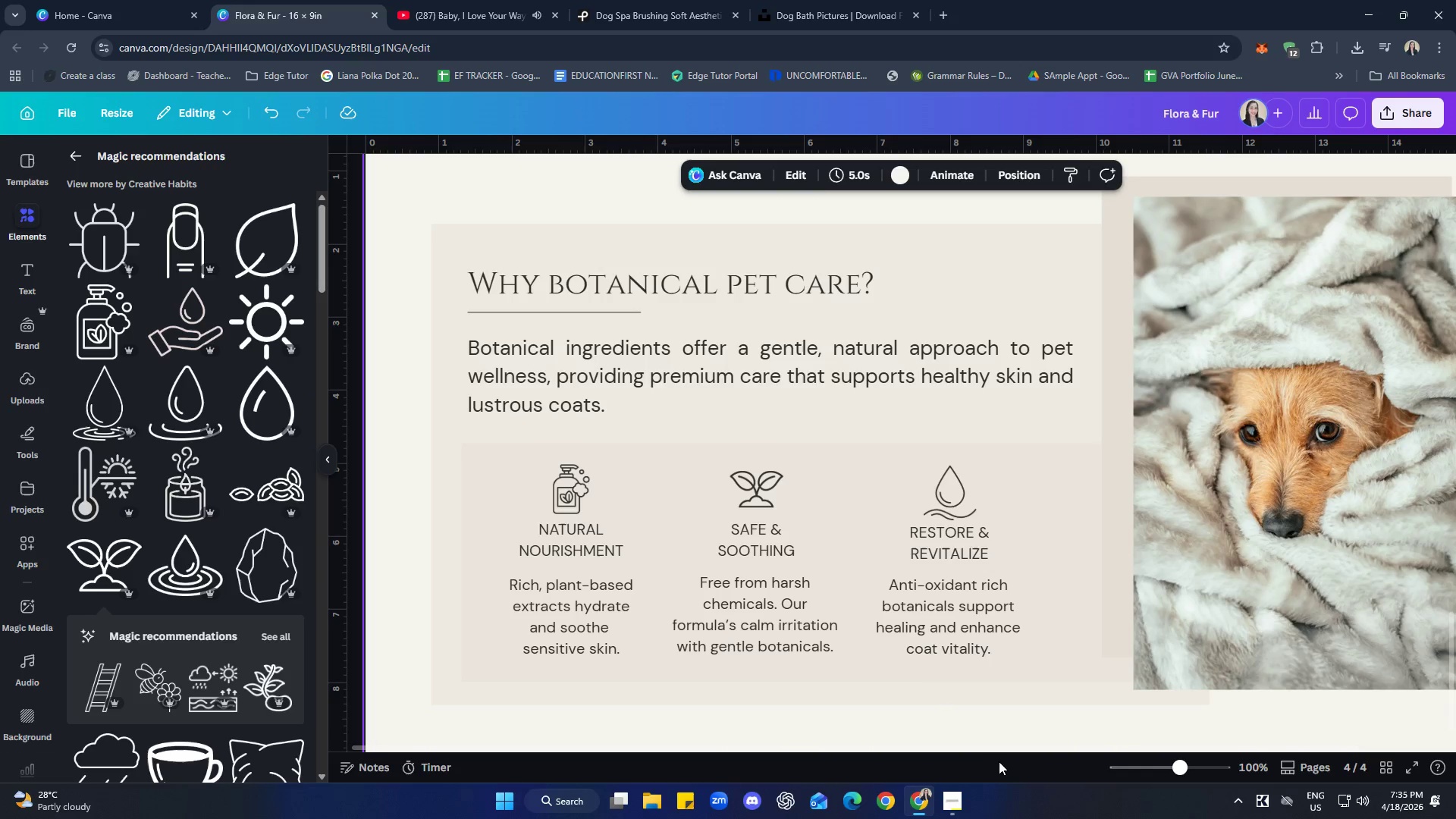 
hold_key(key=ShiftLeft, duration=2.28)
left_click([967, 513])
 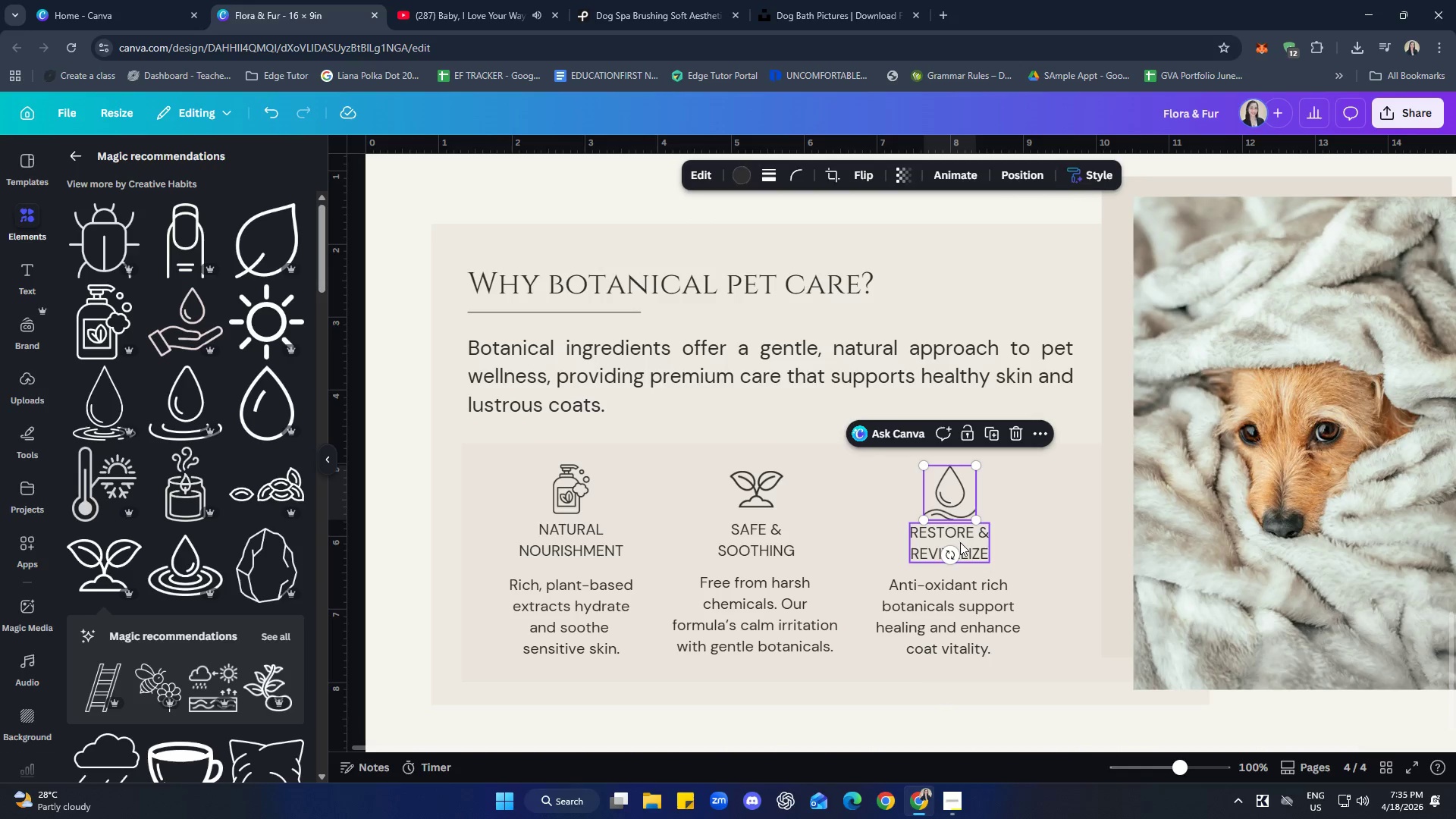 
left_click([960, 542])
 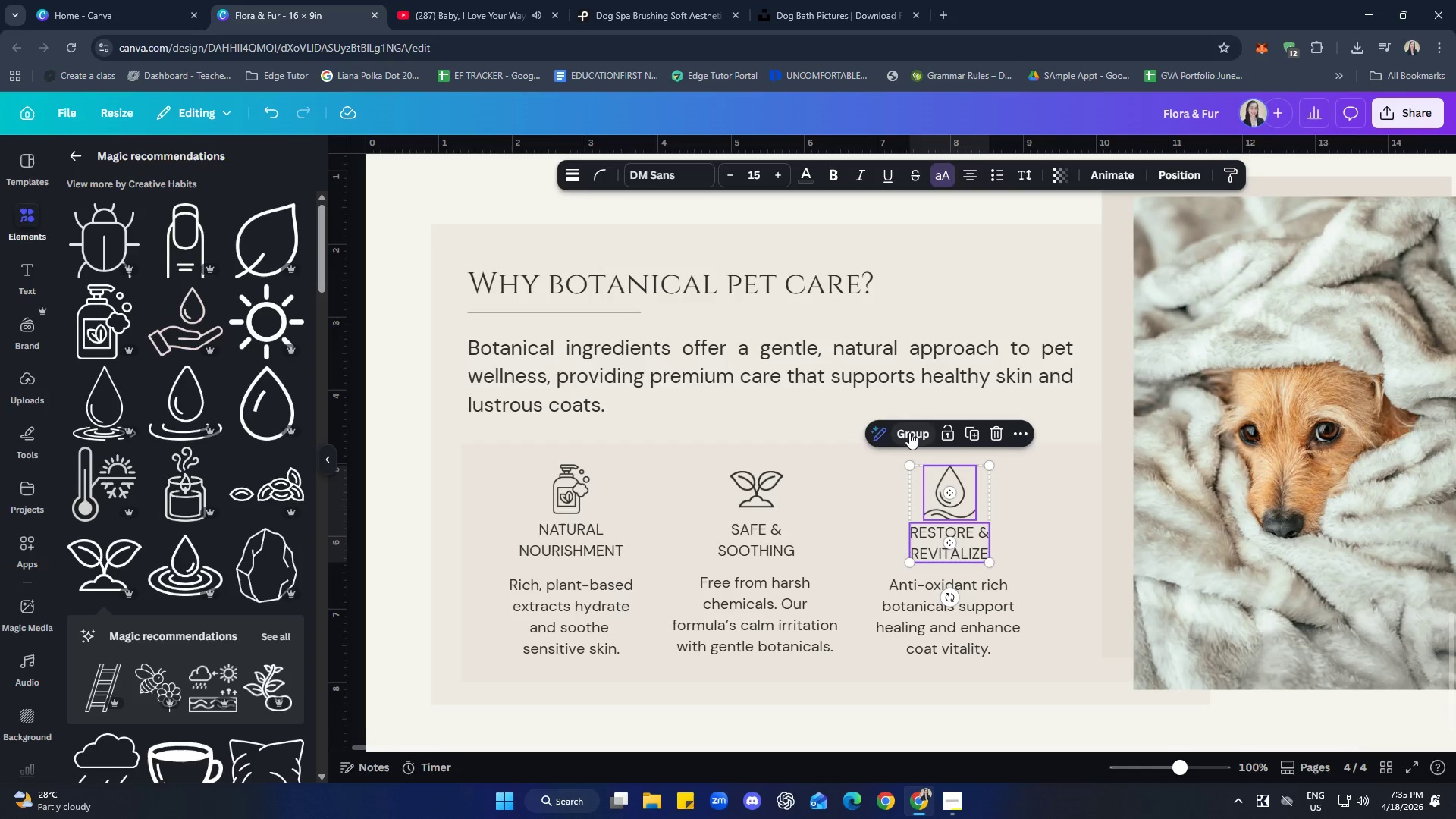 
left_click([909, 432])
 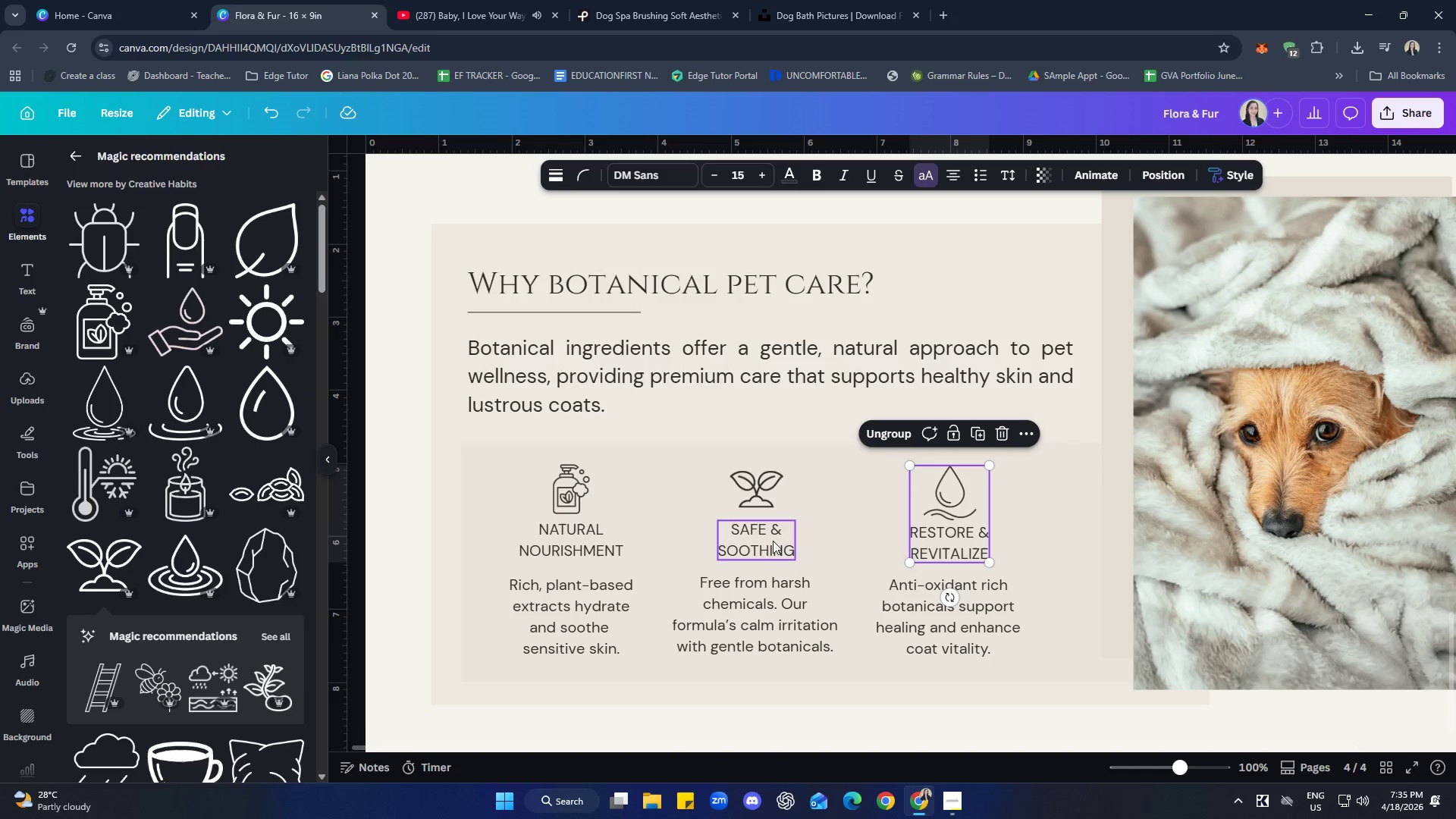 
left_click([768, 494])
 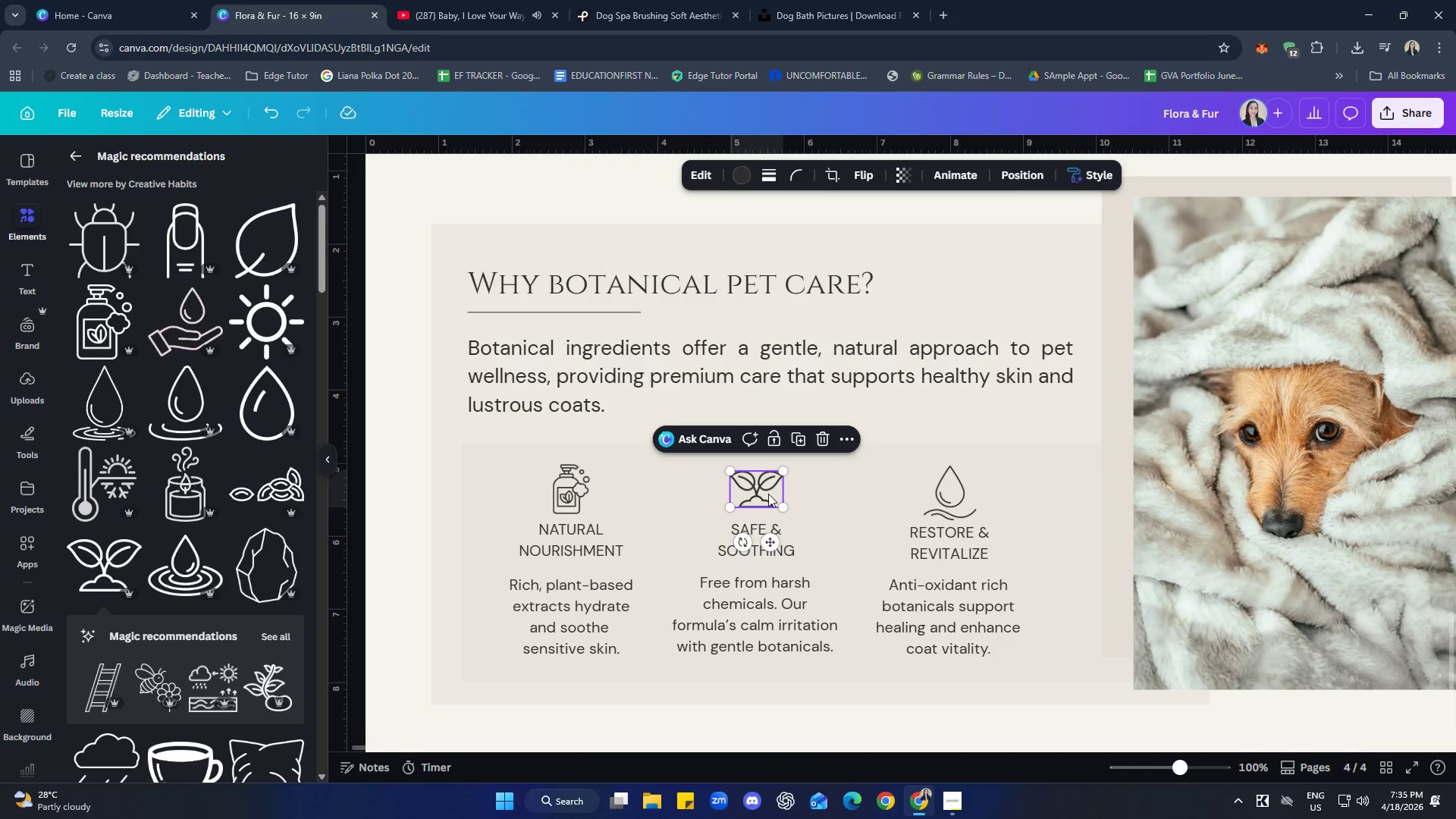 
hold_key(key=ShiftLeft, duration=0.77)
left_click([788, 544])
 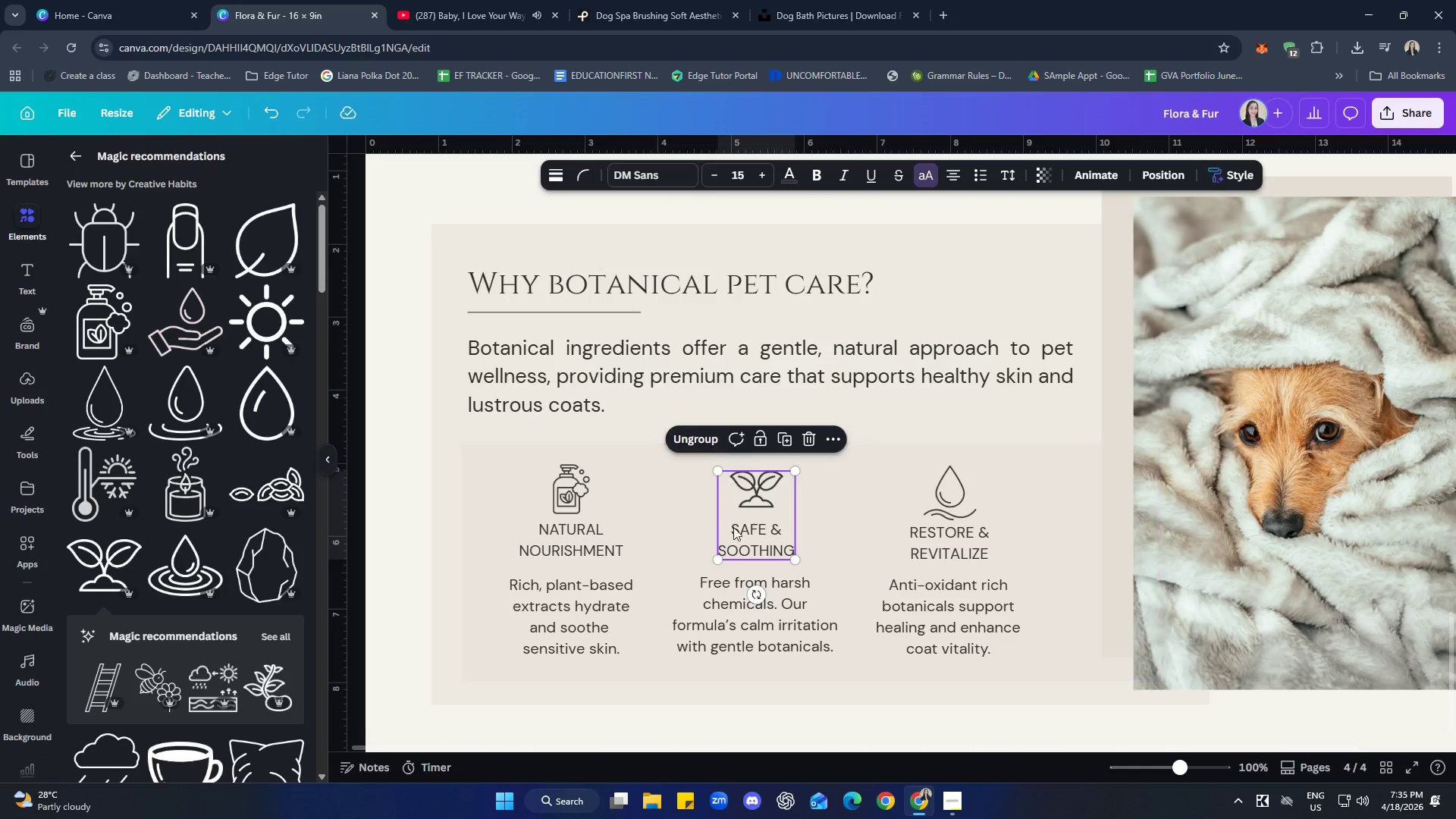 
left_click([579, 502])
 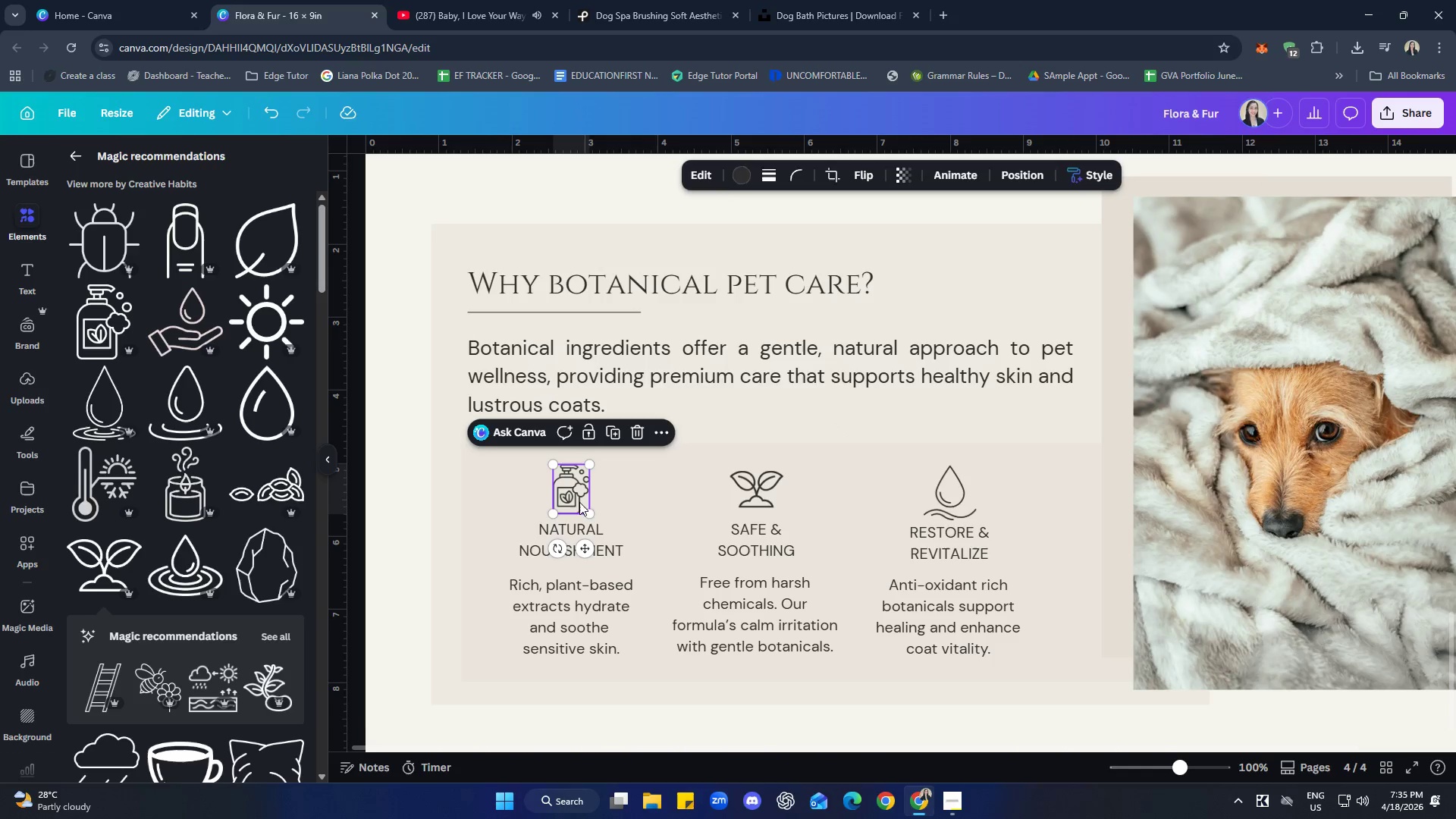 
hold_key(key=ShiftLeft, duration=0.67)
 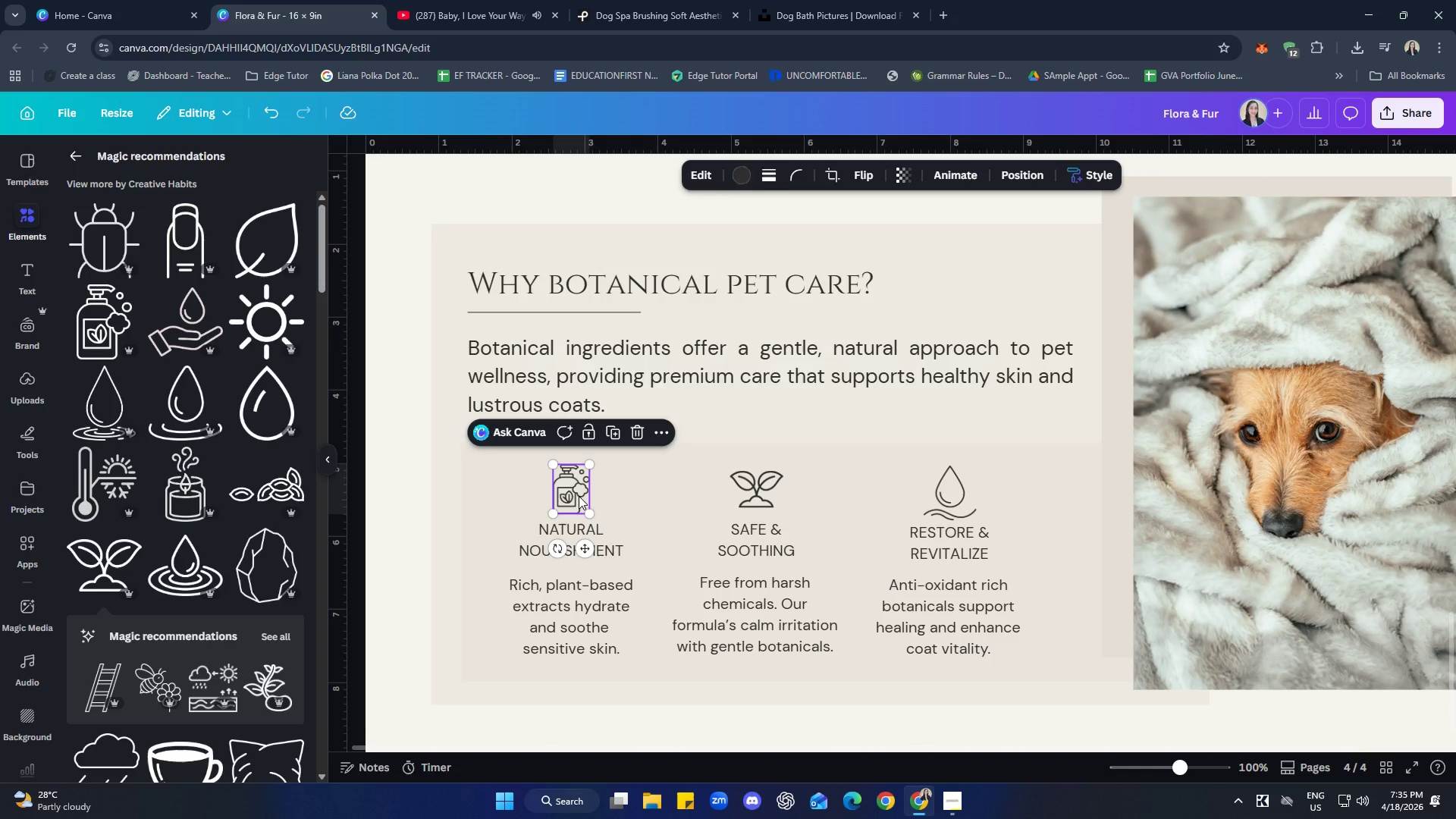 
left_click_drag(start_coordinate=[579, 496], to_coordinate=[583, 496])
 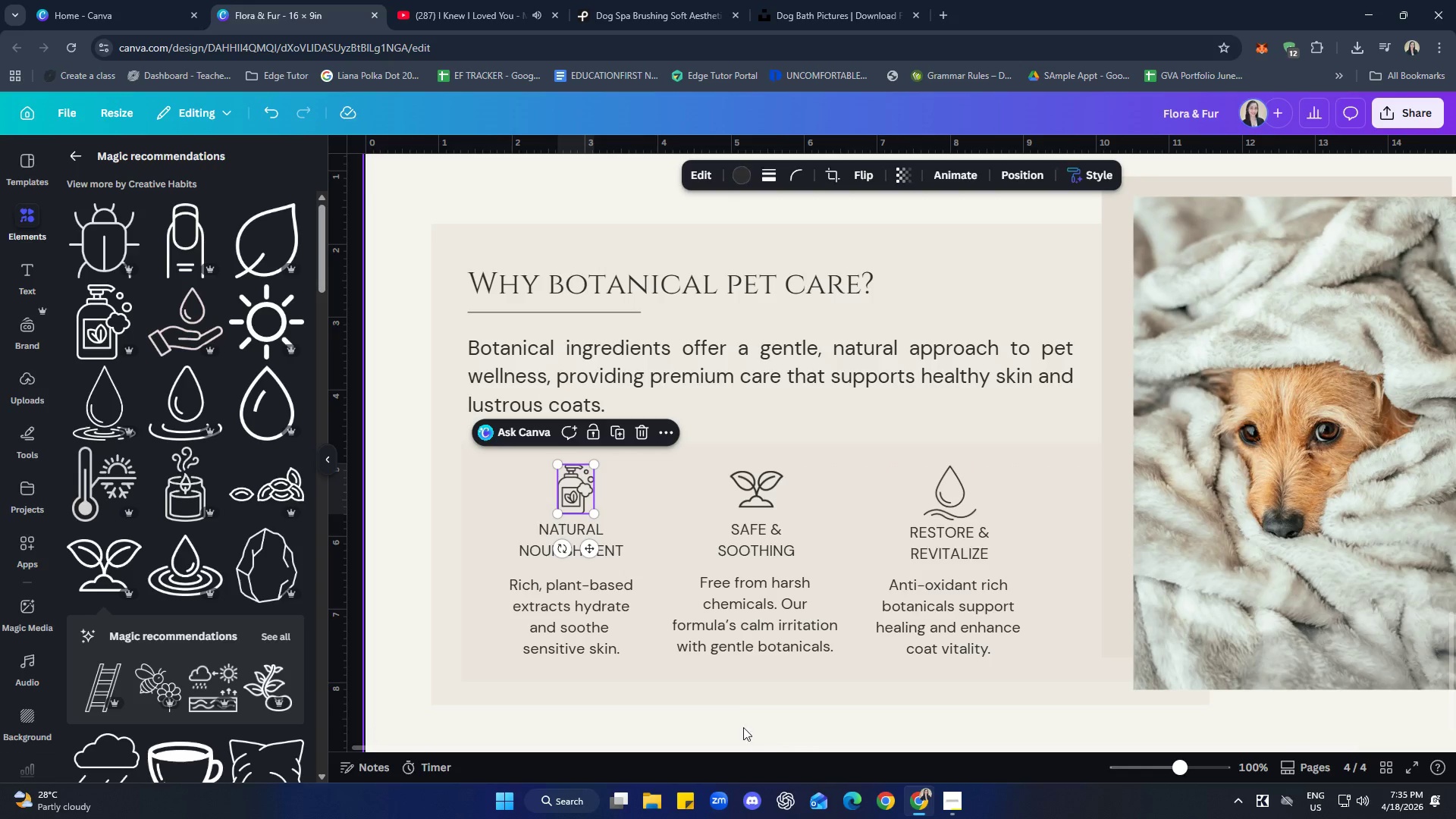 
left_click([734, 711])
 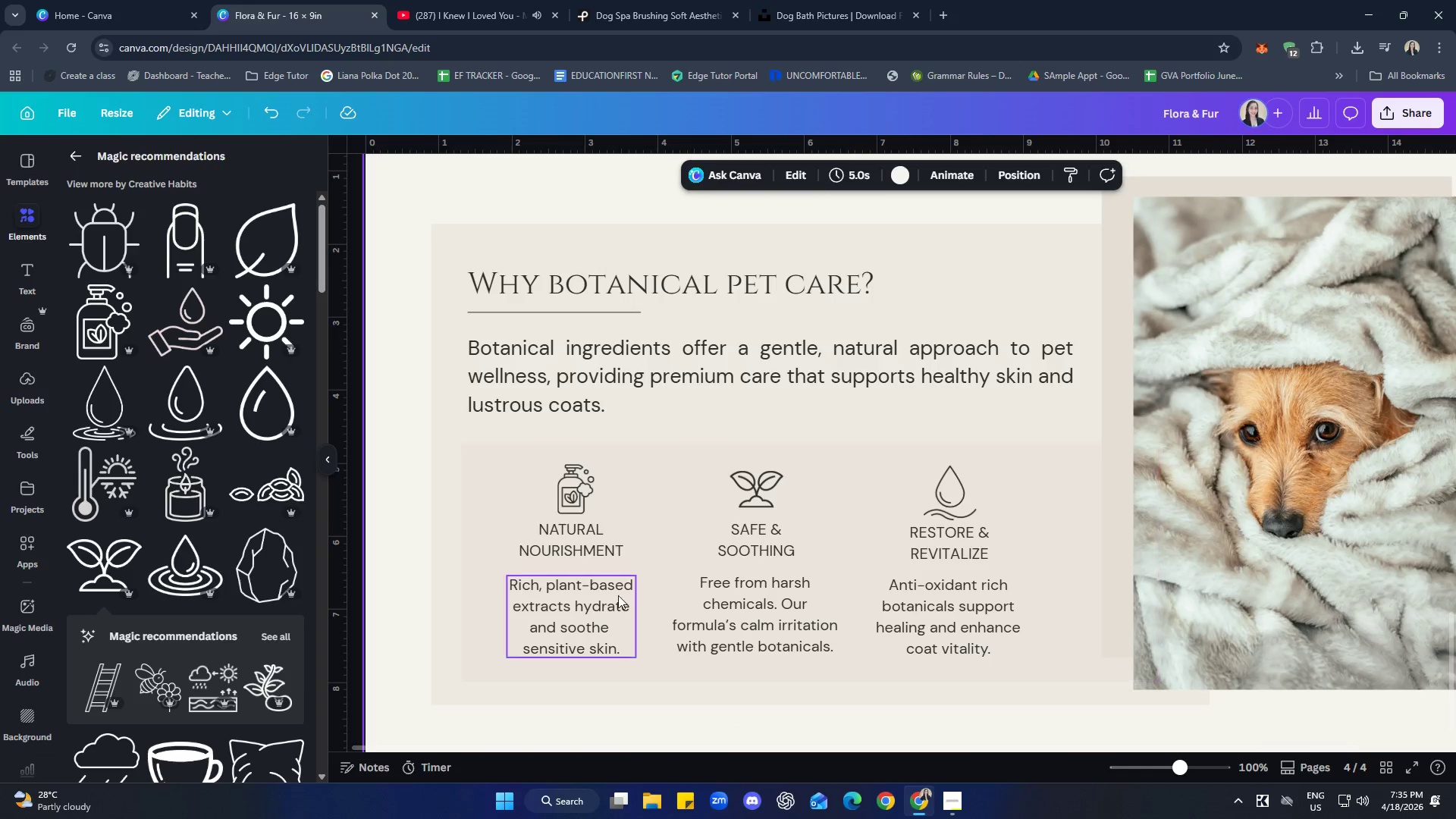 
hold_key(key=ShiftLeft, duration=1.34)
double_click([585, 542])
 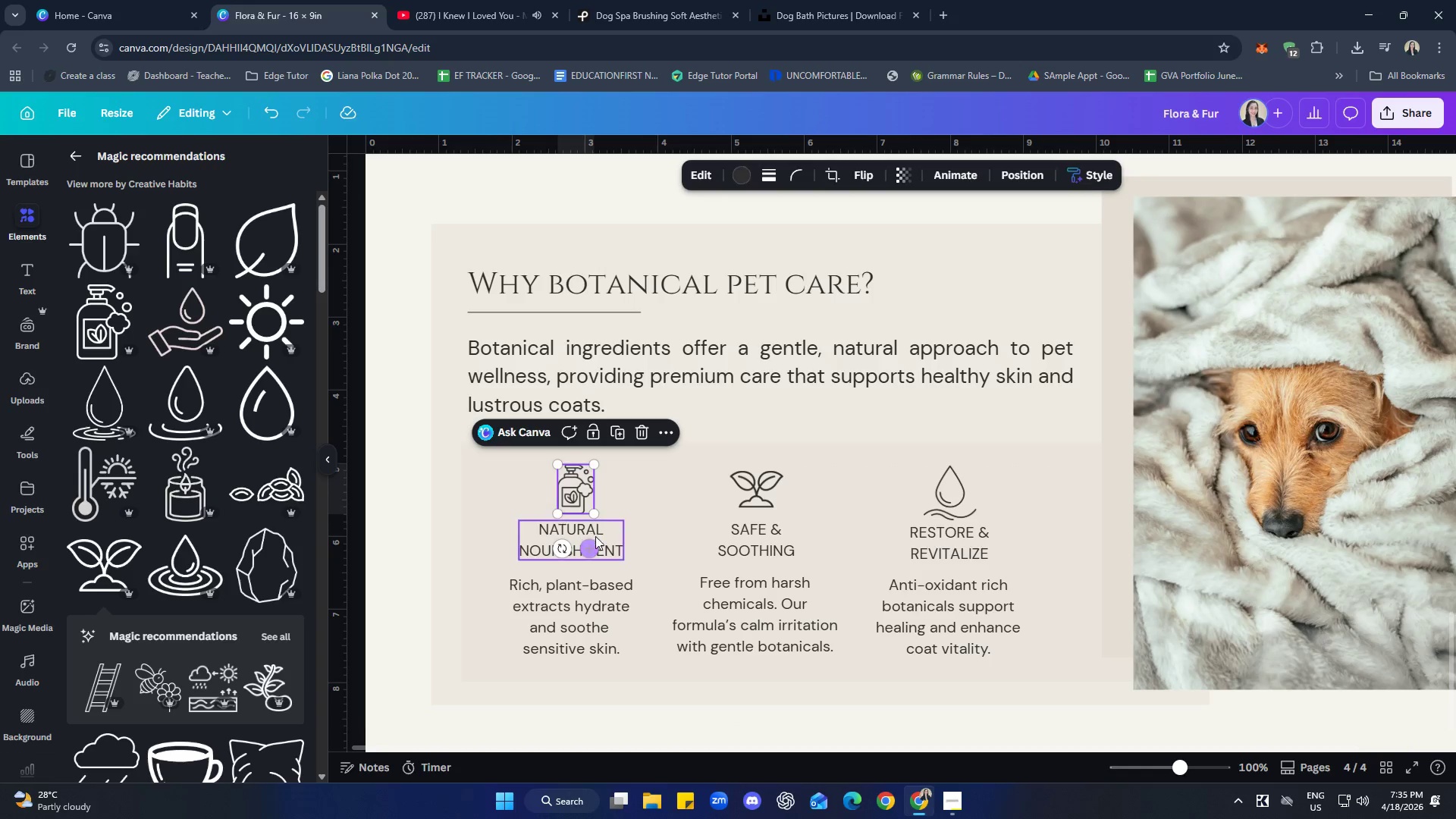 
left_click([598, 535])
 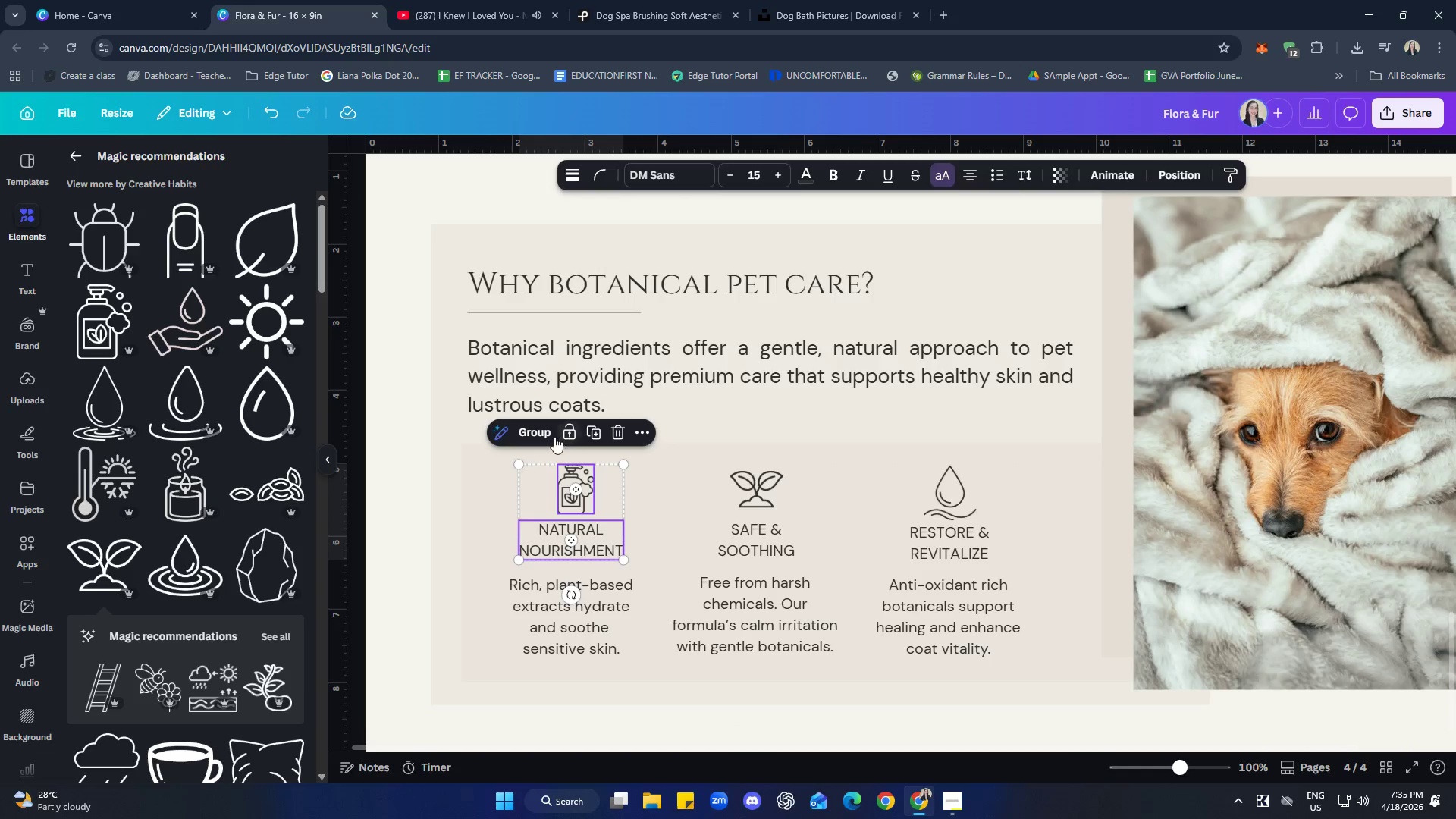 
left_click([540, 431])
 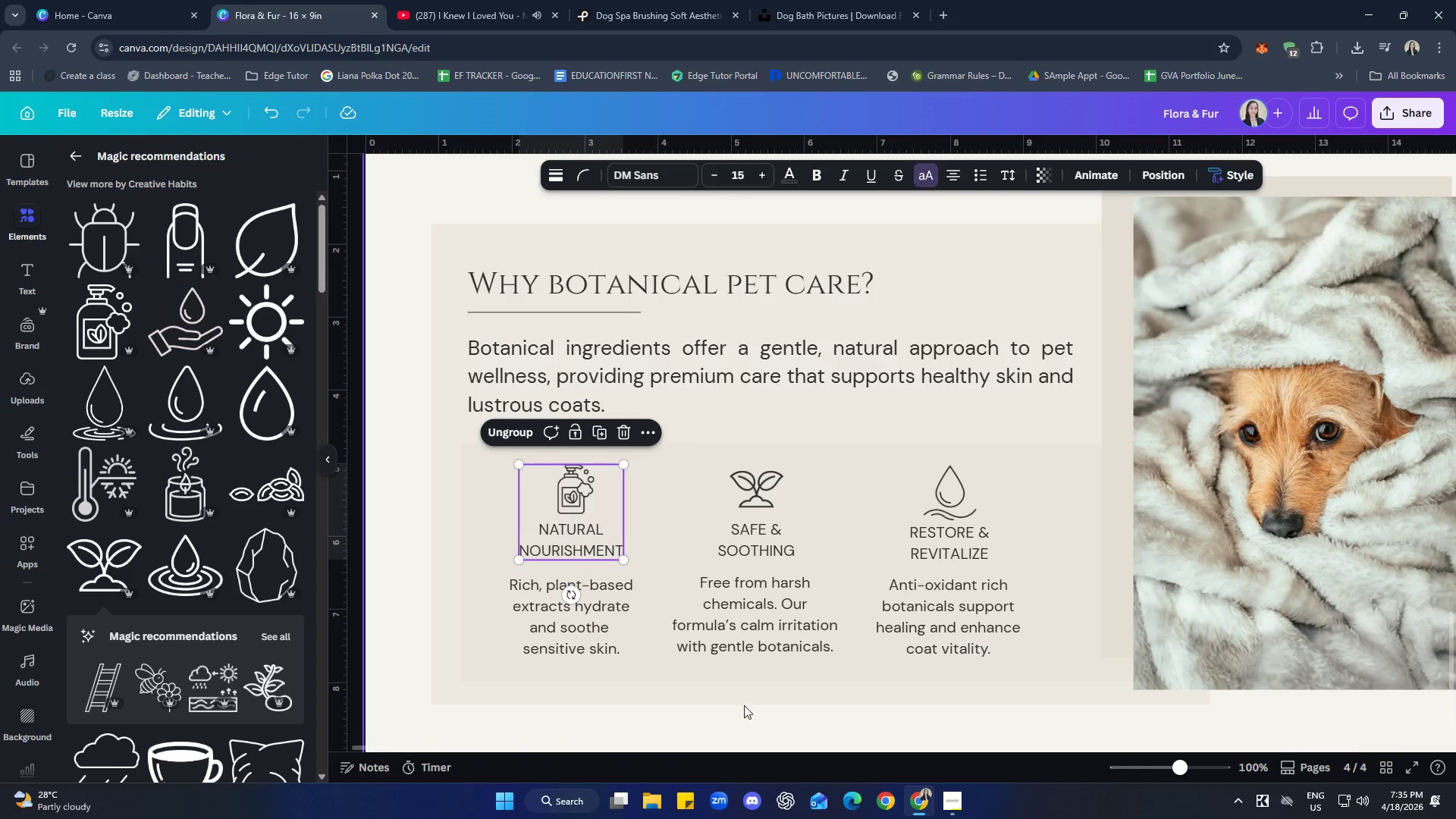 
left_click([735, 695])
 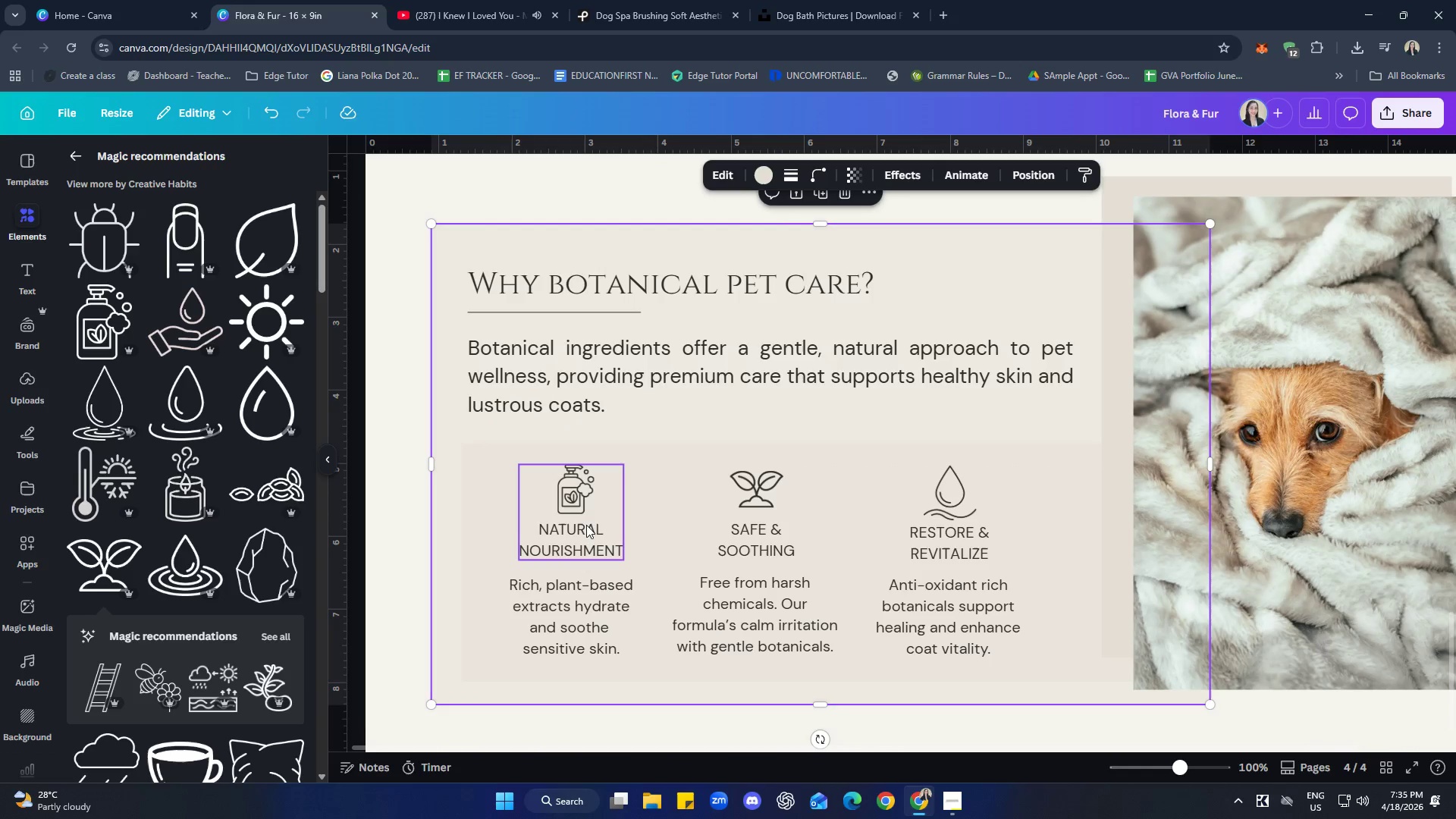 
left_click([586, 522])
 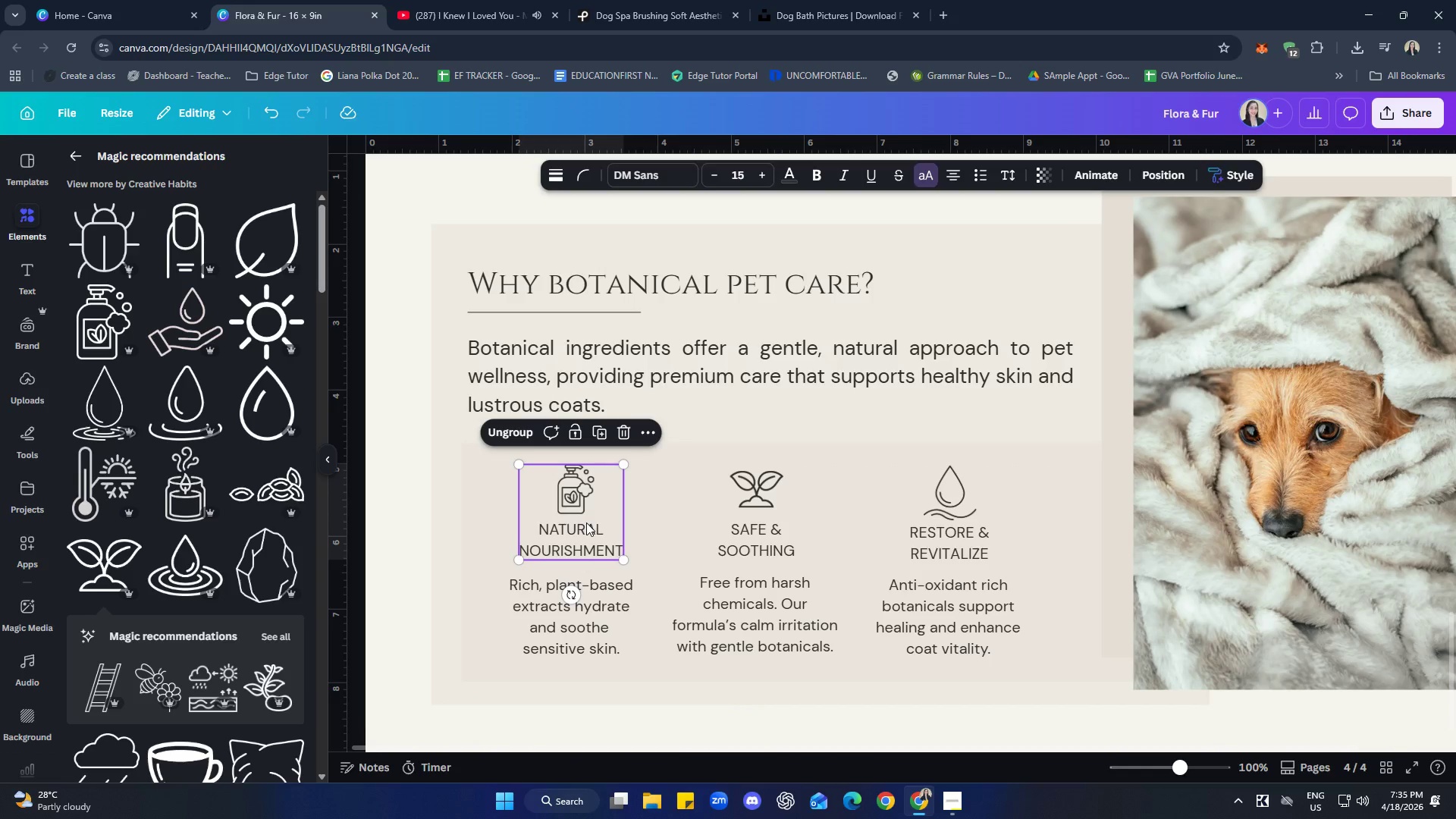 
hold_key(key=ShiftLeft, duration=2.91)
left_click([601, 607])
 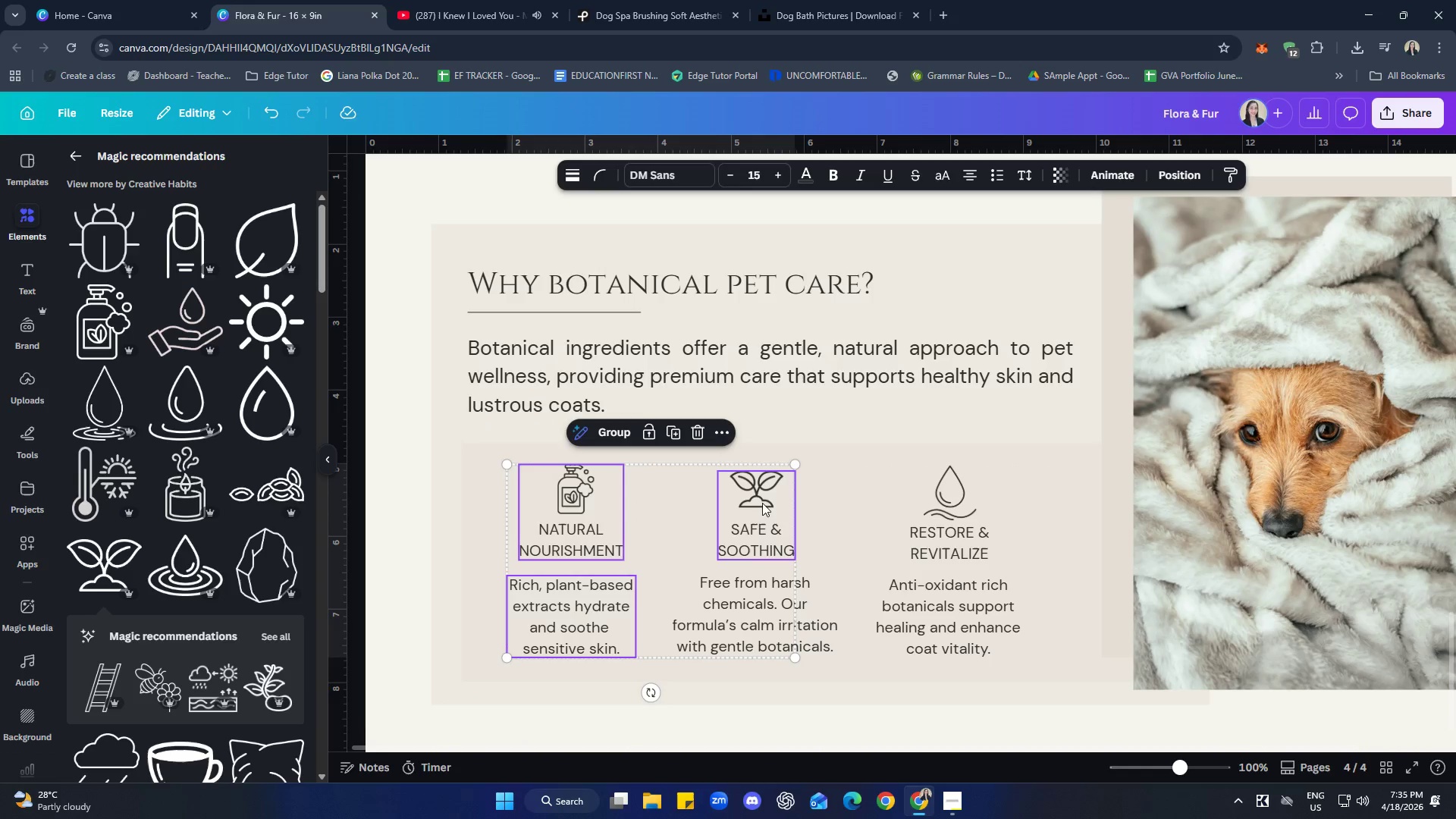 
double_click([767, 623])
 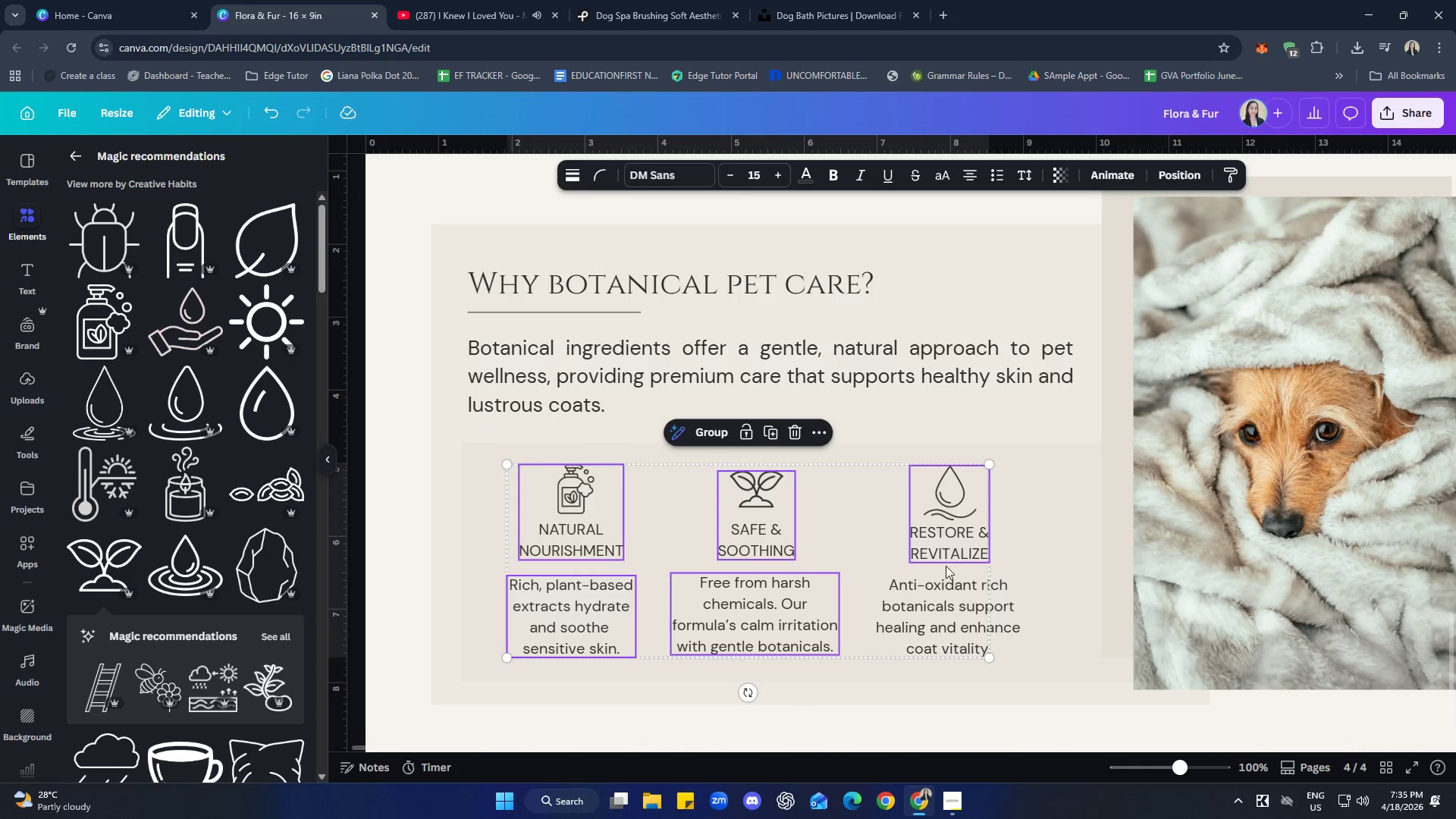 
double_click([946, 603])
 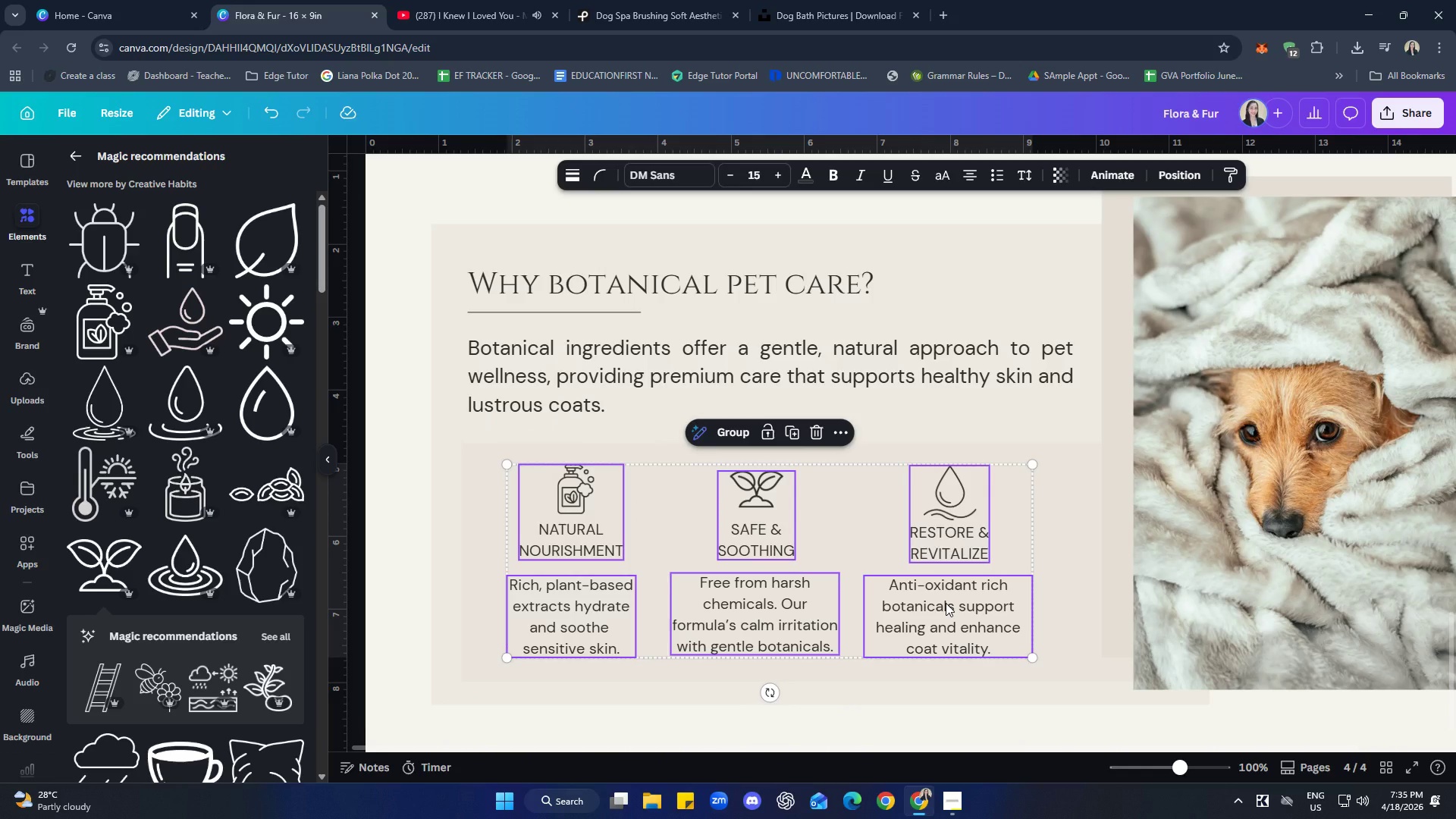 
key(ArrowRight)
 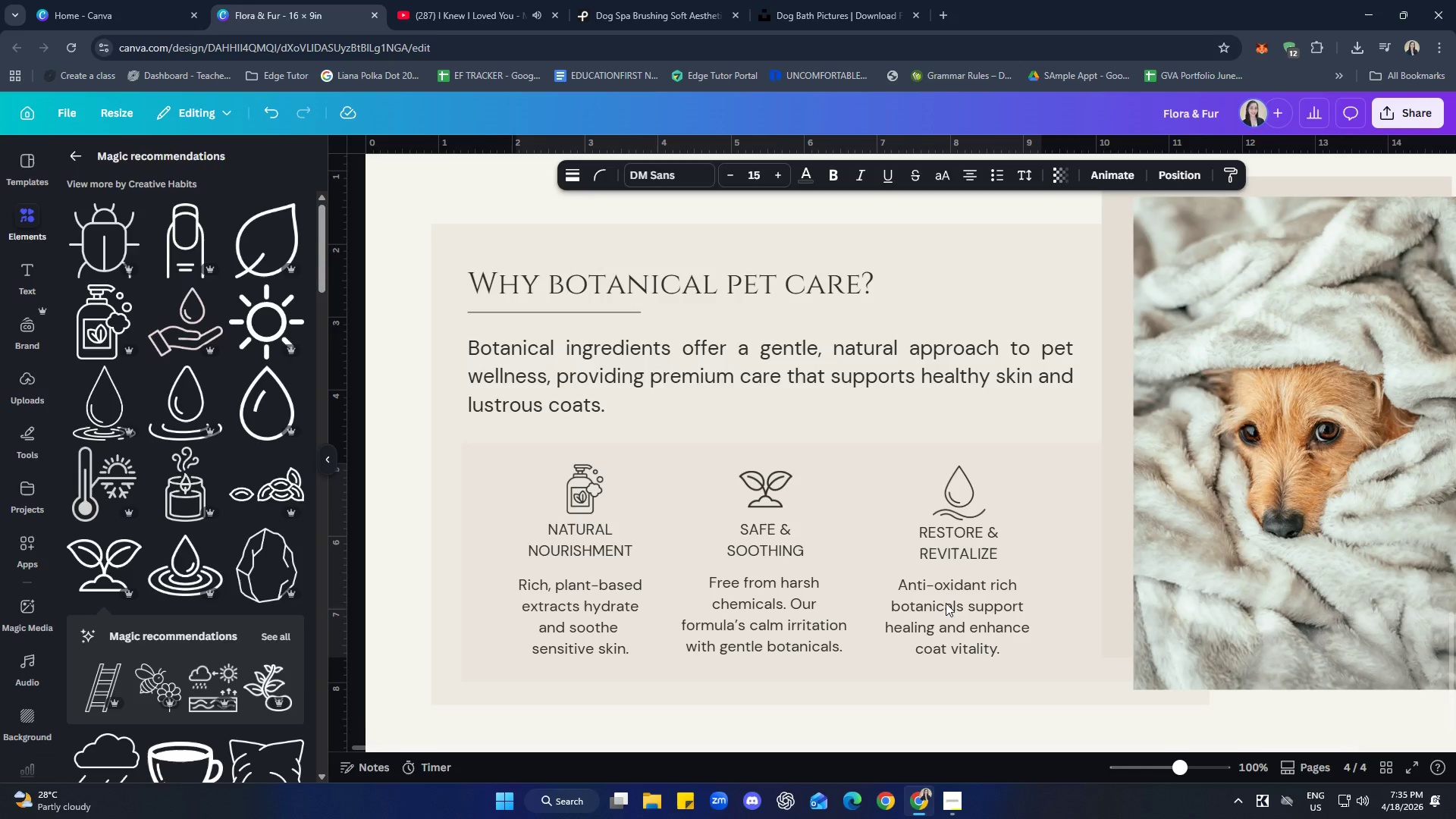 
key(ArrowRight)
 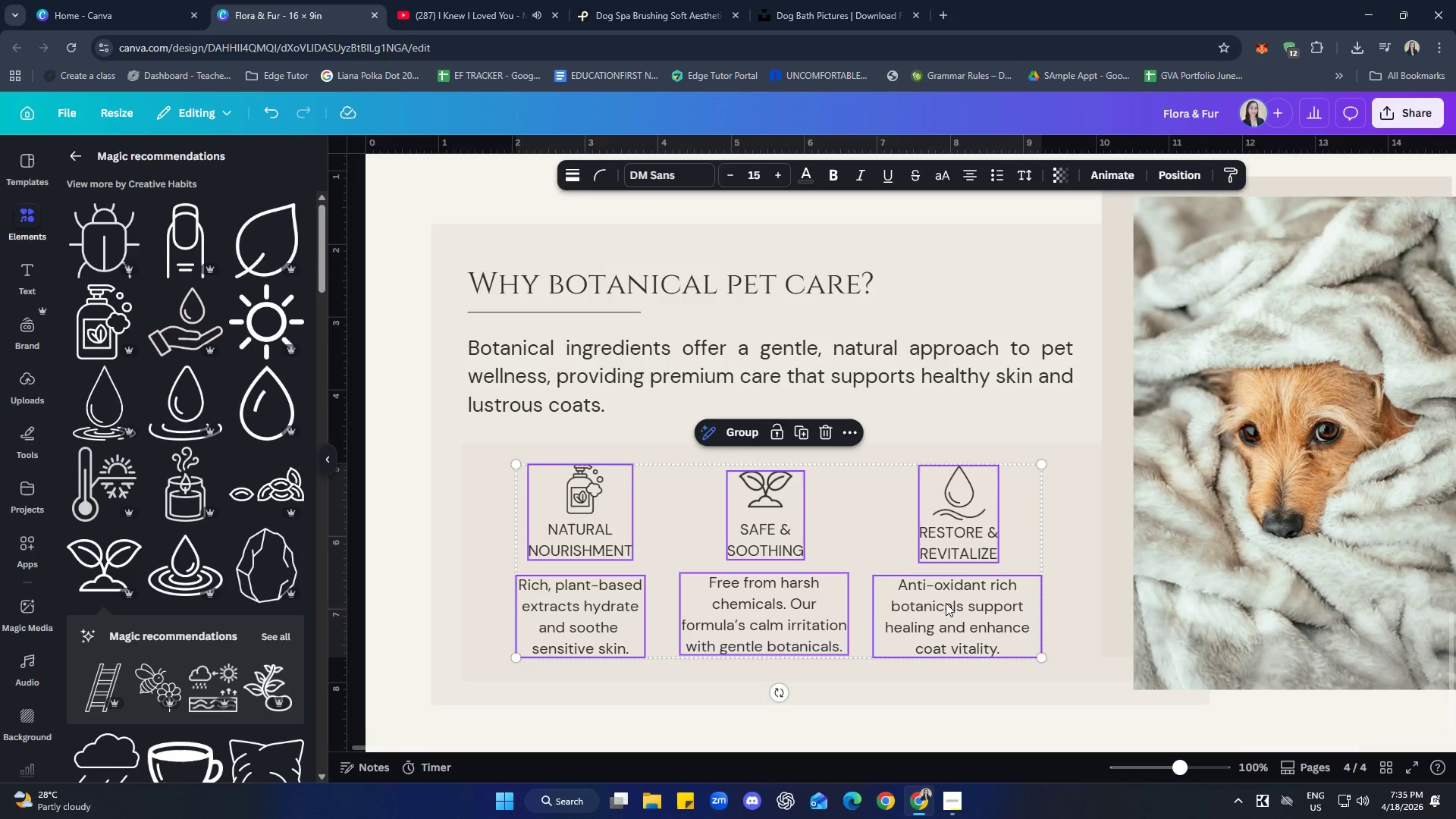 
key(ArrowRight)
 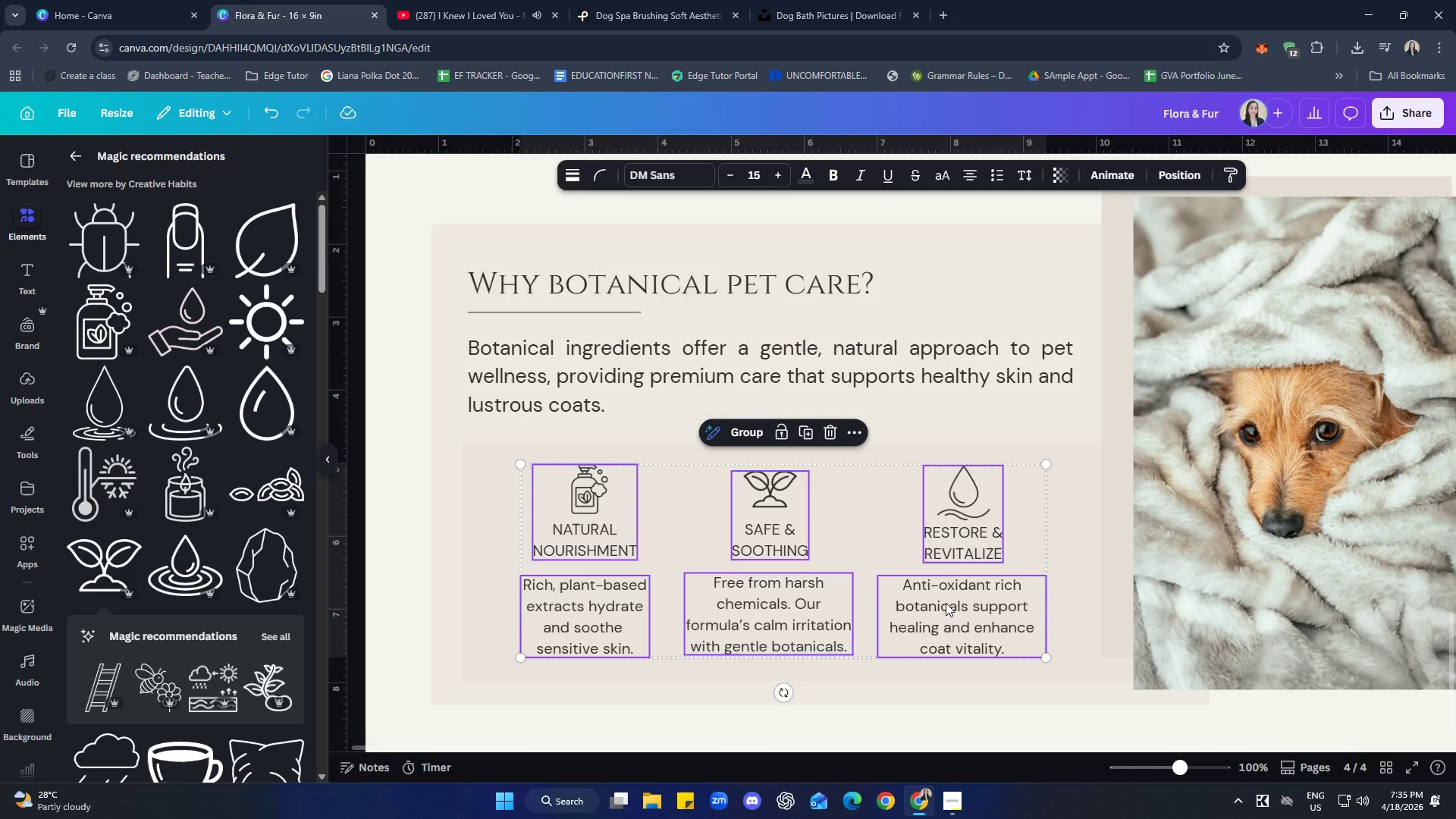 
key(ArrowRight)
 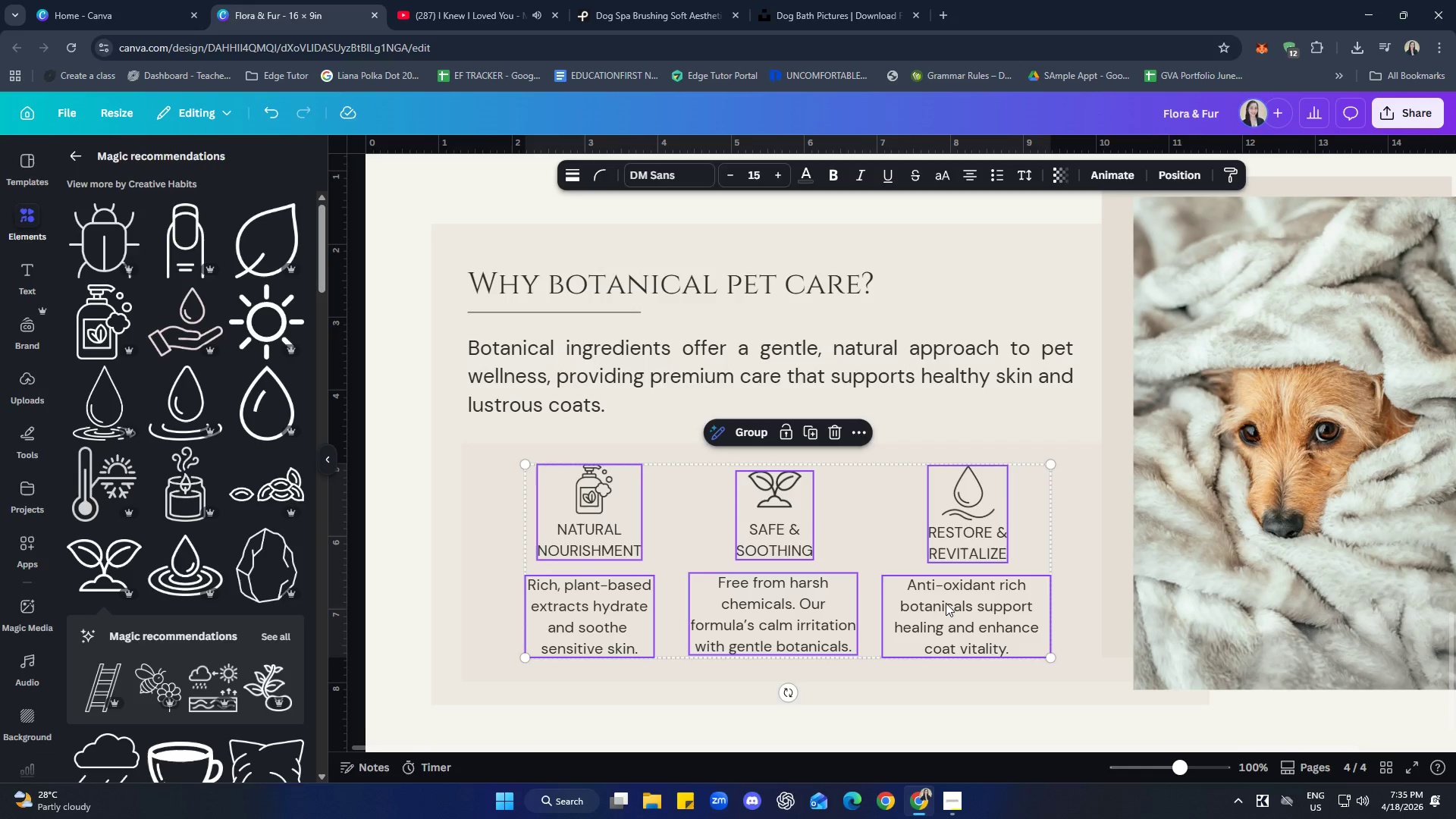 
key(ArrowRight)
 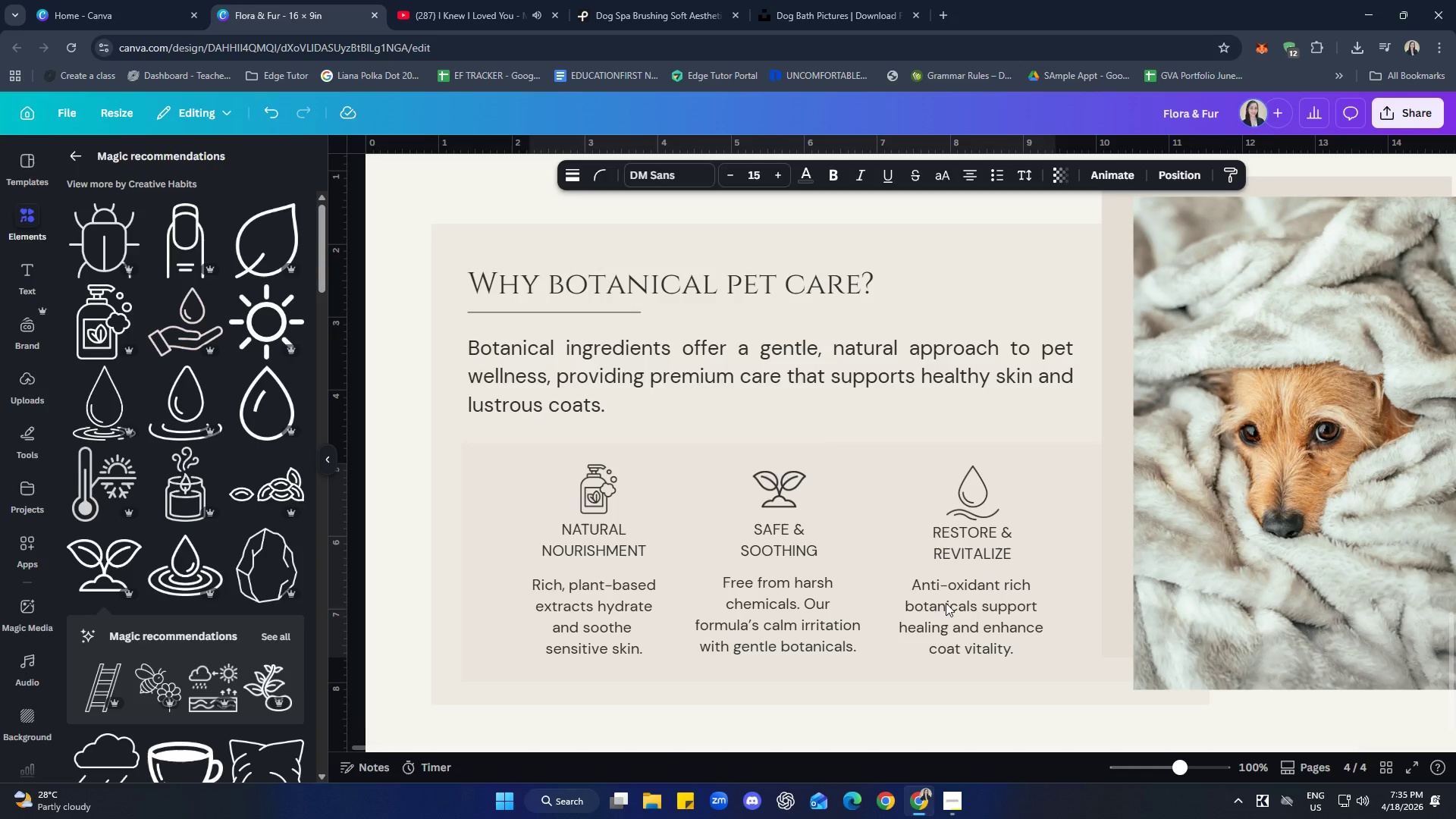 
key(ArrowLeft)
 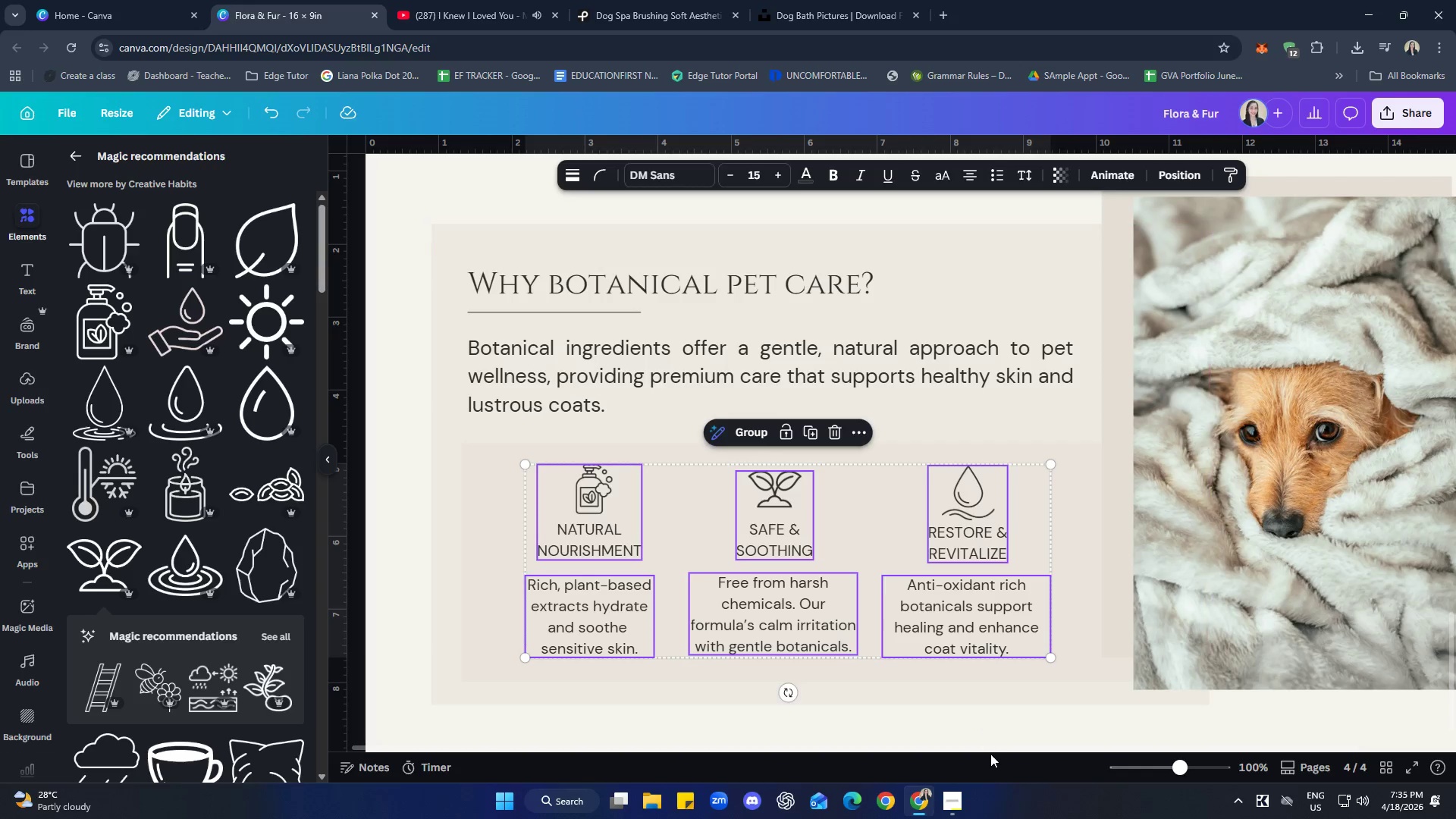 
left_click([995, 728])
 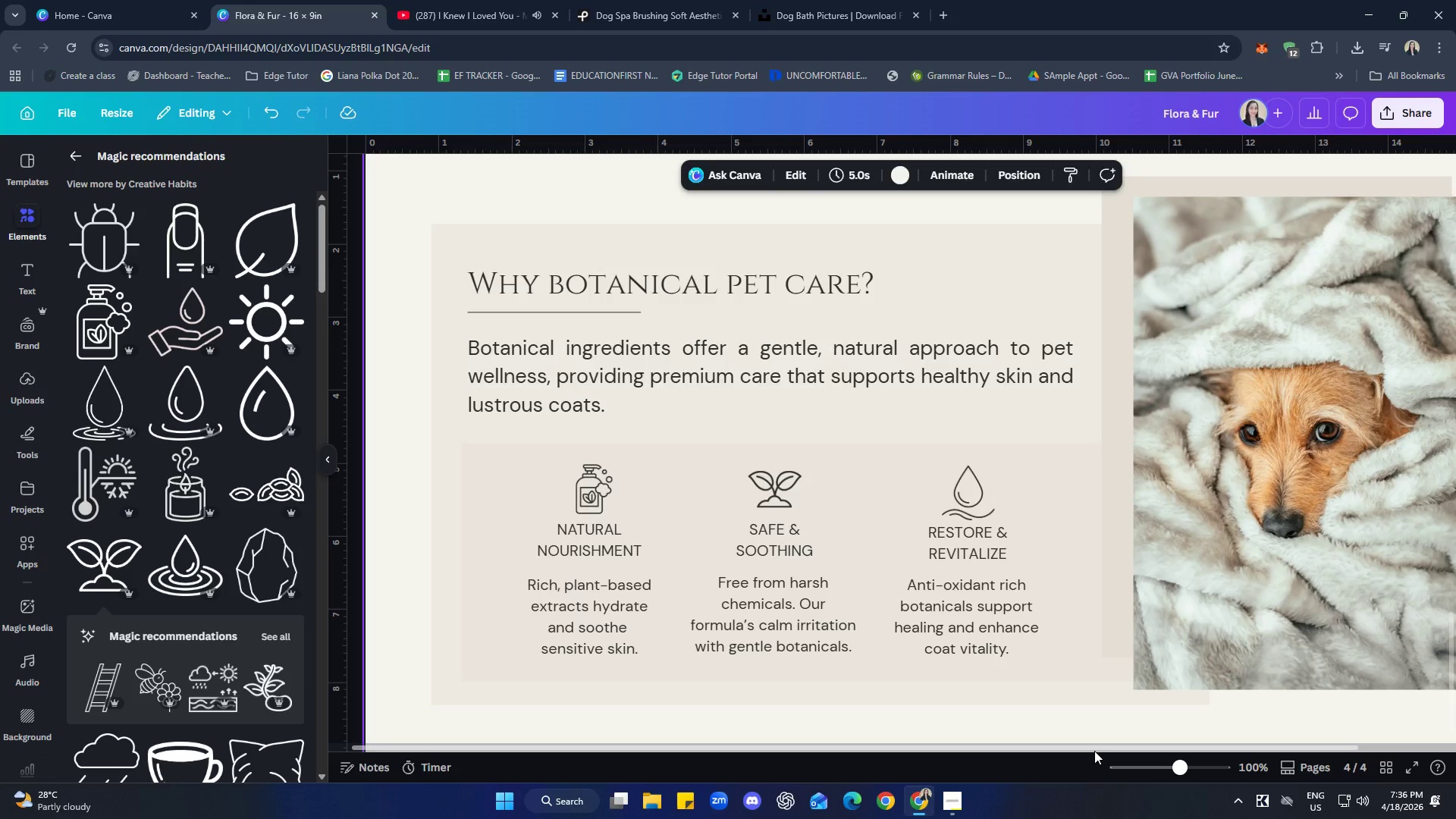 
wait(5.23)
 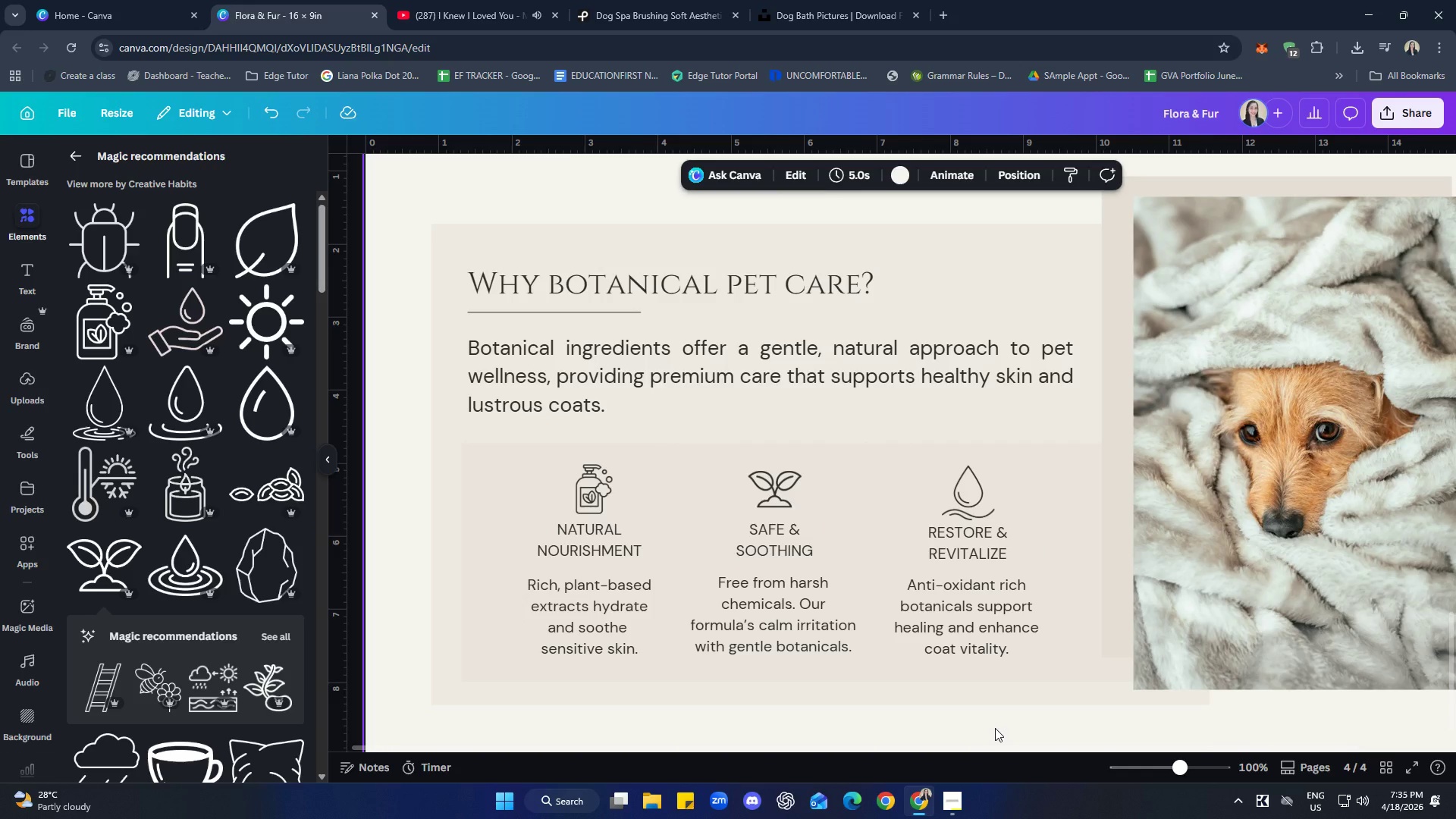 
left_click([444, 0])
 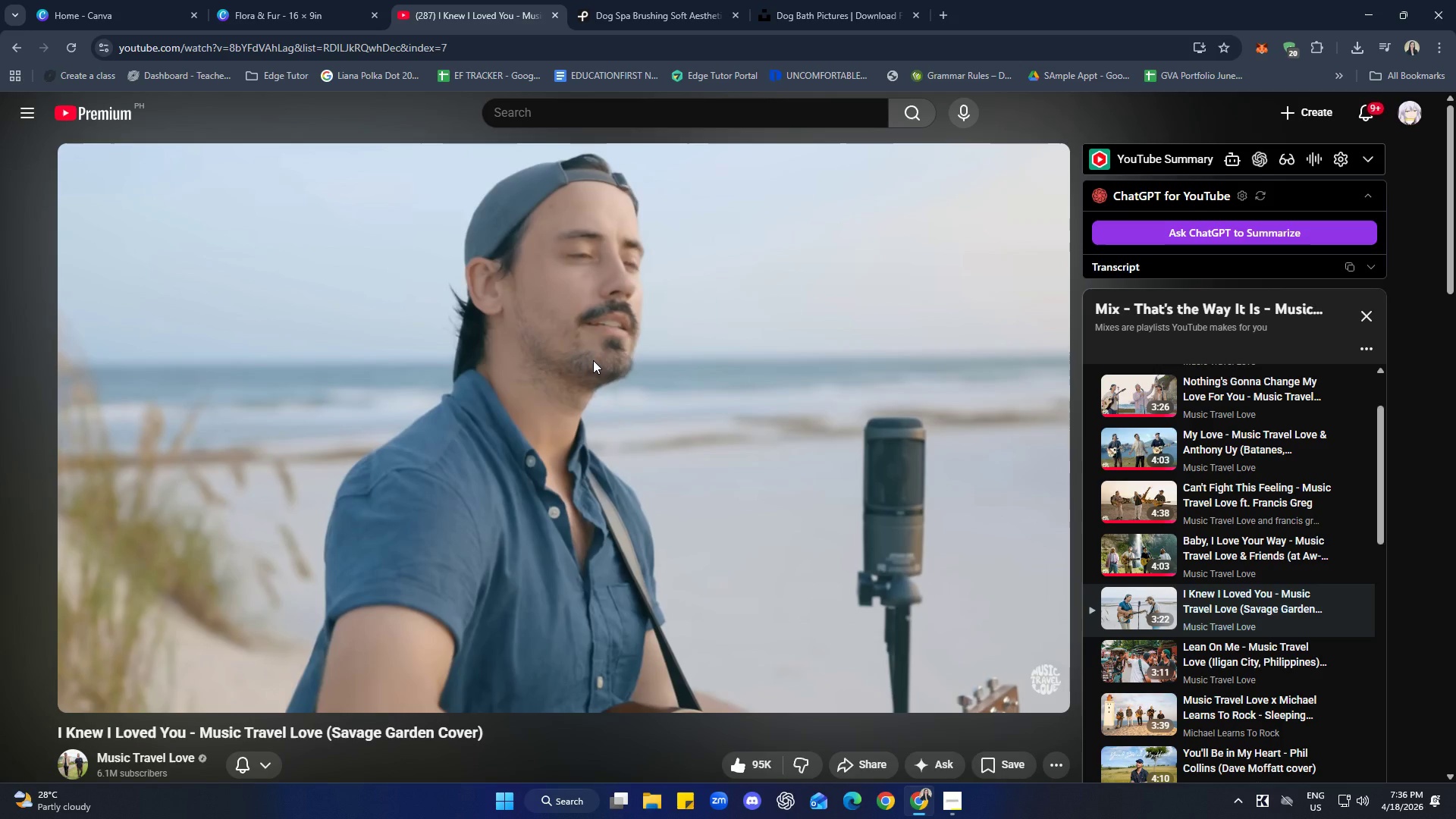 
wait(7.92)
 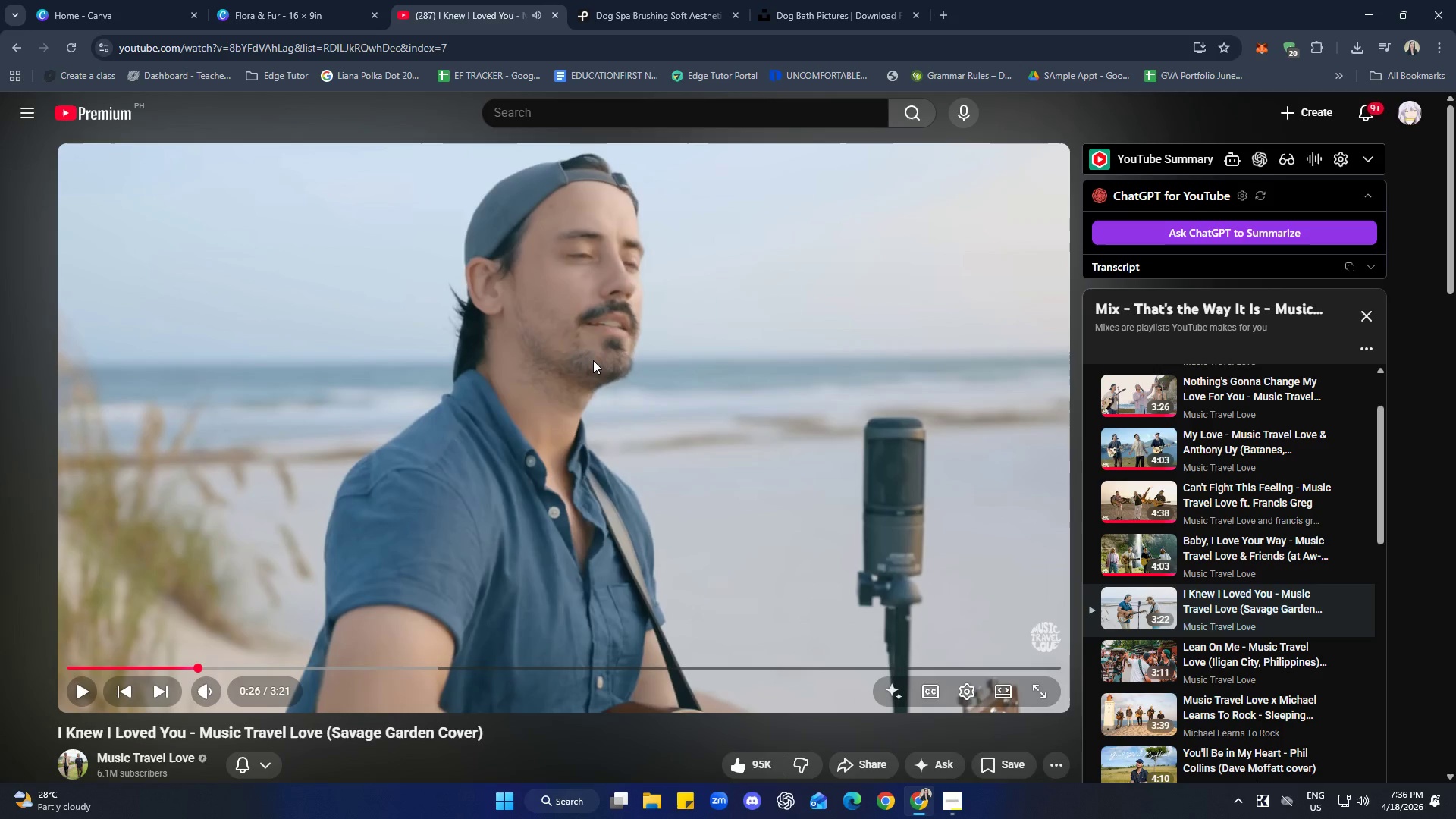 
left_click([1367, 818])
 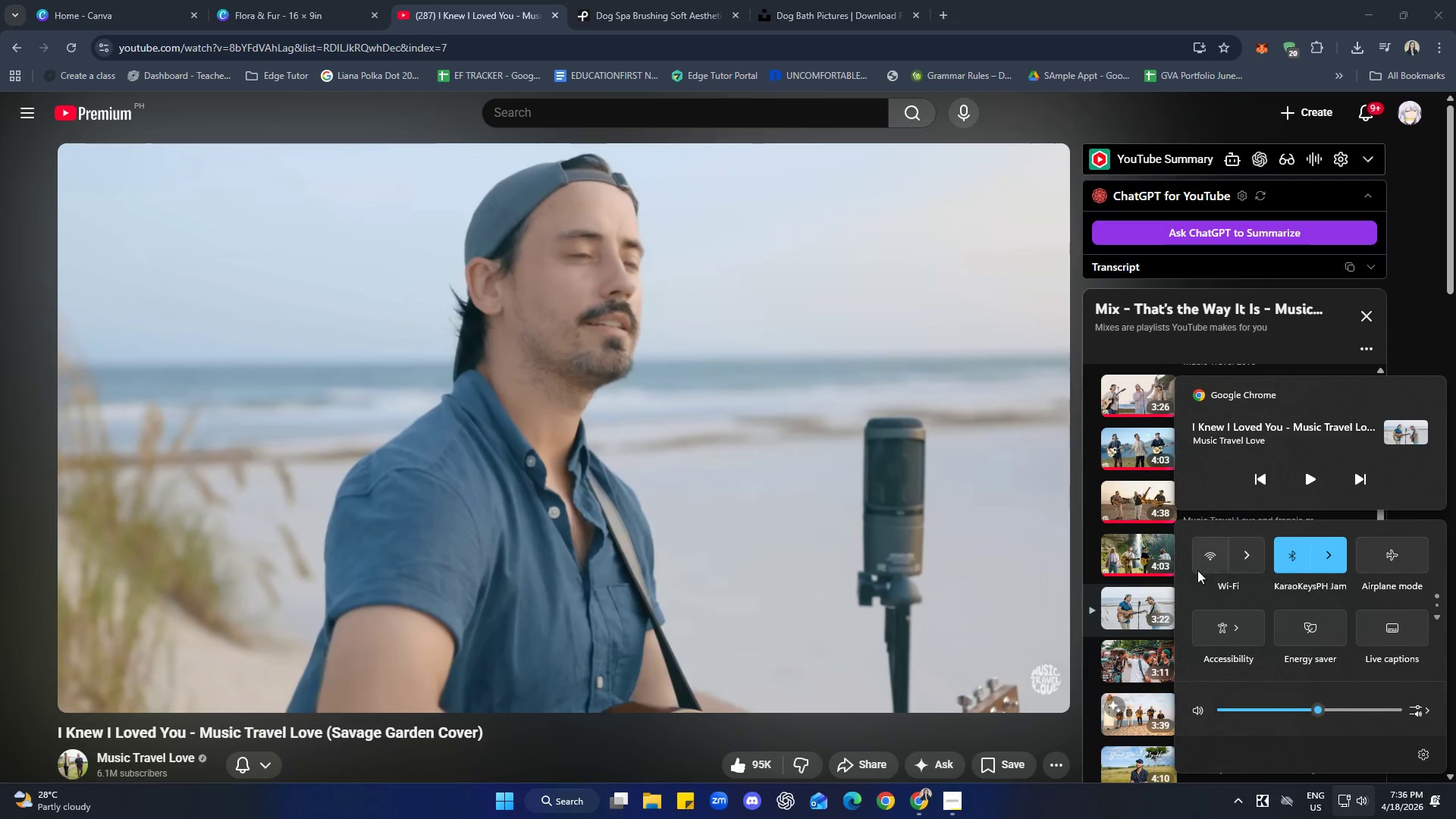 
left_click([649, 444])
 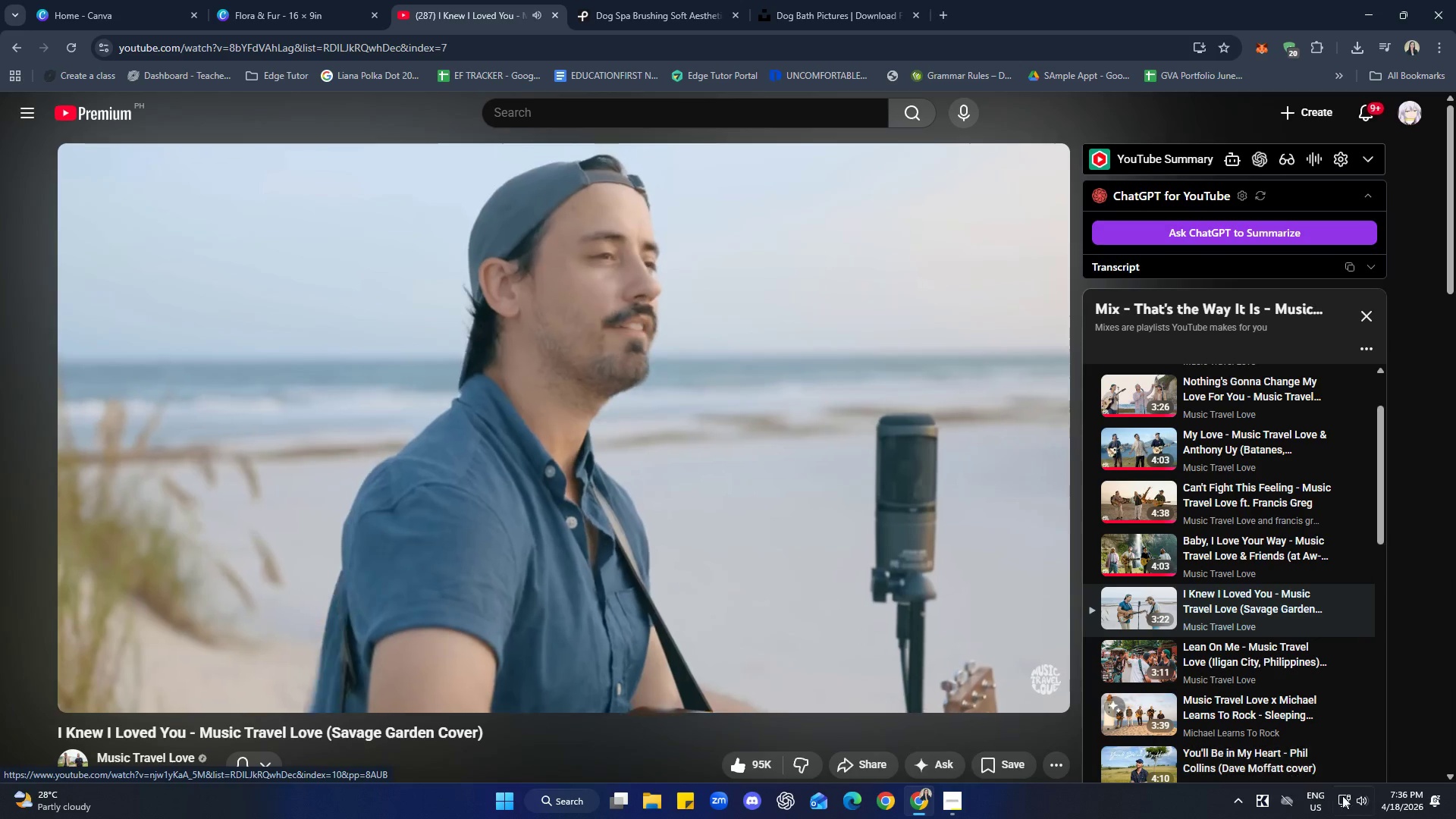 
left_click([1363, 805])
 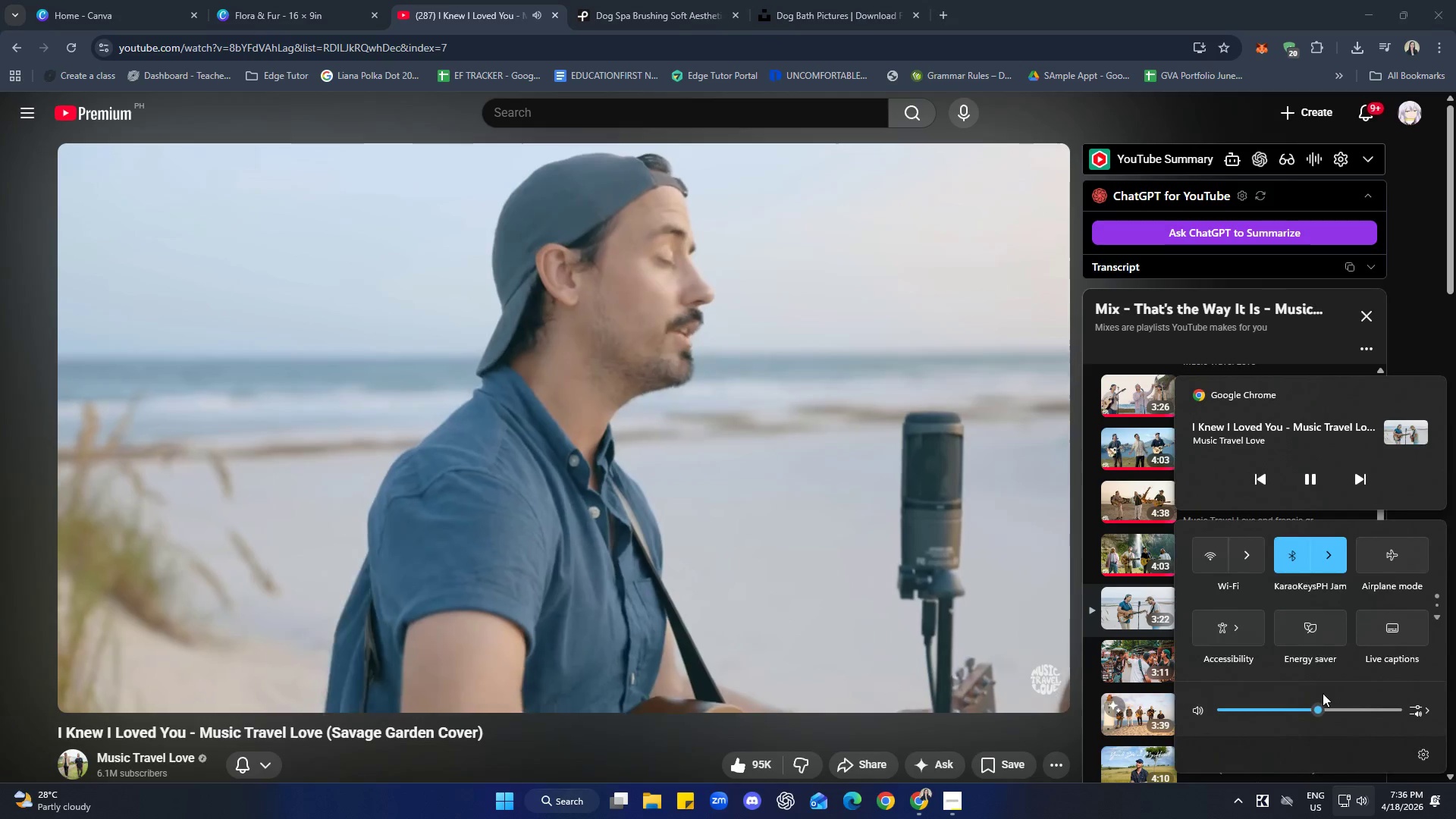 
left_click_drag(start_coordinate=[1319, 709], to_coordinate=[1429, 720])
 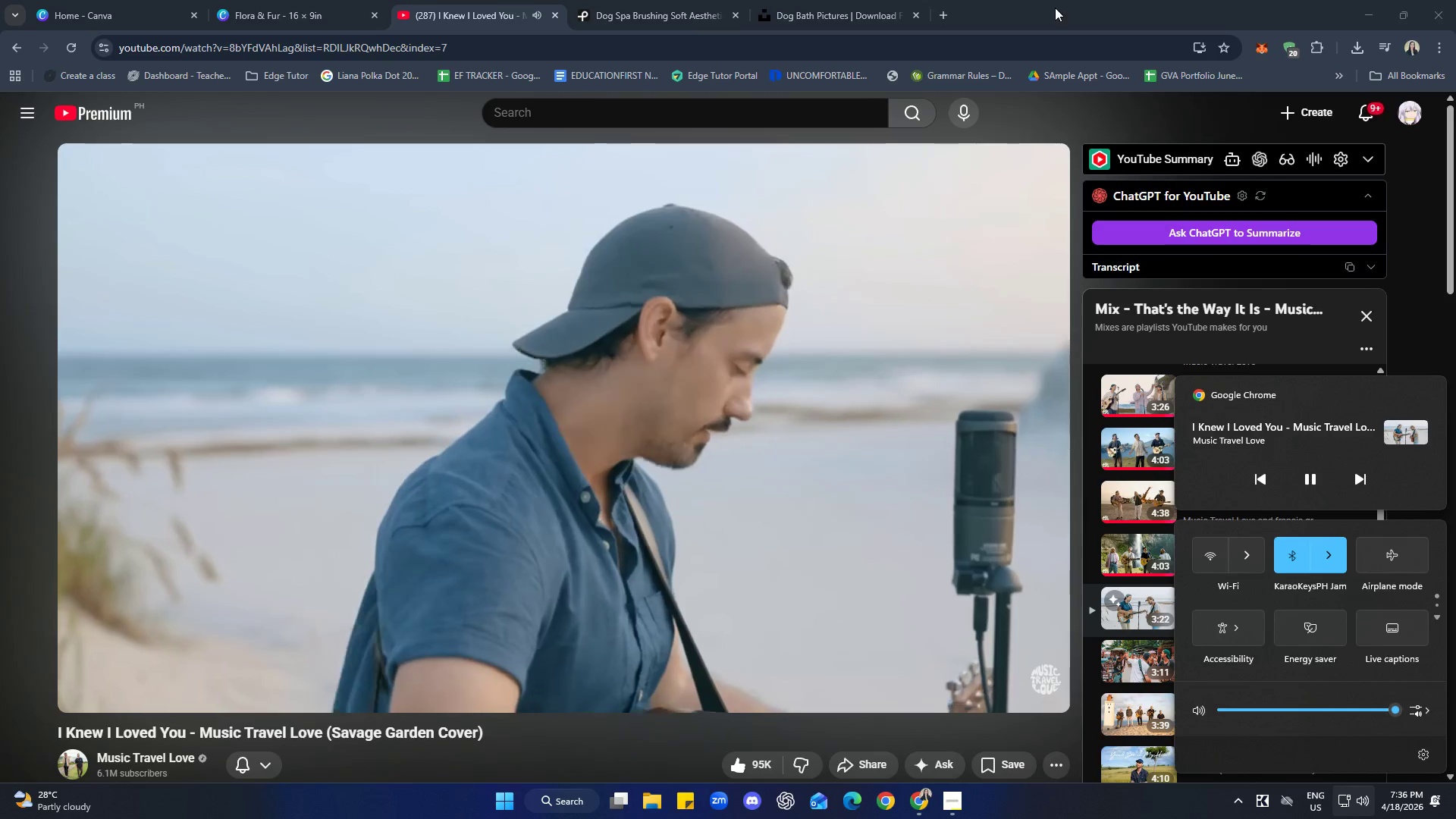 
left_click([1055, 7])
 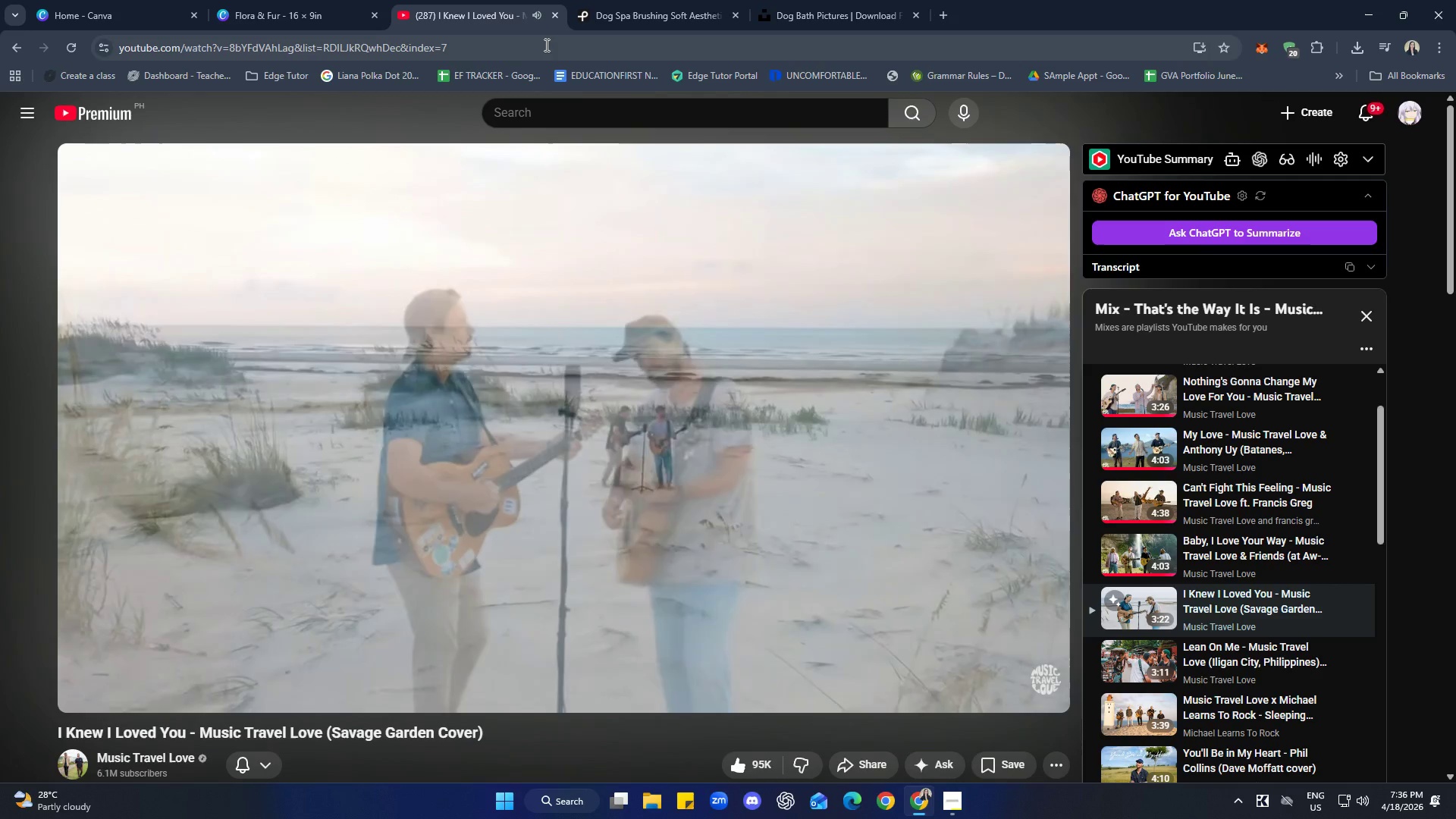 
wait(5.12)
 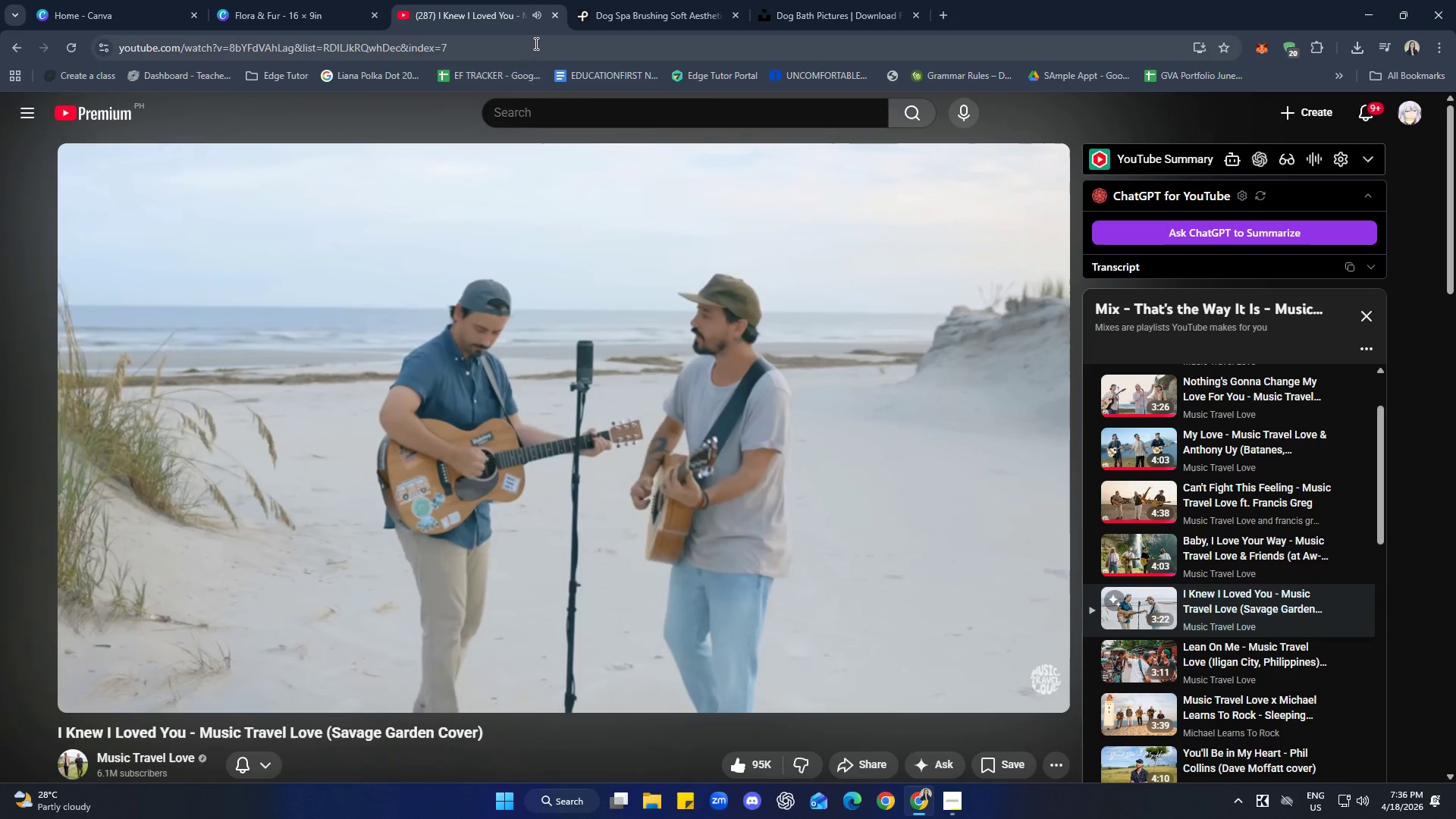 
key(Home)
 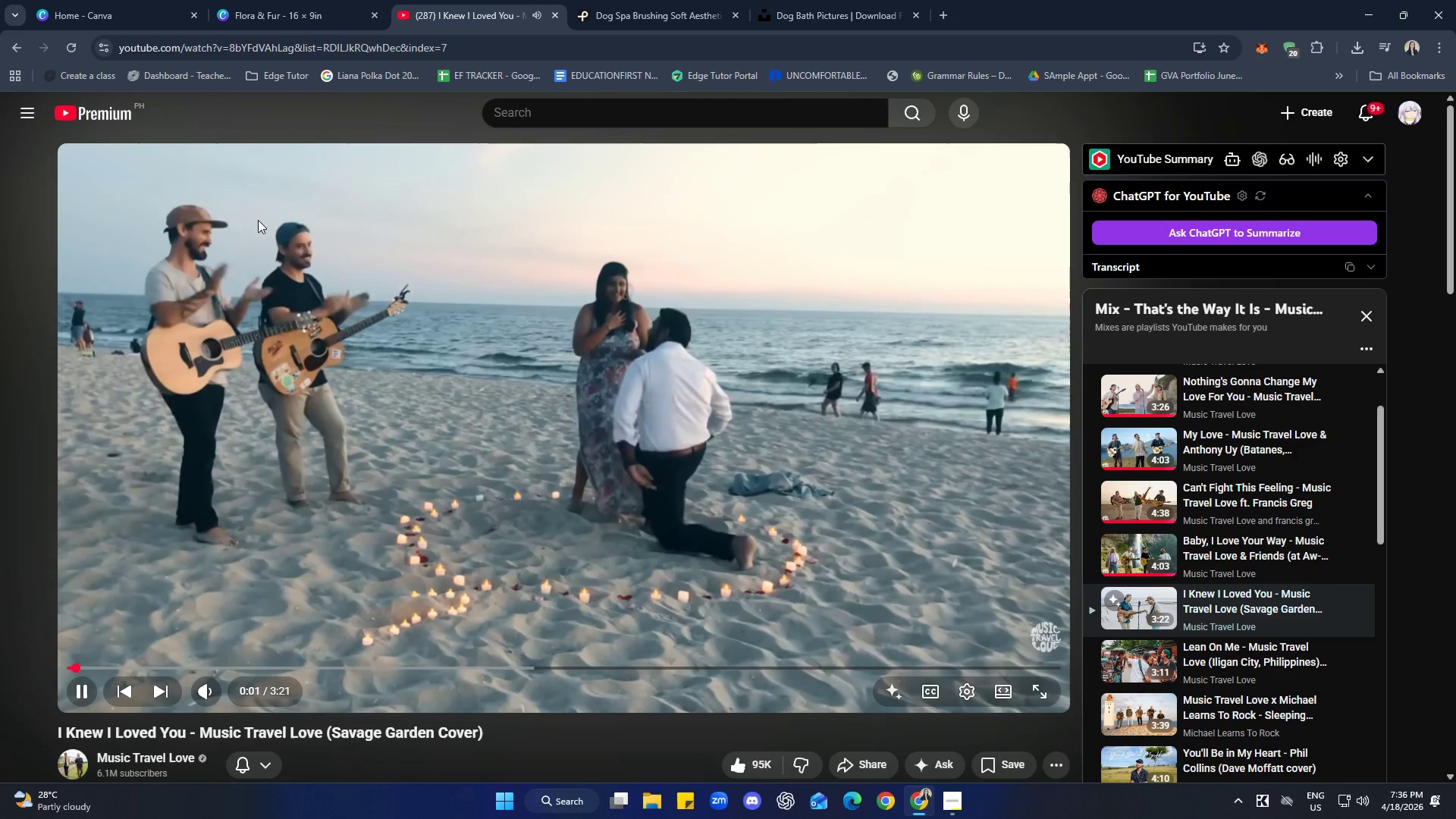 
left_click([461, 397])
 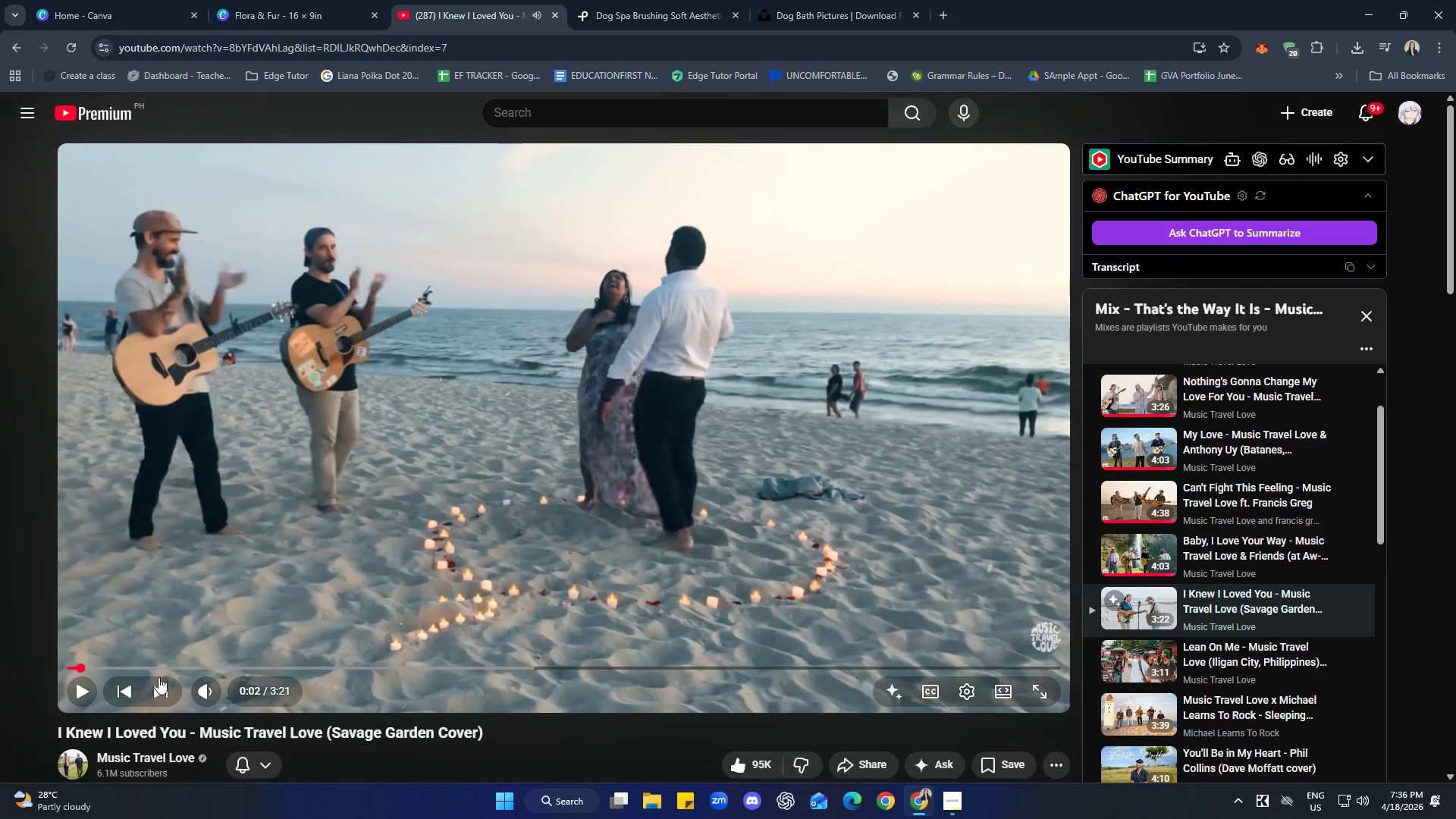 
left_click([127, 692])
 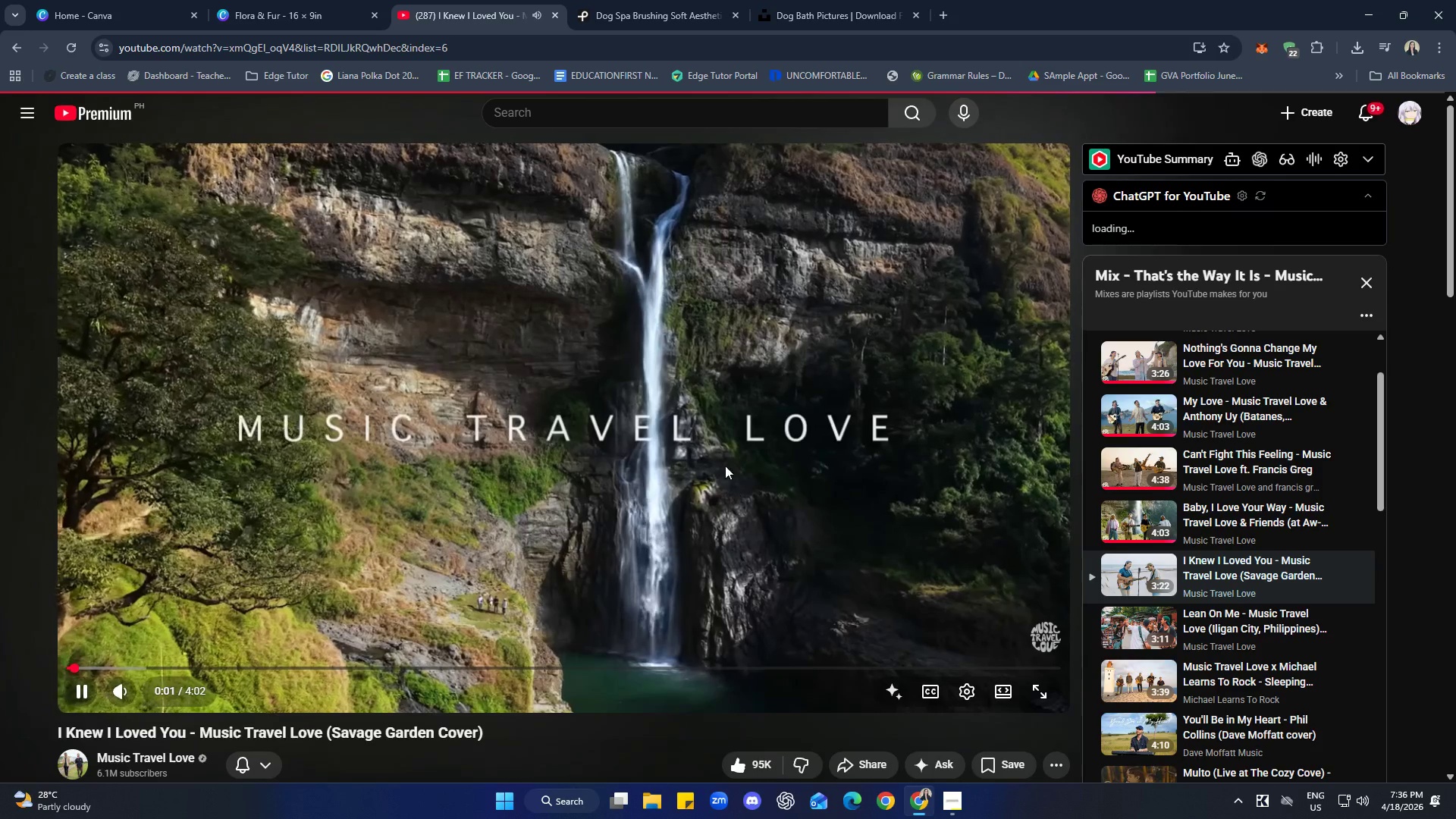 
left_click([313, 0])
 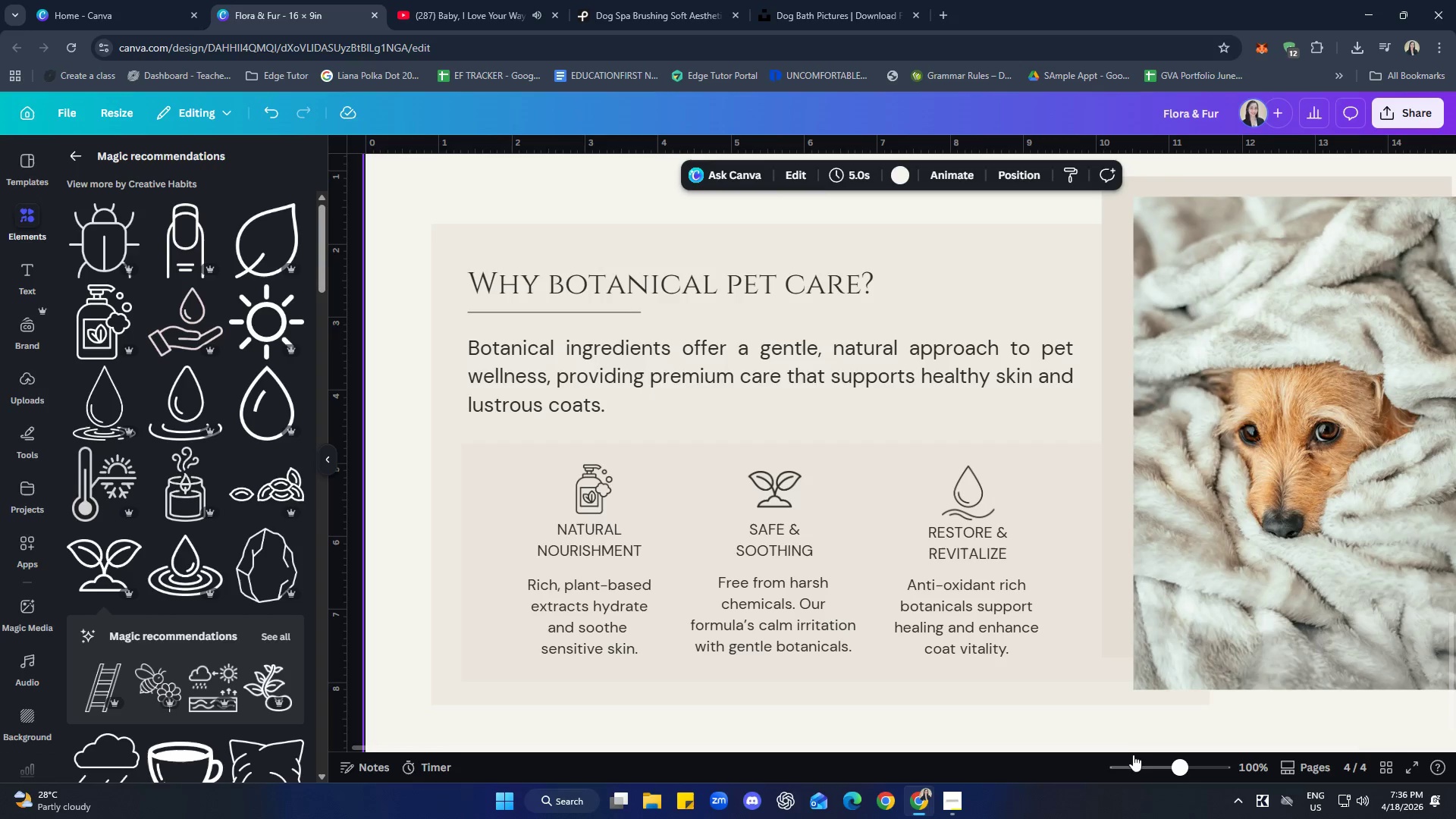 
left_click([1114, 736])
 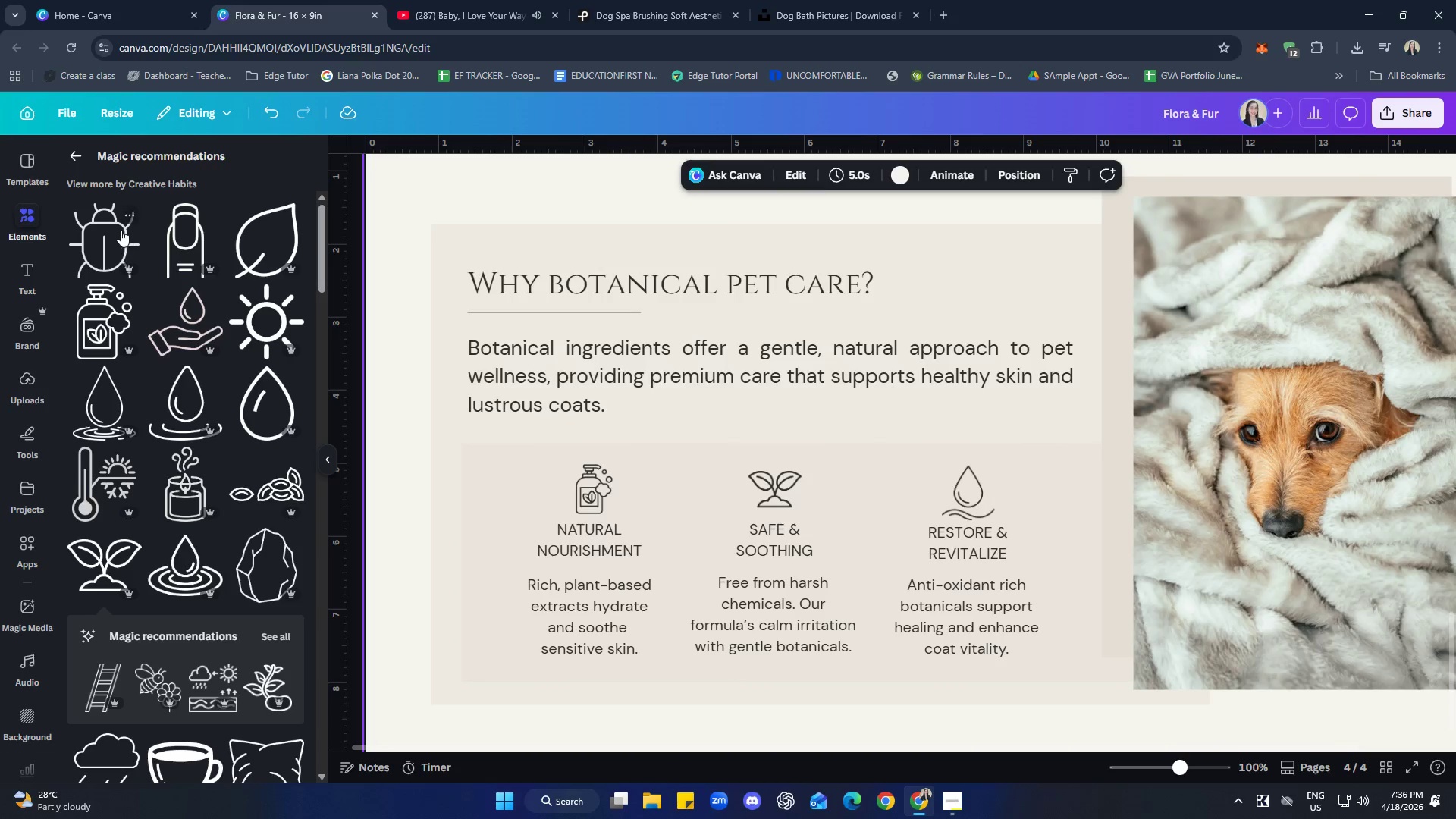 
left_click([76, 154])
 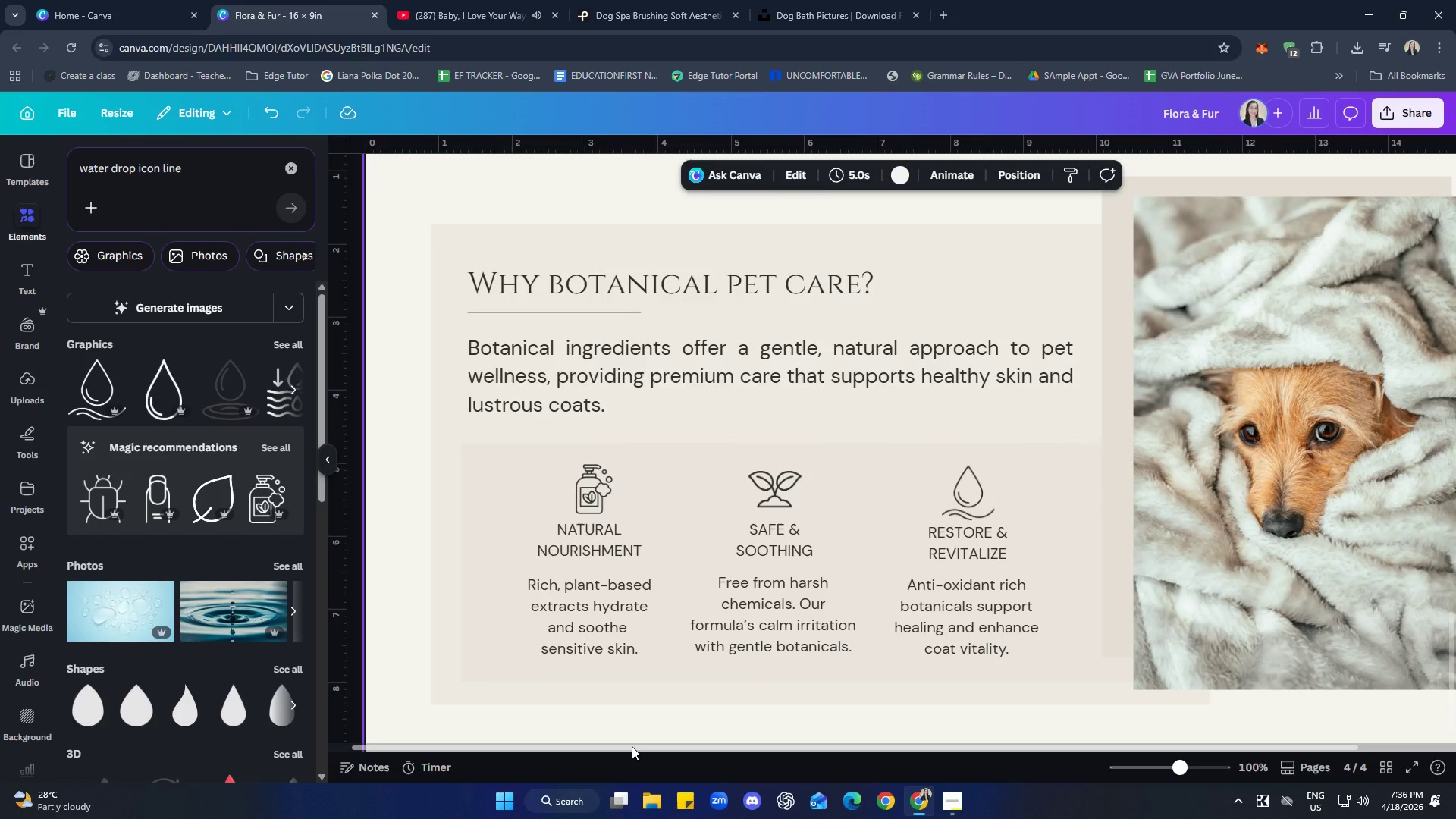 
hold_key(key=ControlLeft, duration=1.23)
scroll: coordinate [860, 705], scroll_direction: down, amount: 2.0
 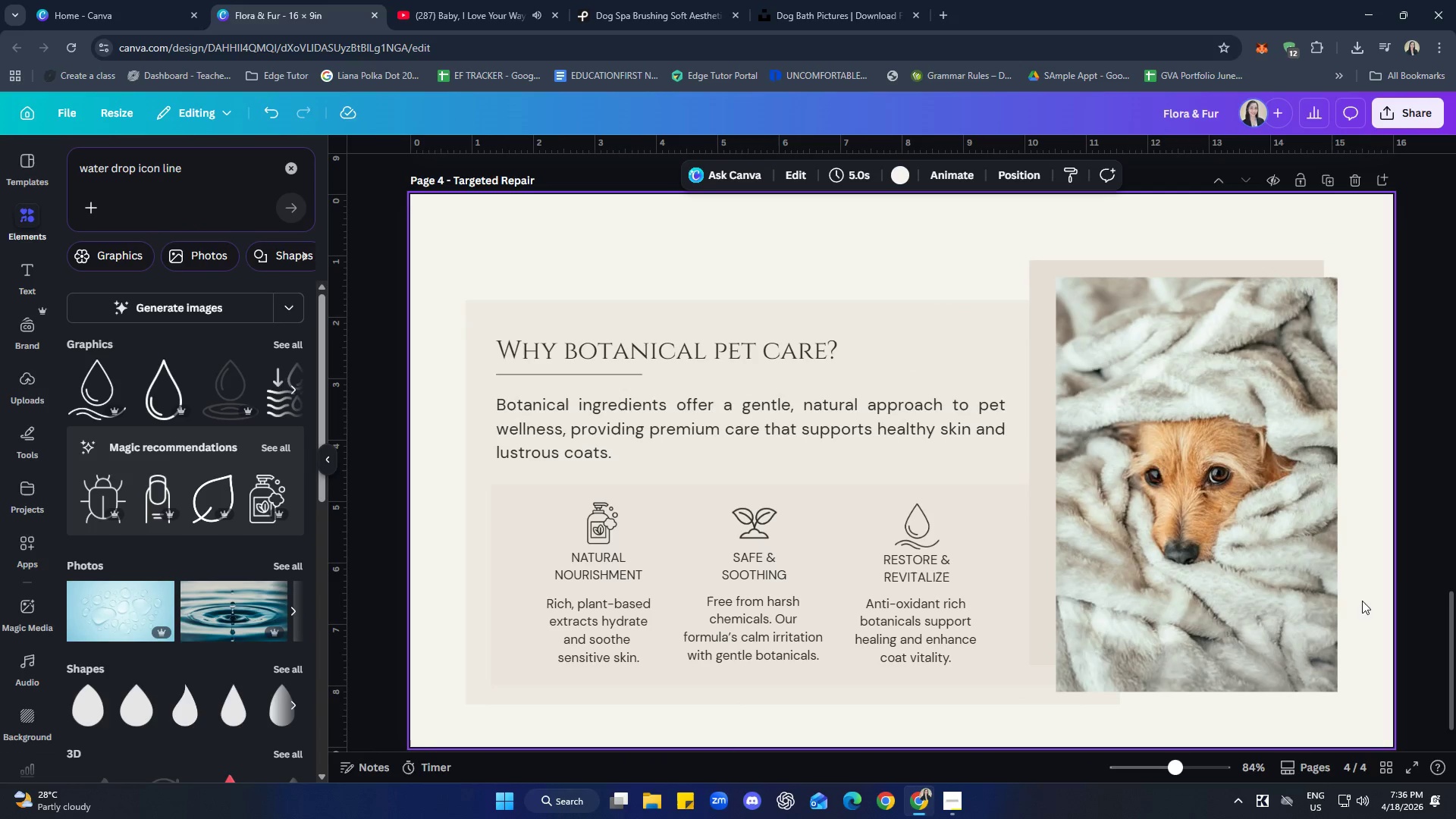 
left_click([1431, 548])
 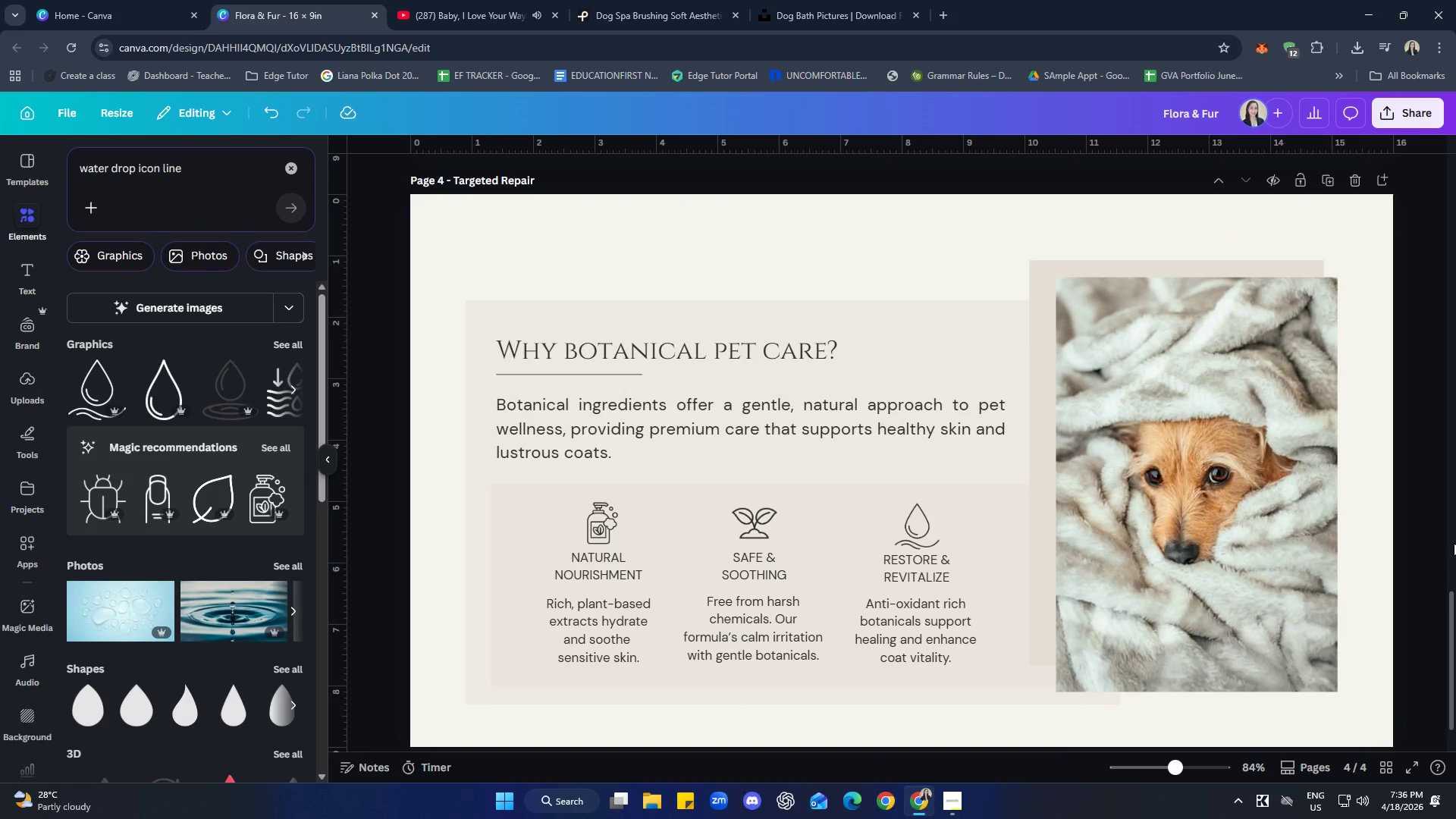 
scroll: coordinate [1420, 495], scroll_direction: down, amount: 1.0
 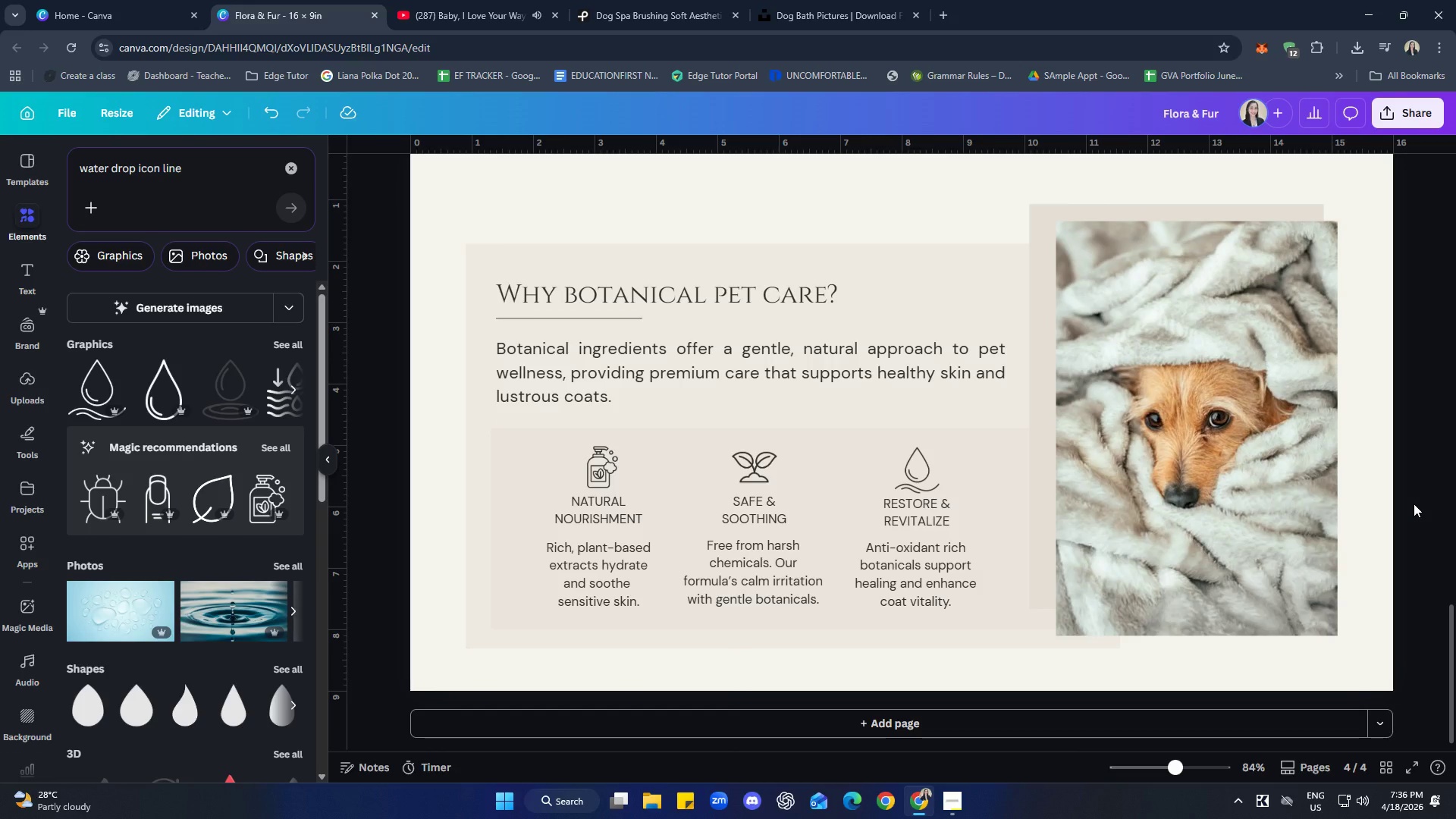 
wait(19.92)
 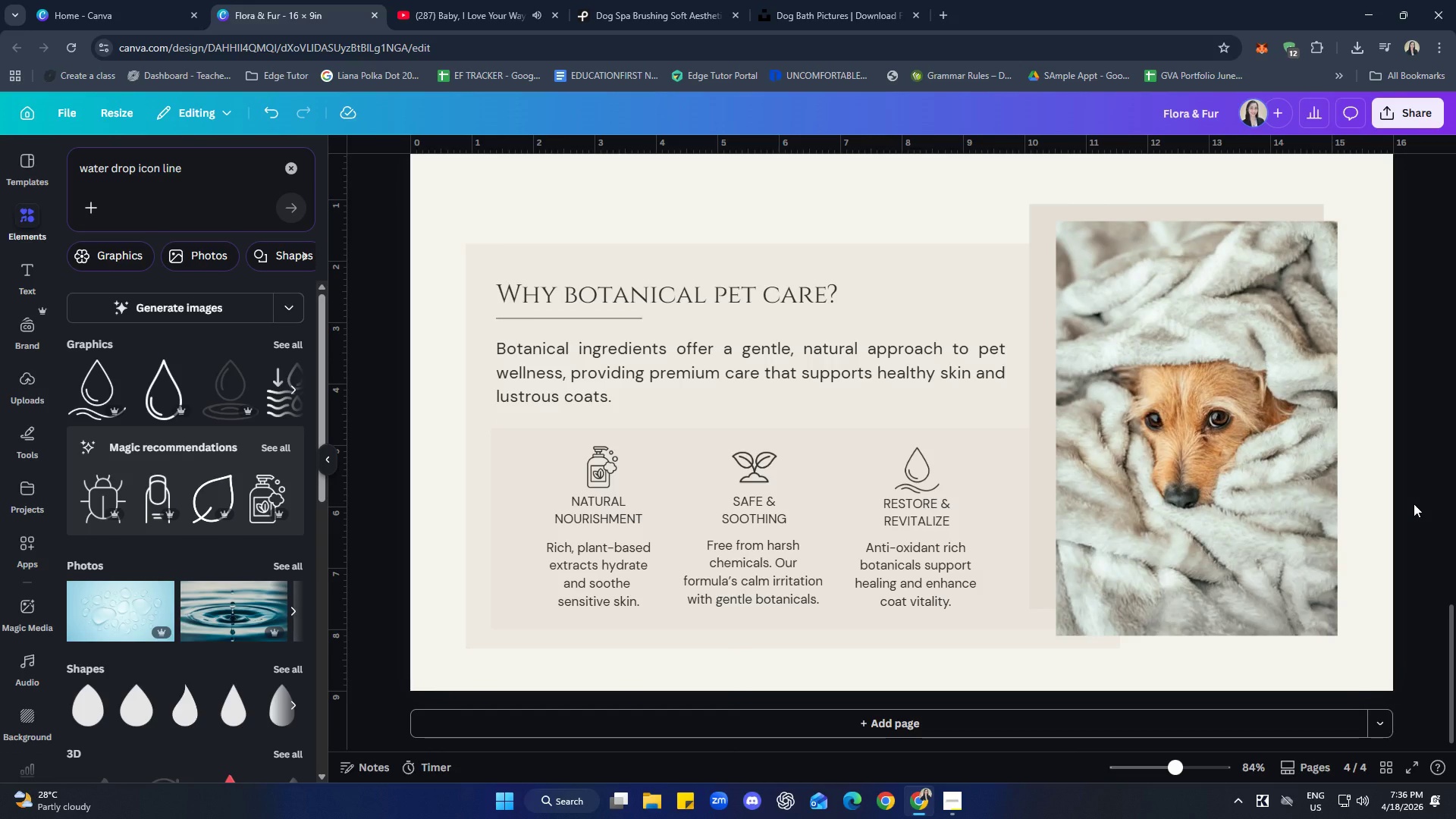 
scroll: coordinate [1420, 414], scroll_direction: up, amount: 1.0
 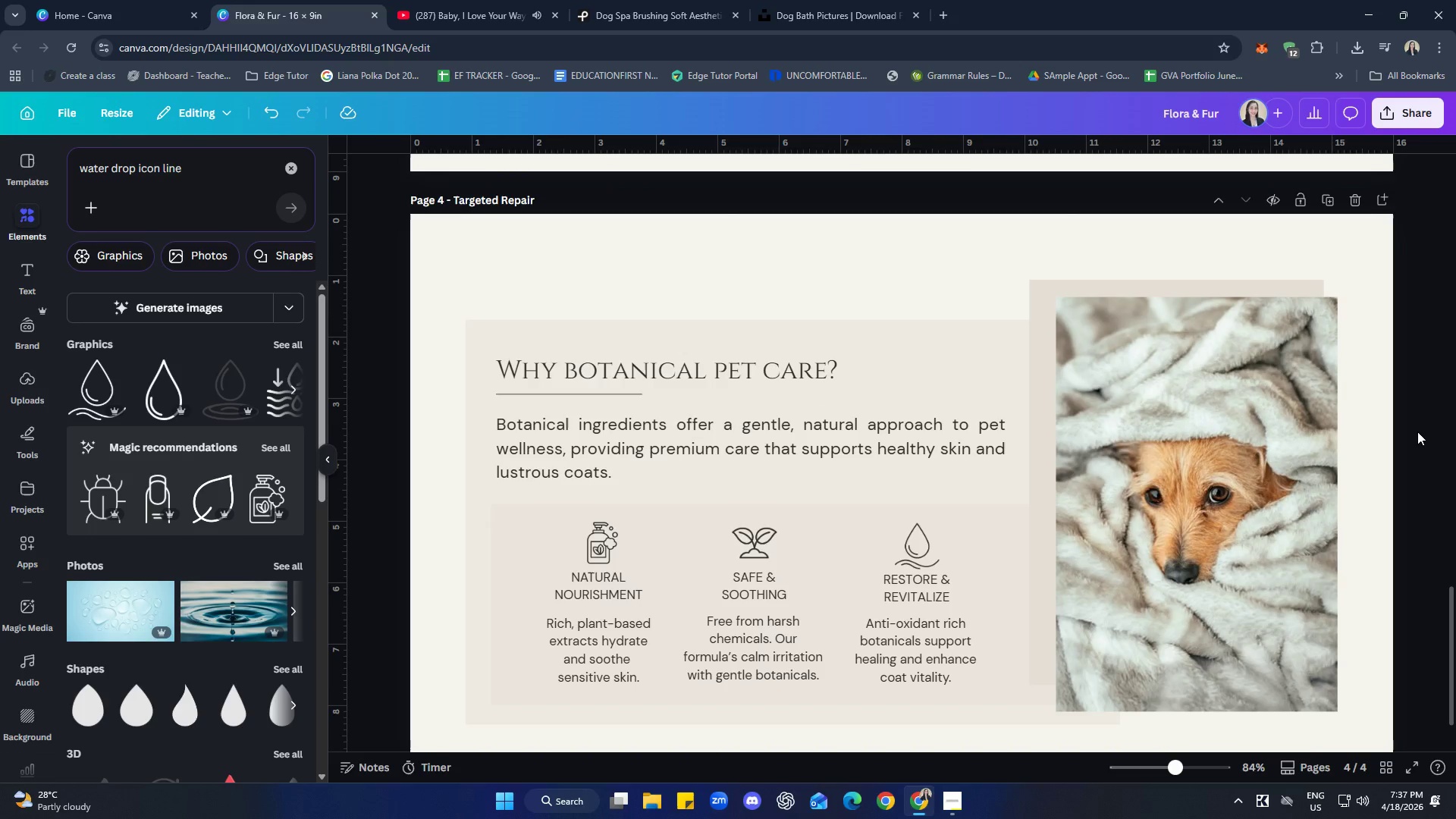 
scroll: coordinate [1410, 435], scroll_direction: down, amount: 1.0
 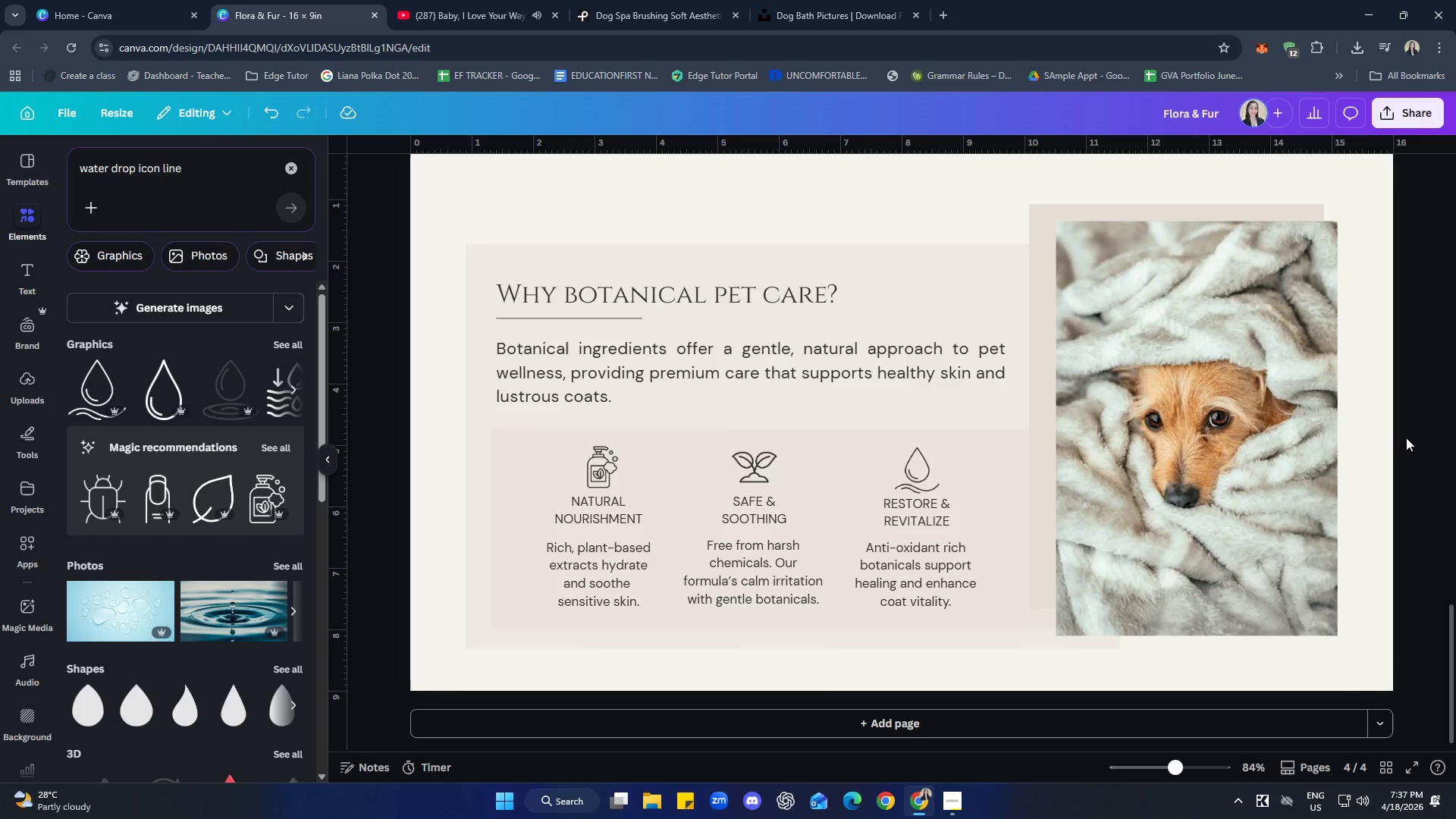 
wait(14.75)
 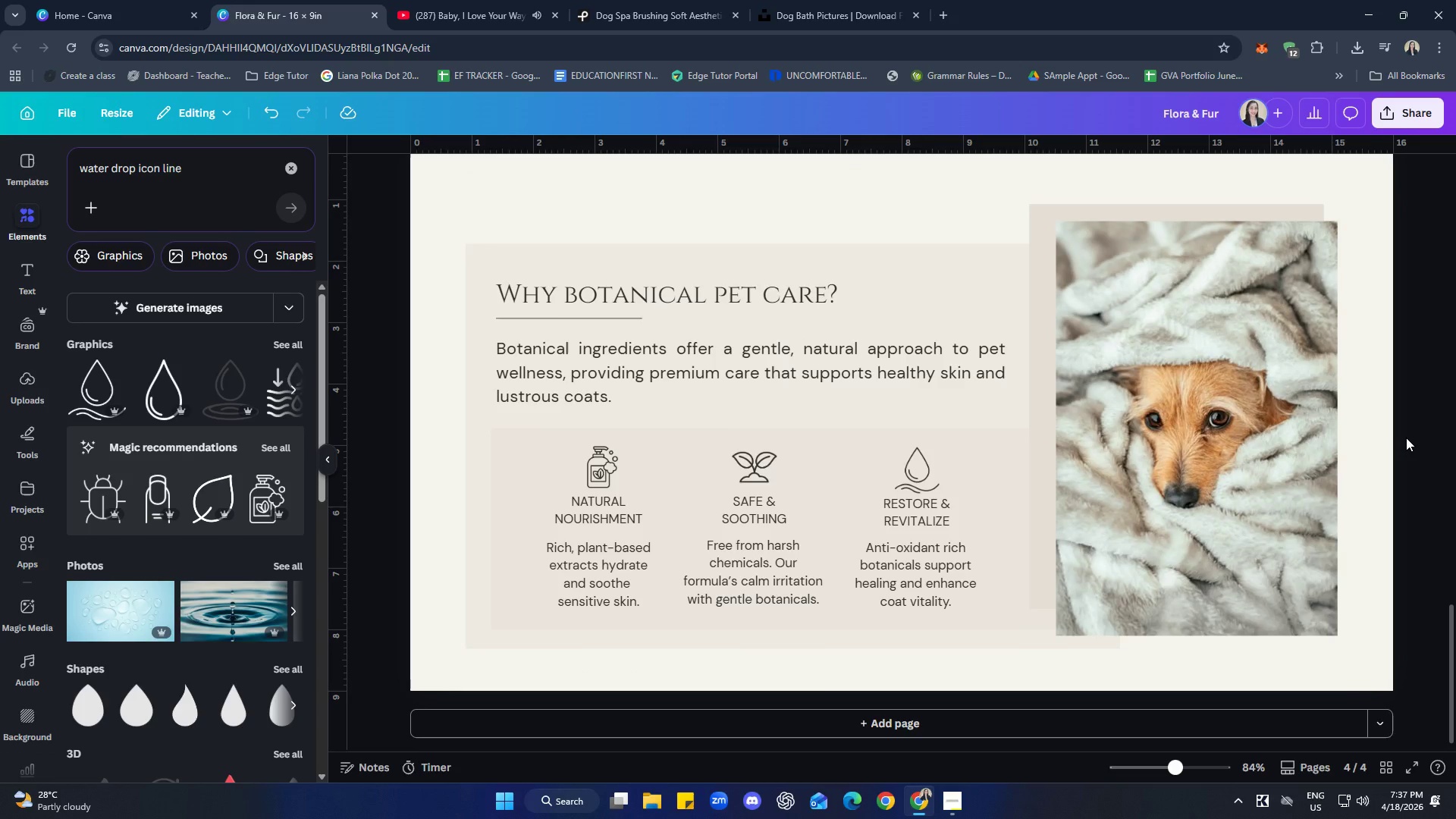 
left_click([287, 165])
 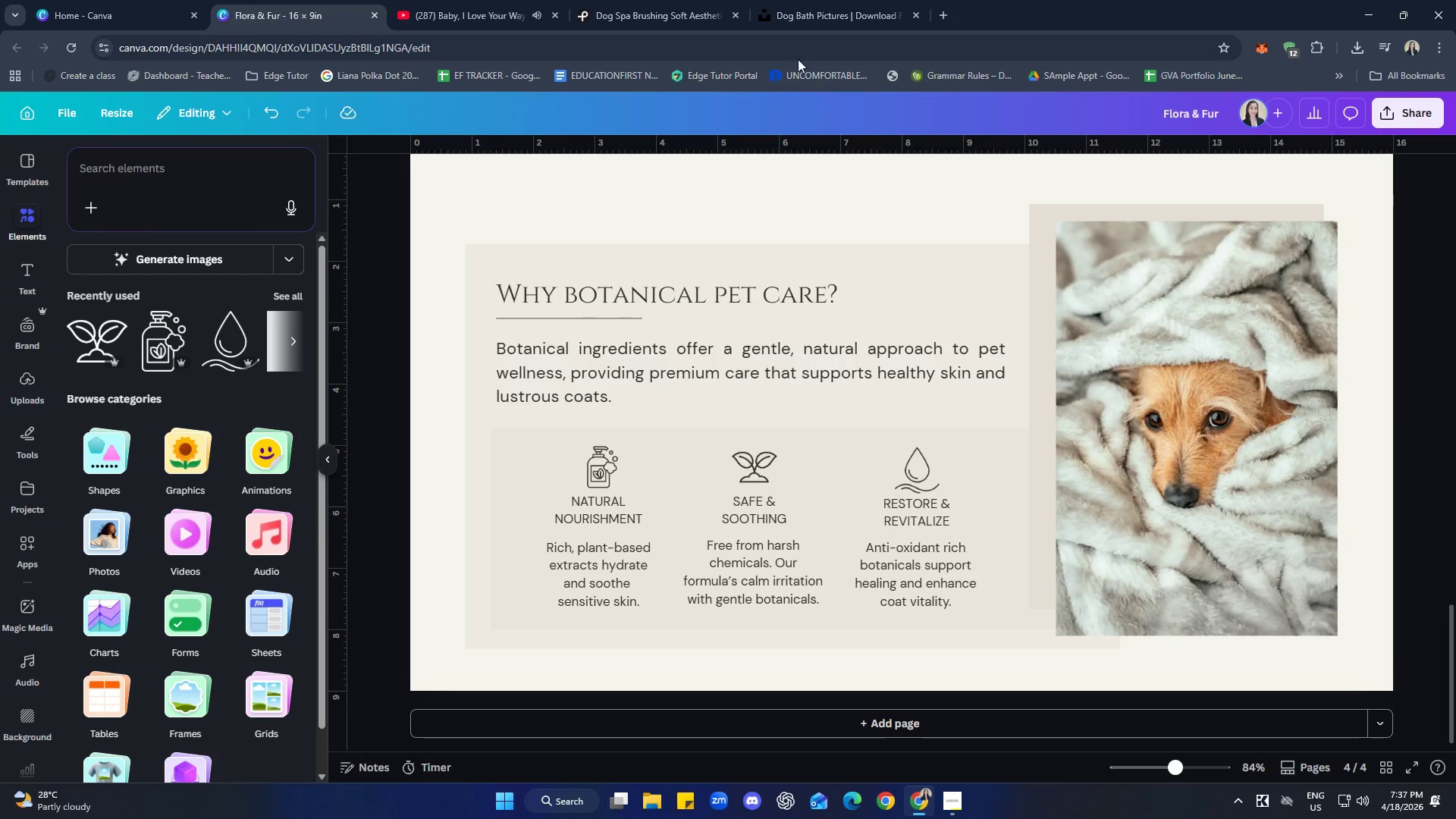 
double_click([835, 4])
 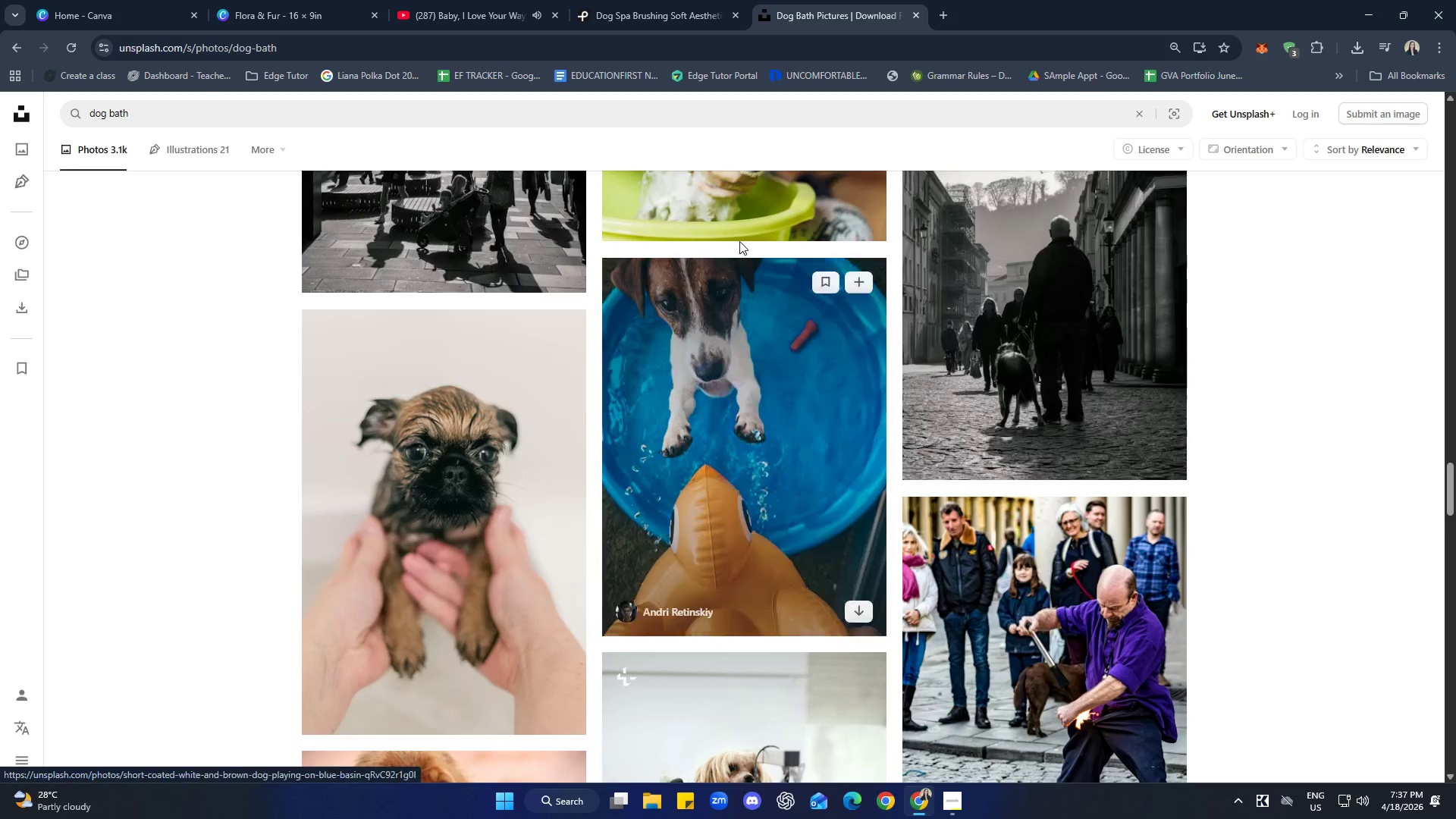 
left_click([249, 130])
 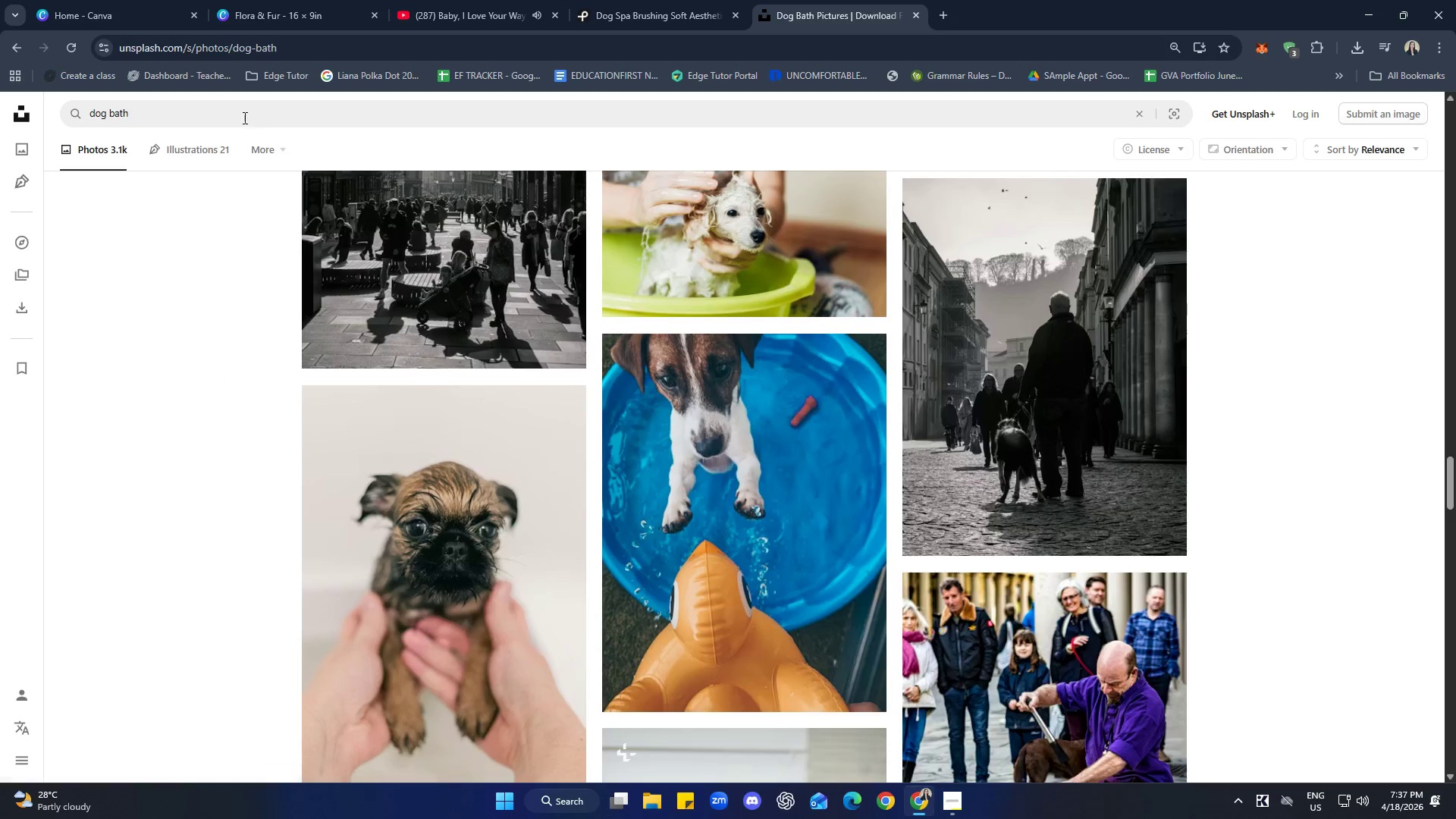 
scroll: coordinate [527, 199], scroll_direction: up, amount: 1.0
 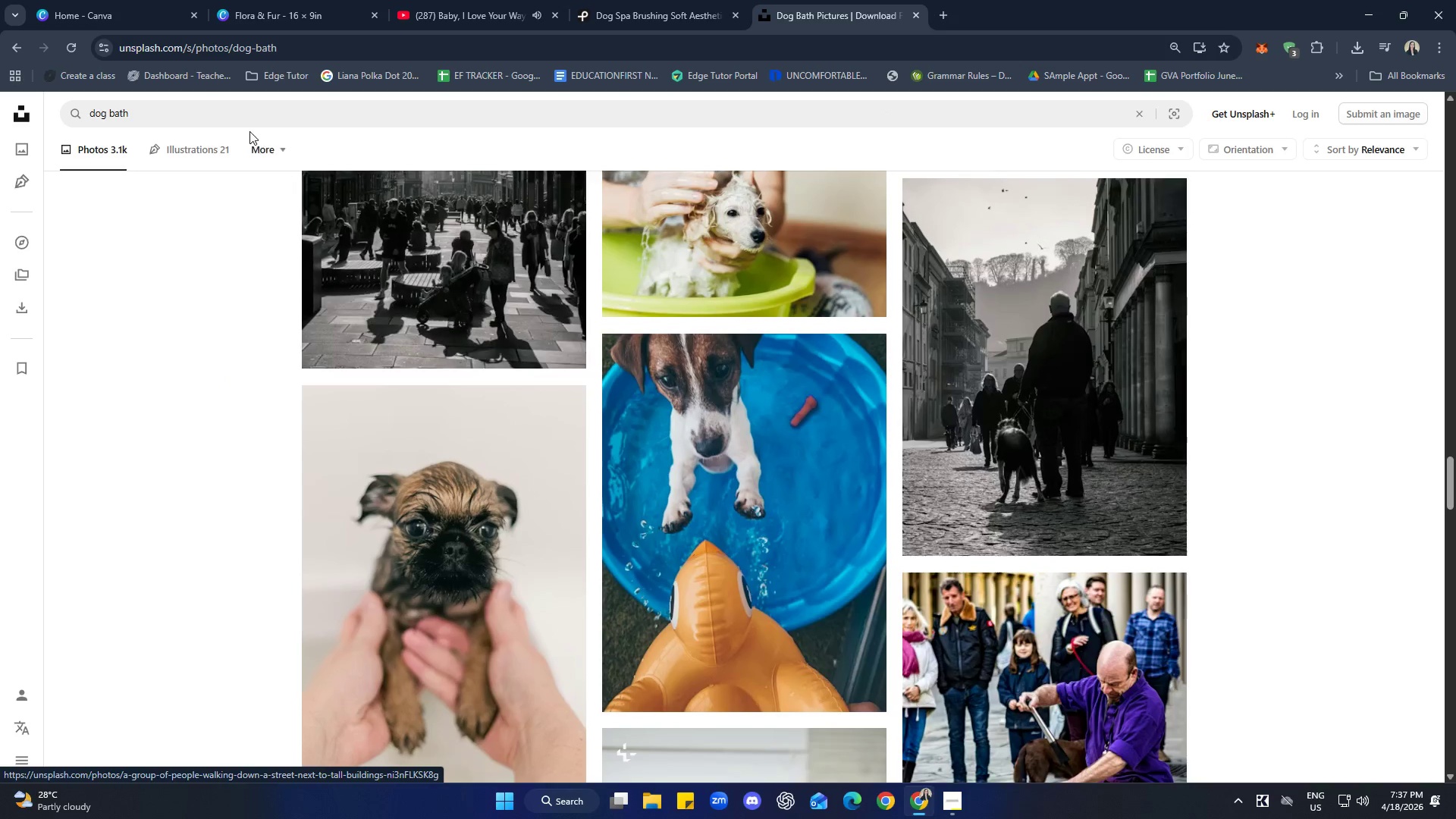 
double_click([238, 106])
 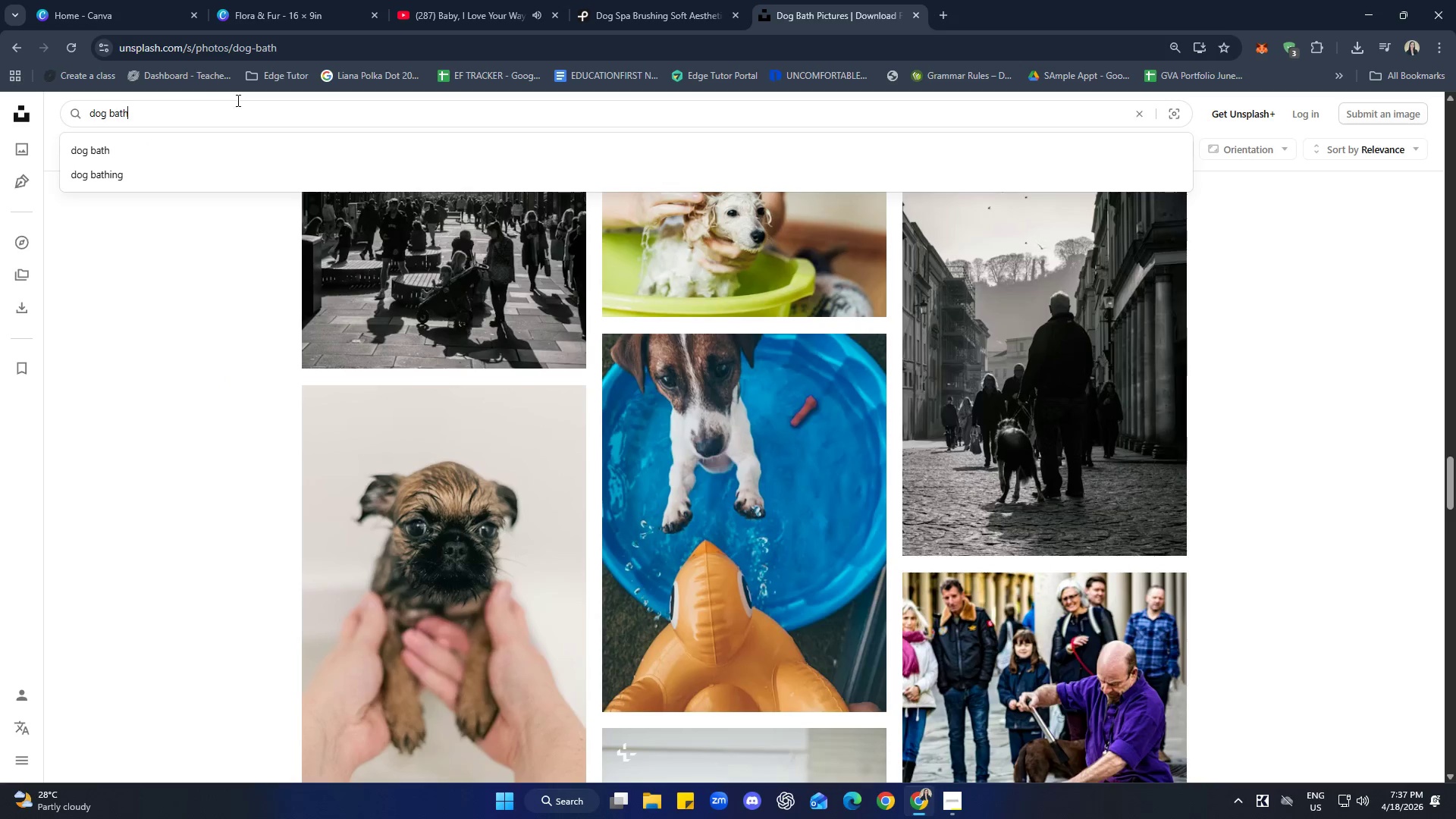 
key(Control+A)
 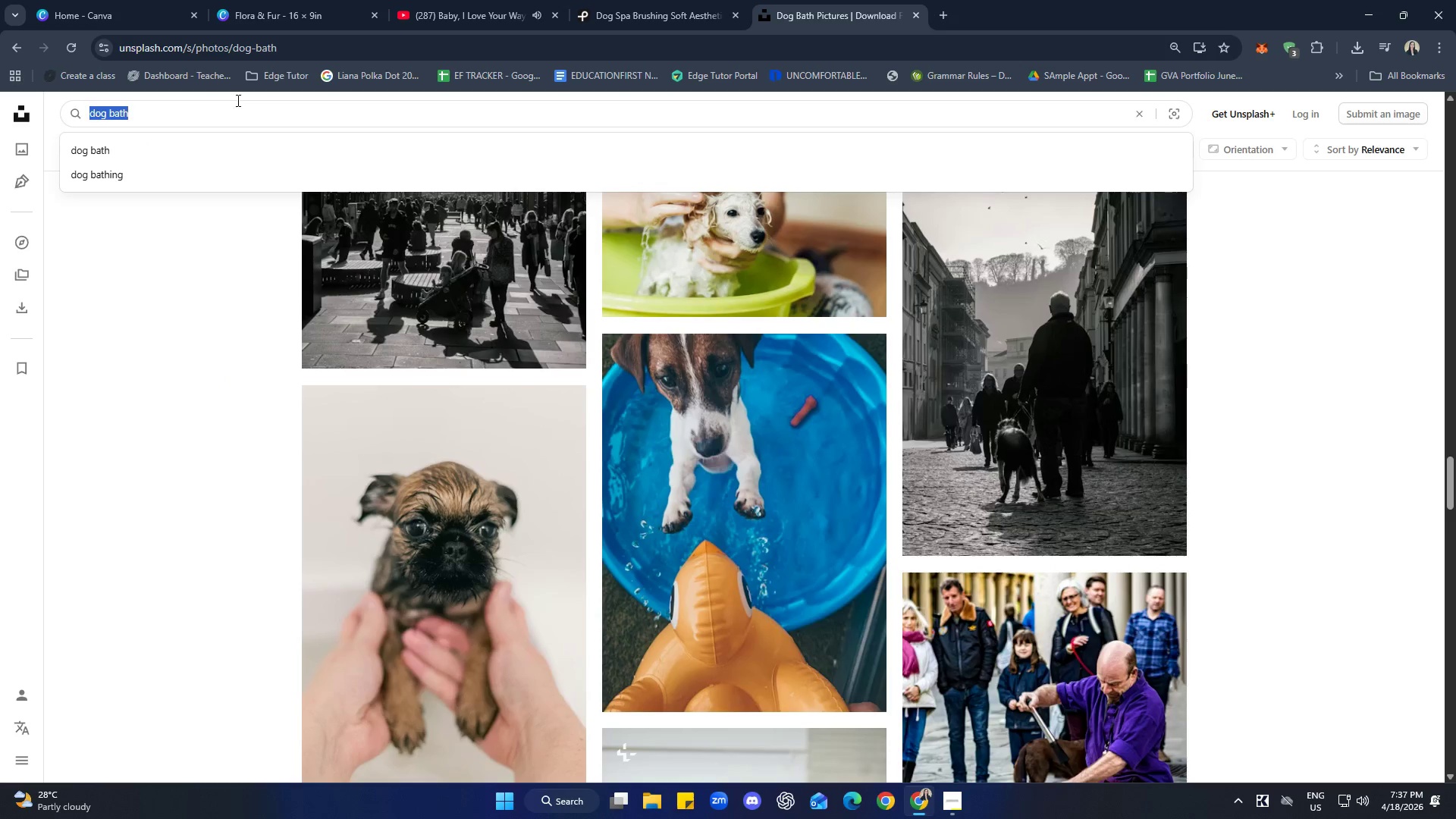 
key(Backspace)
type(dog spa grooming soft lift=)
key(Backspace)
key(Backspace)
key(Backspace)
type(ght)
 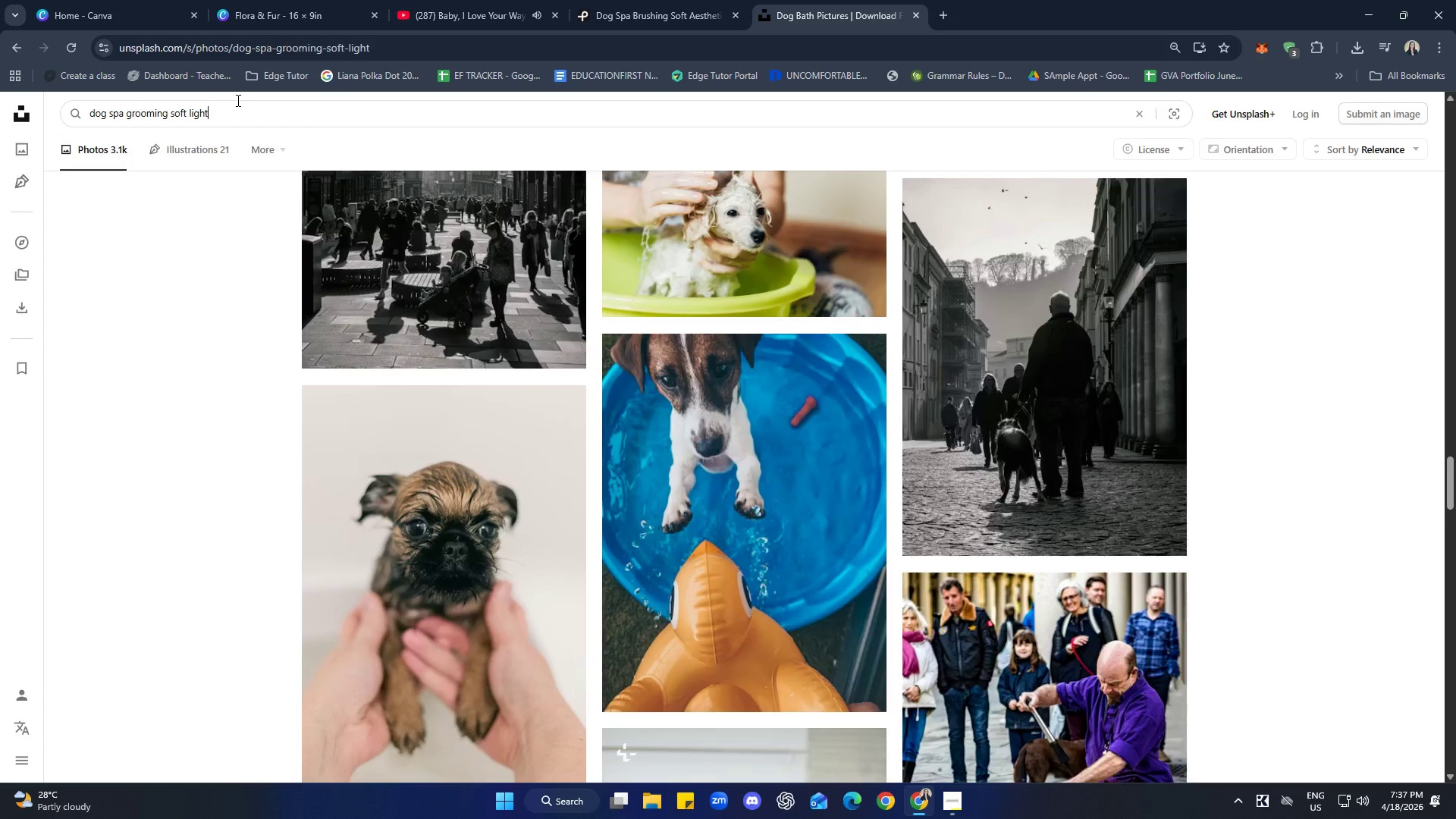 
key(Enter)
 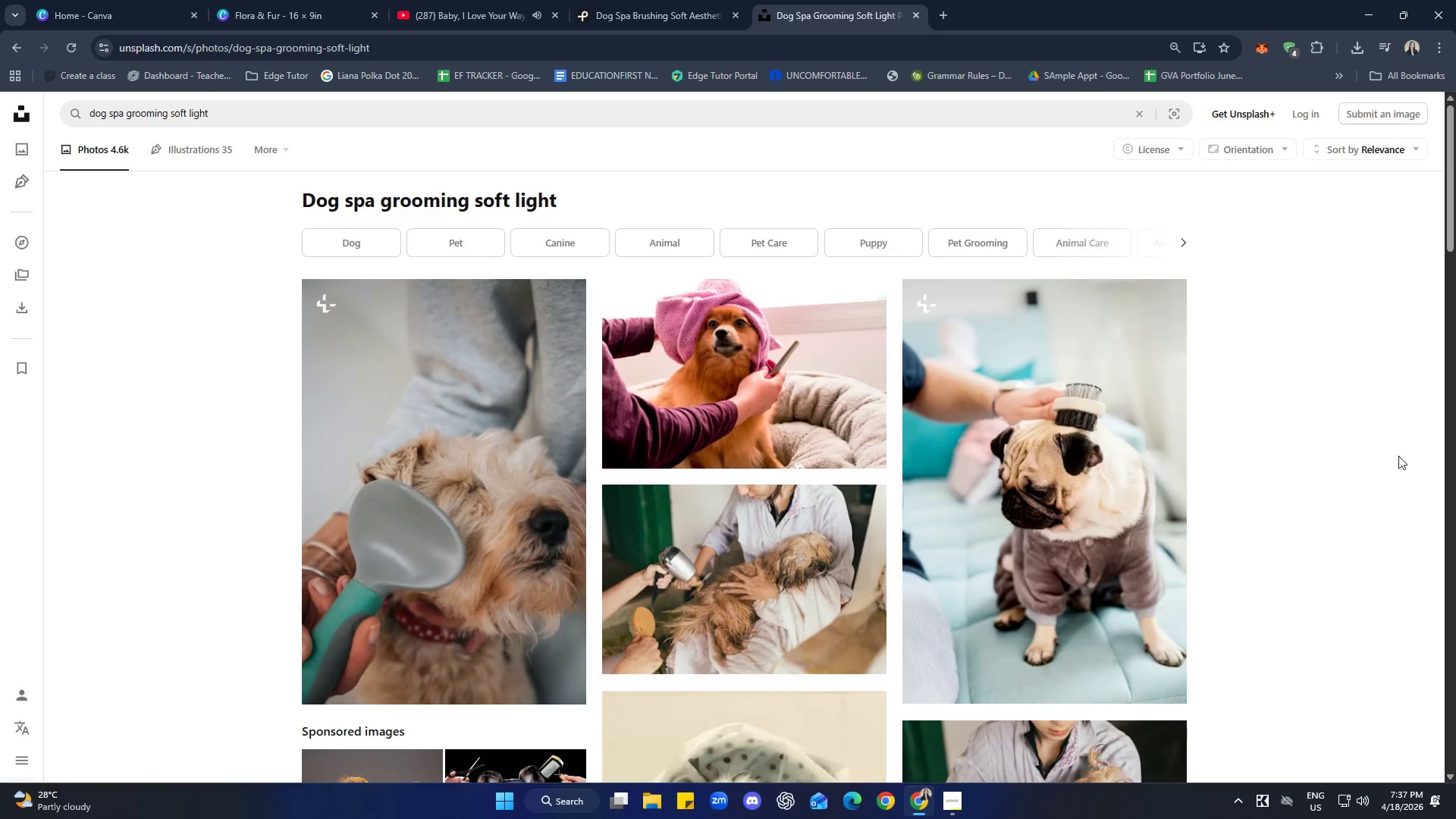 
scroll: coordinate [1435, 429], scroll_direction: down, amount: 13.0
 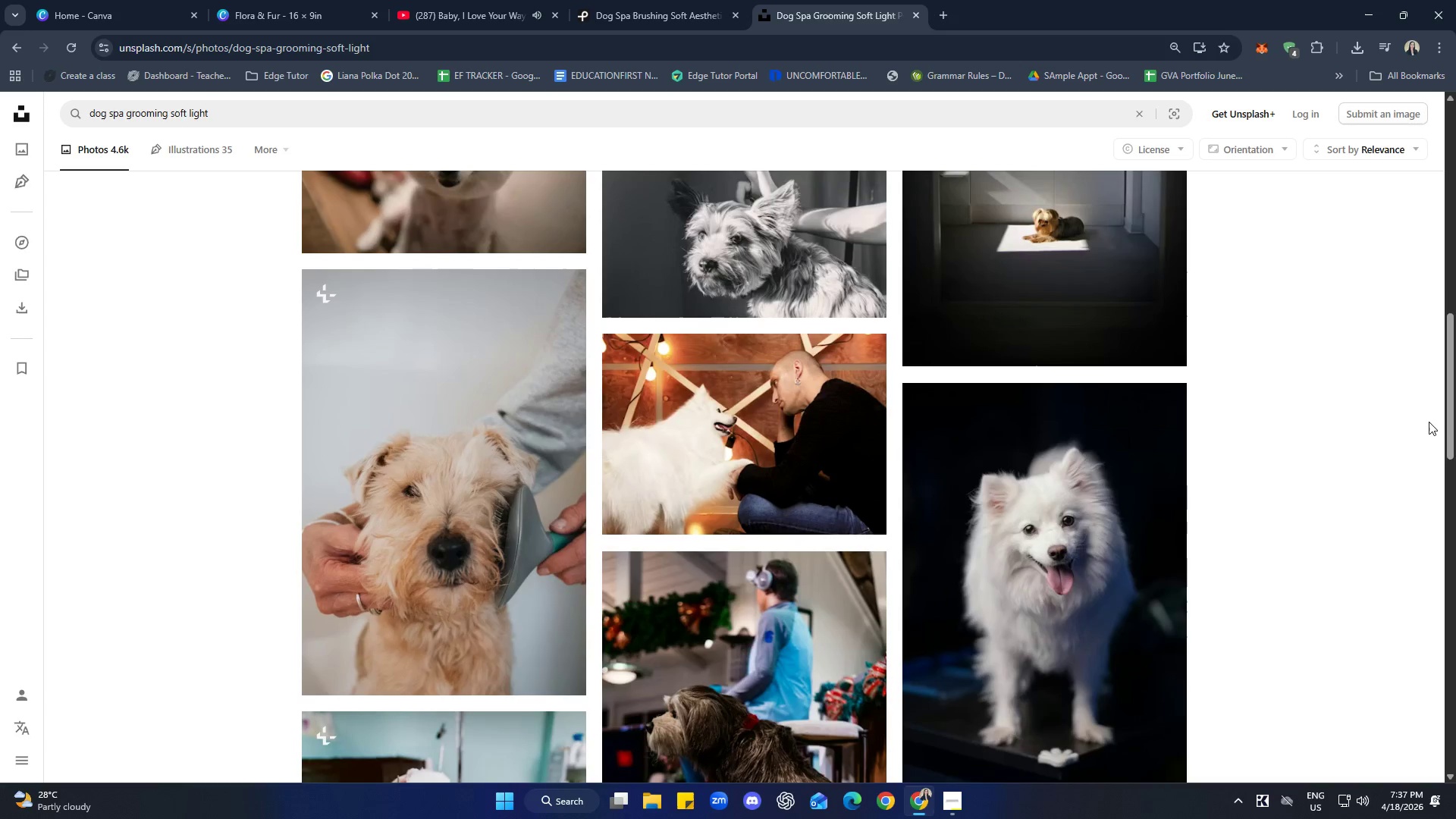 
scroll: coordinate [1403, 356], scroll_direction: down, amount: 19.0
 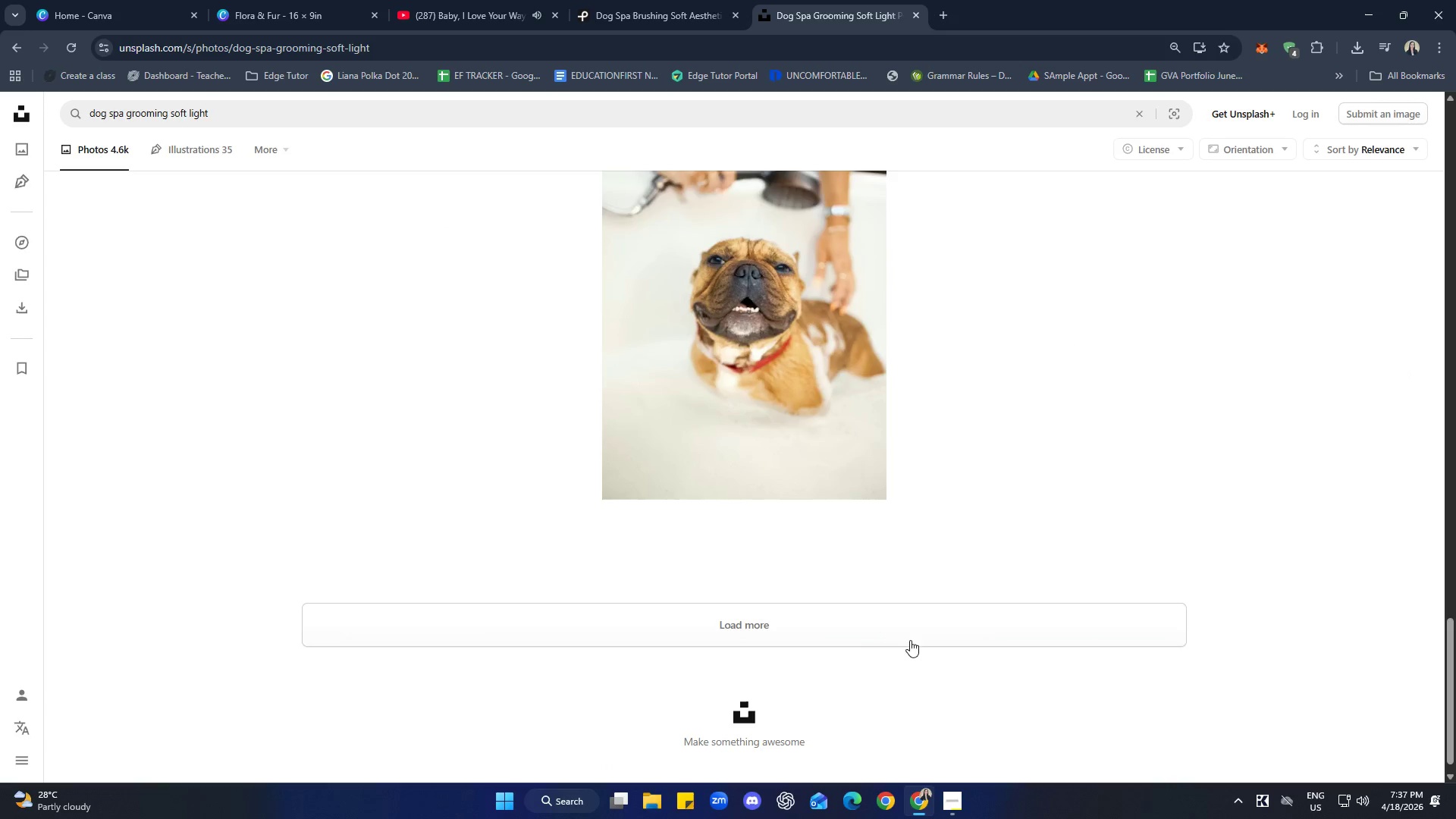 
left_click([855, 626])
 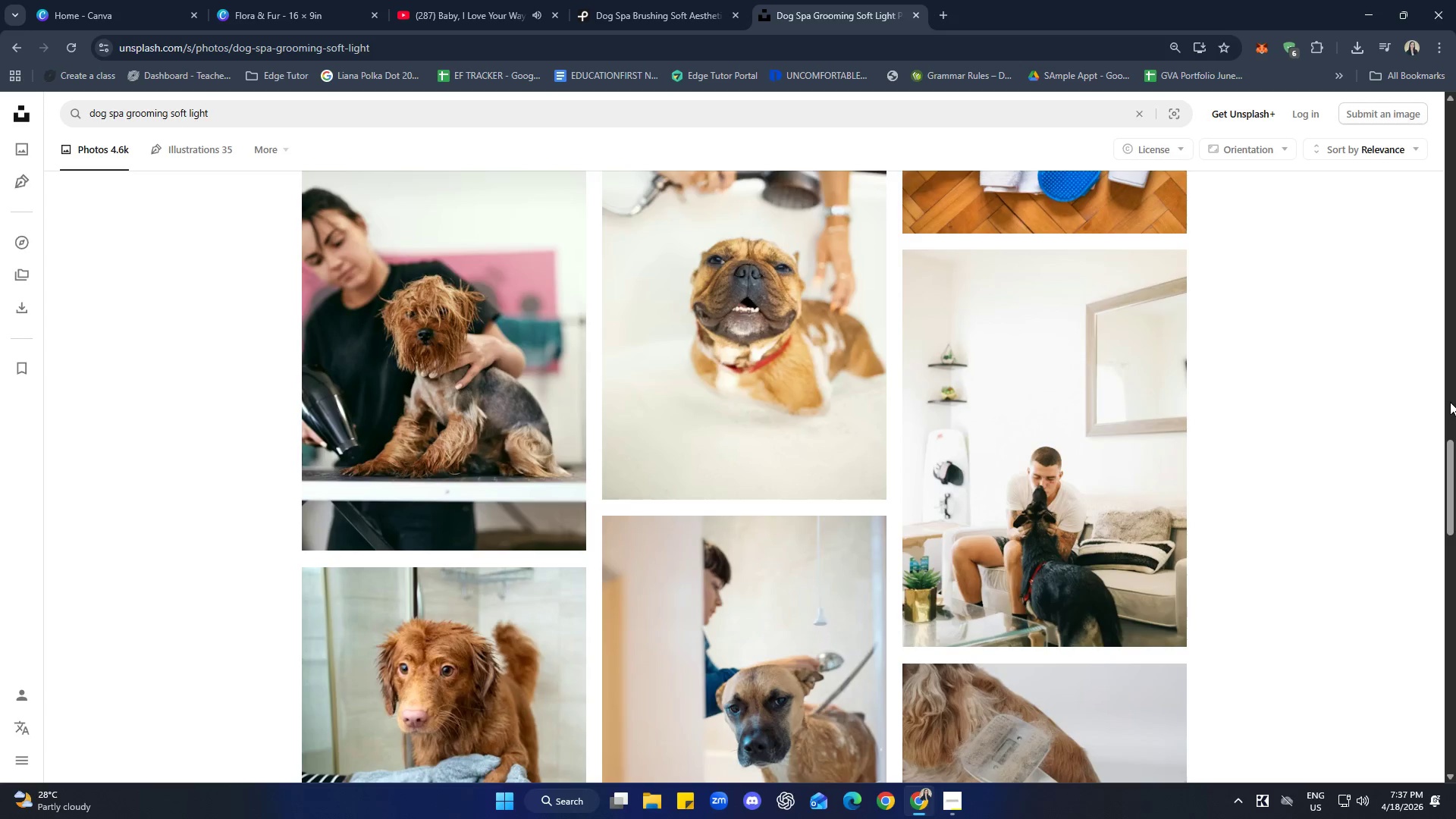 
scroll: coordinate [1455, 423], scroll_direction: up, amount: 2.0
 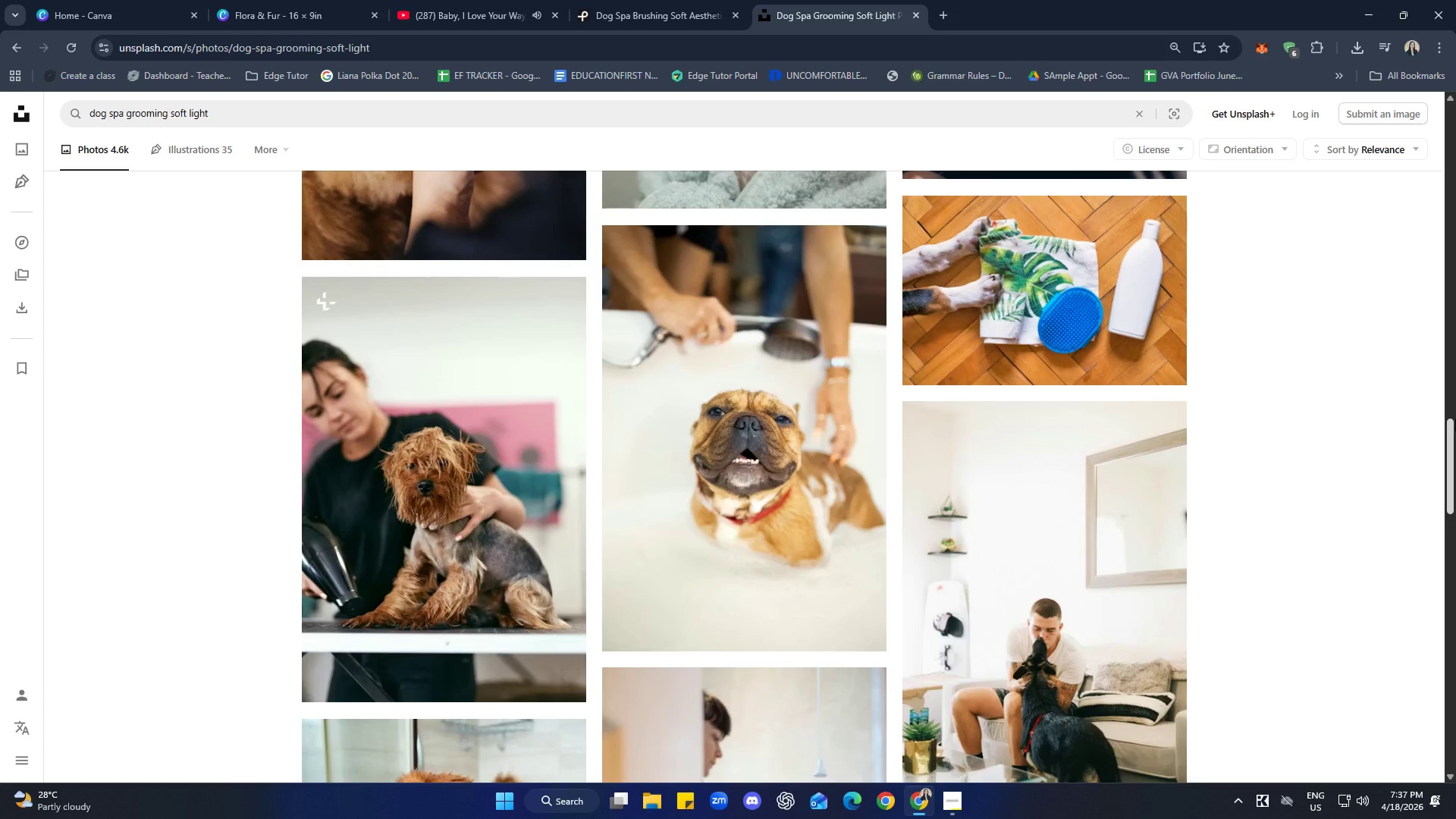 
scroll: coordinate [1332, 506], scroll_direction: down, amount: 18.0
 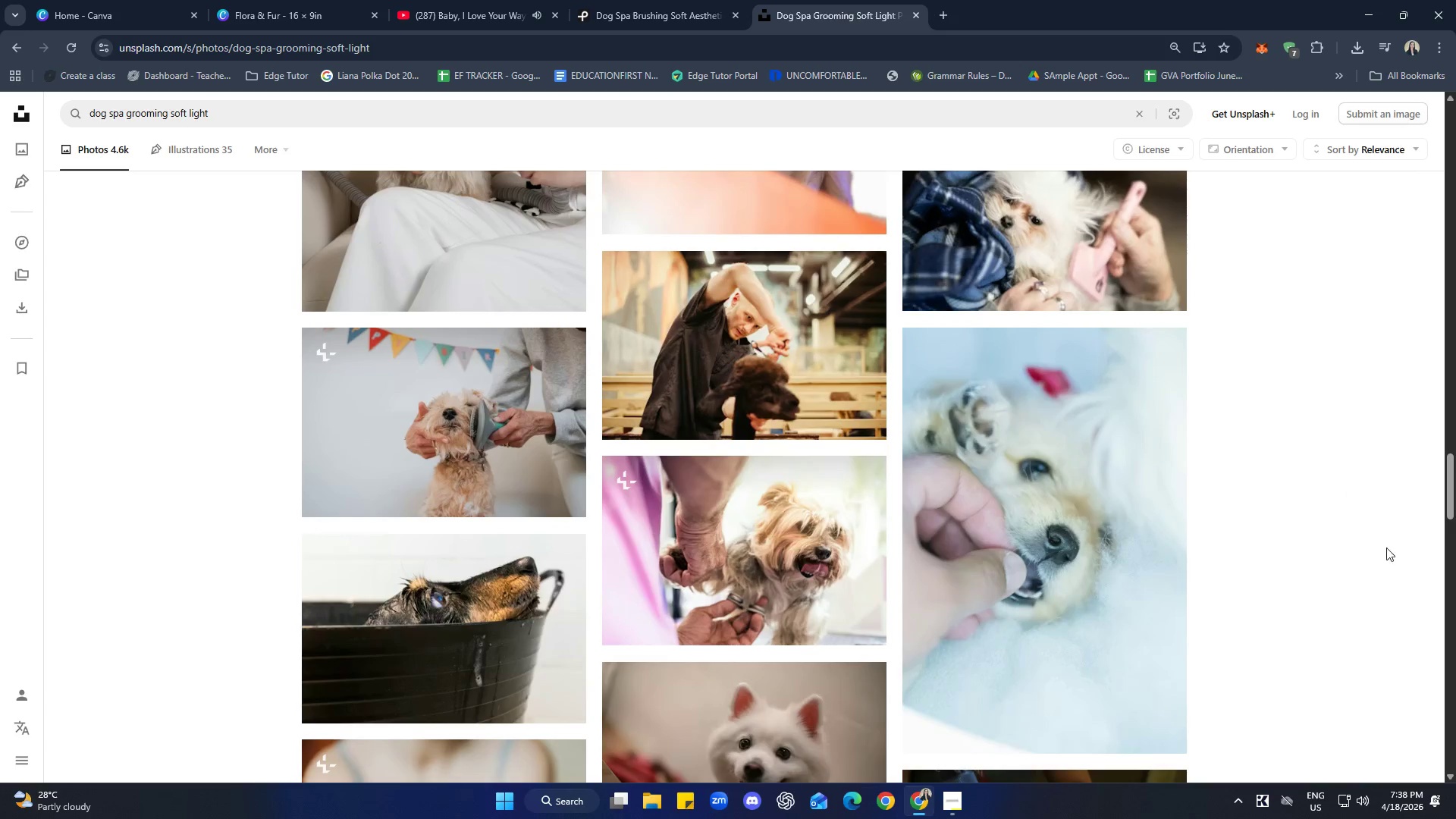 
scroll: coordinate [1329, 581], scroll_direction: down, amount: 26.0
 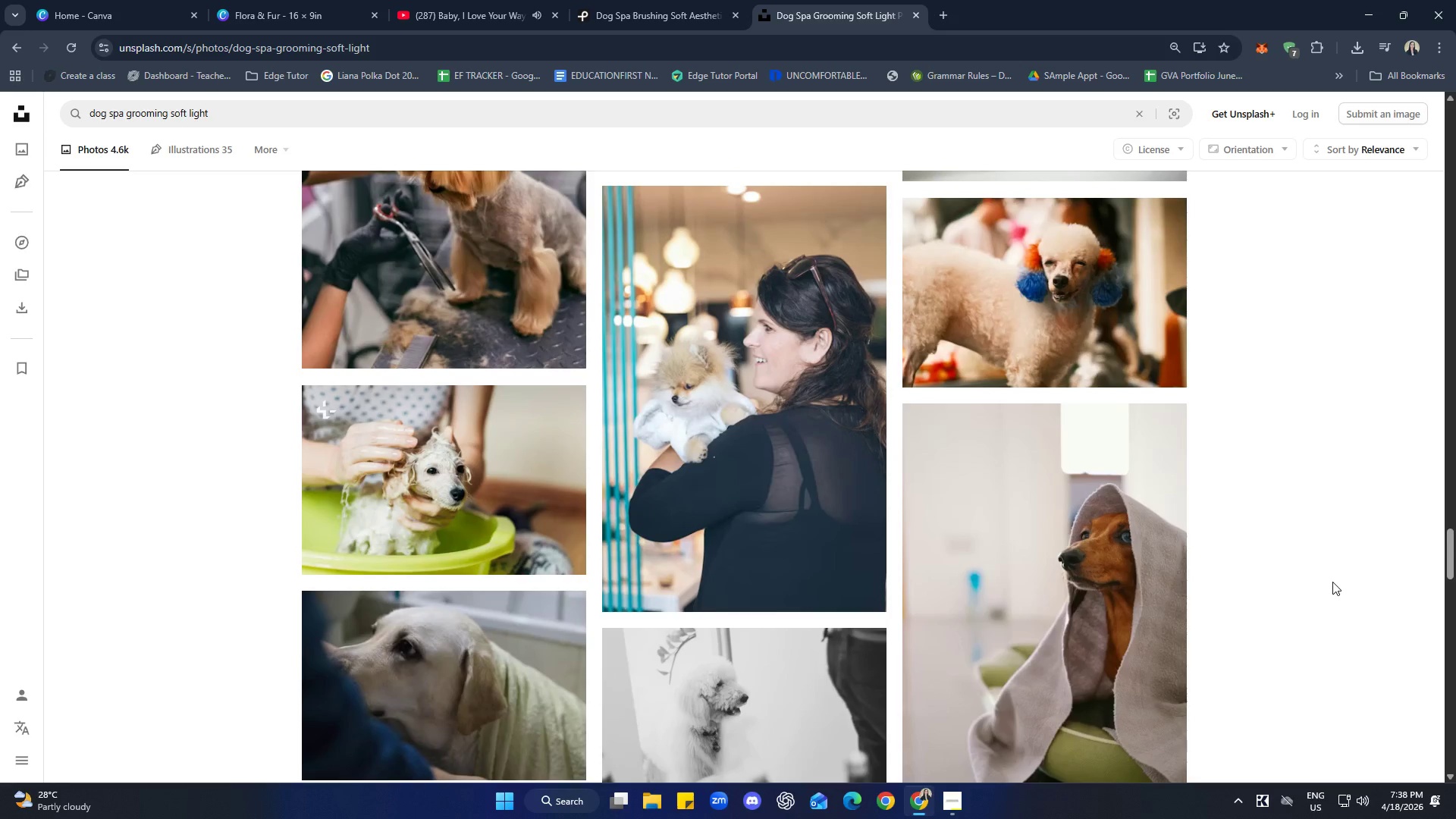 
scroll: coordinate [1326, 634], scroll_direction: down, amount: 20.0
 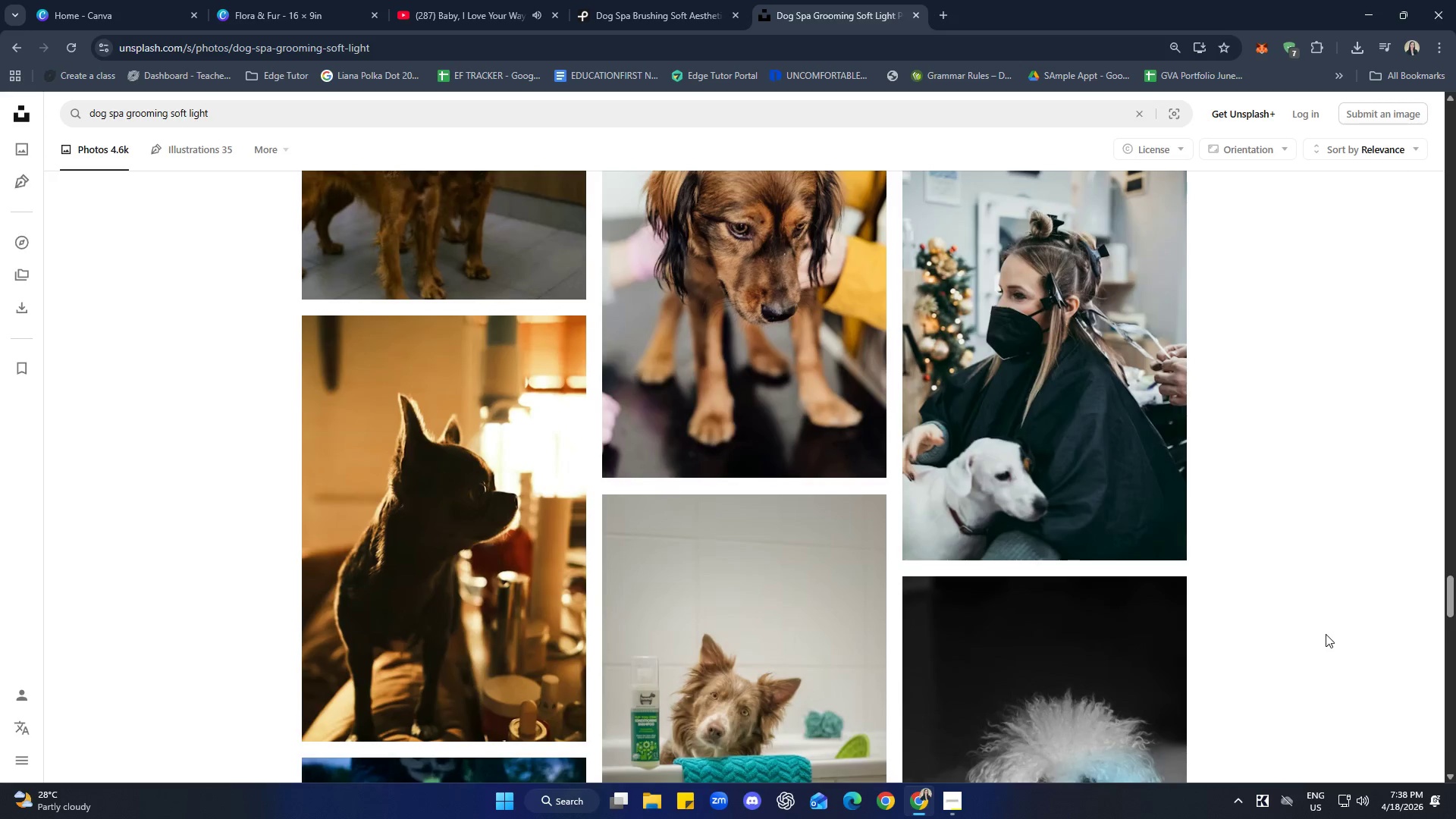 
scroll: coordinate [1348, 594], scroll_direction: up, amount: 30.0
 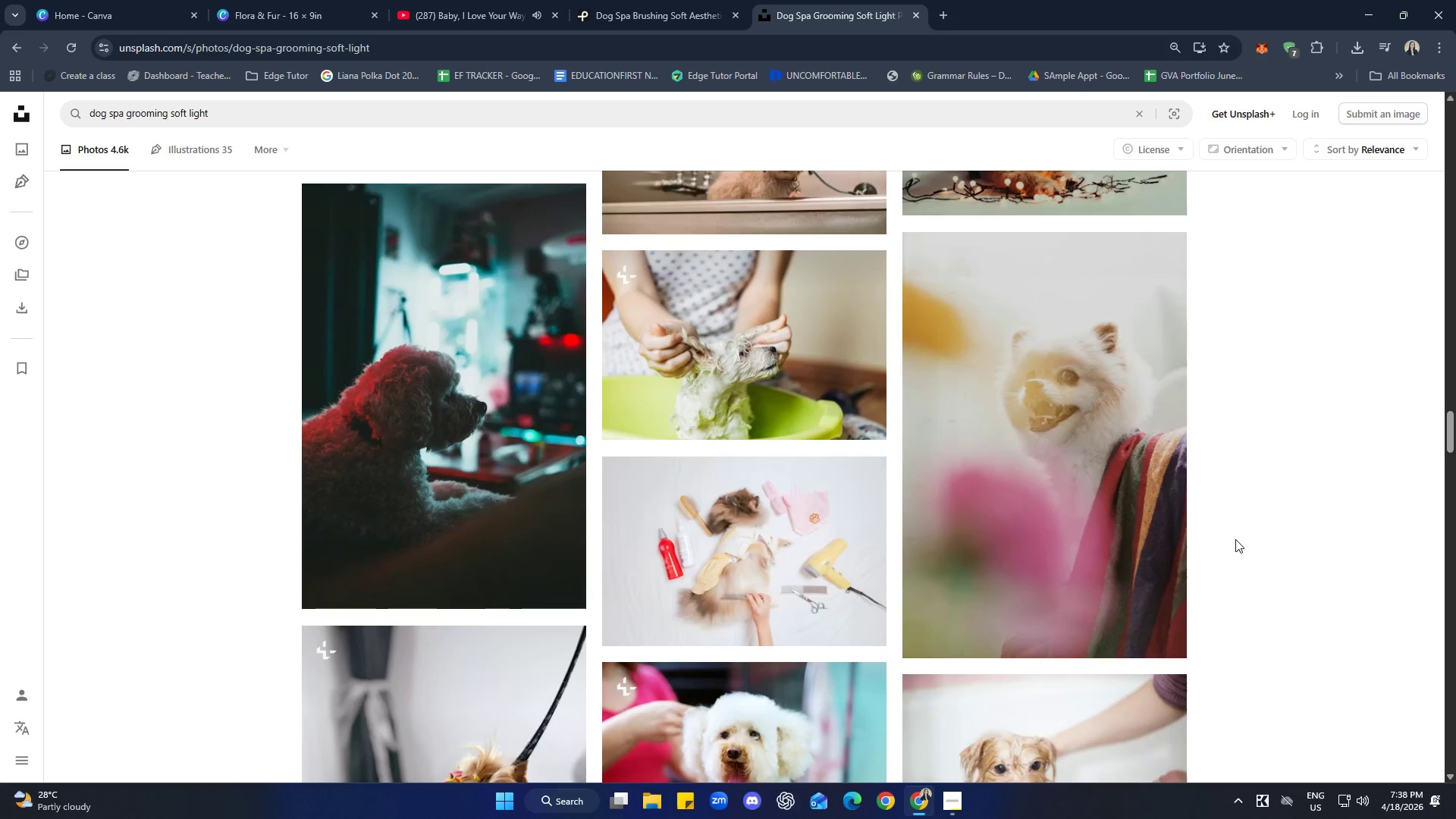 
wait(7.74)
 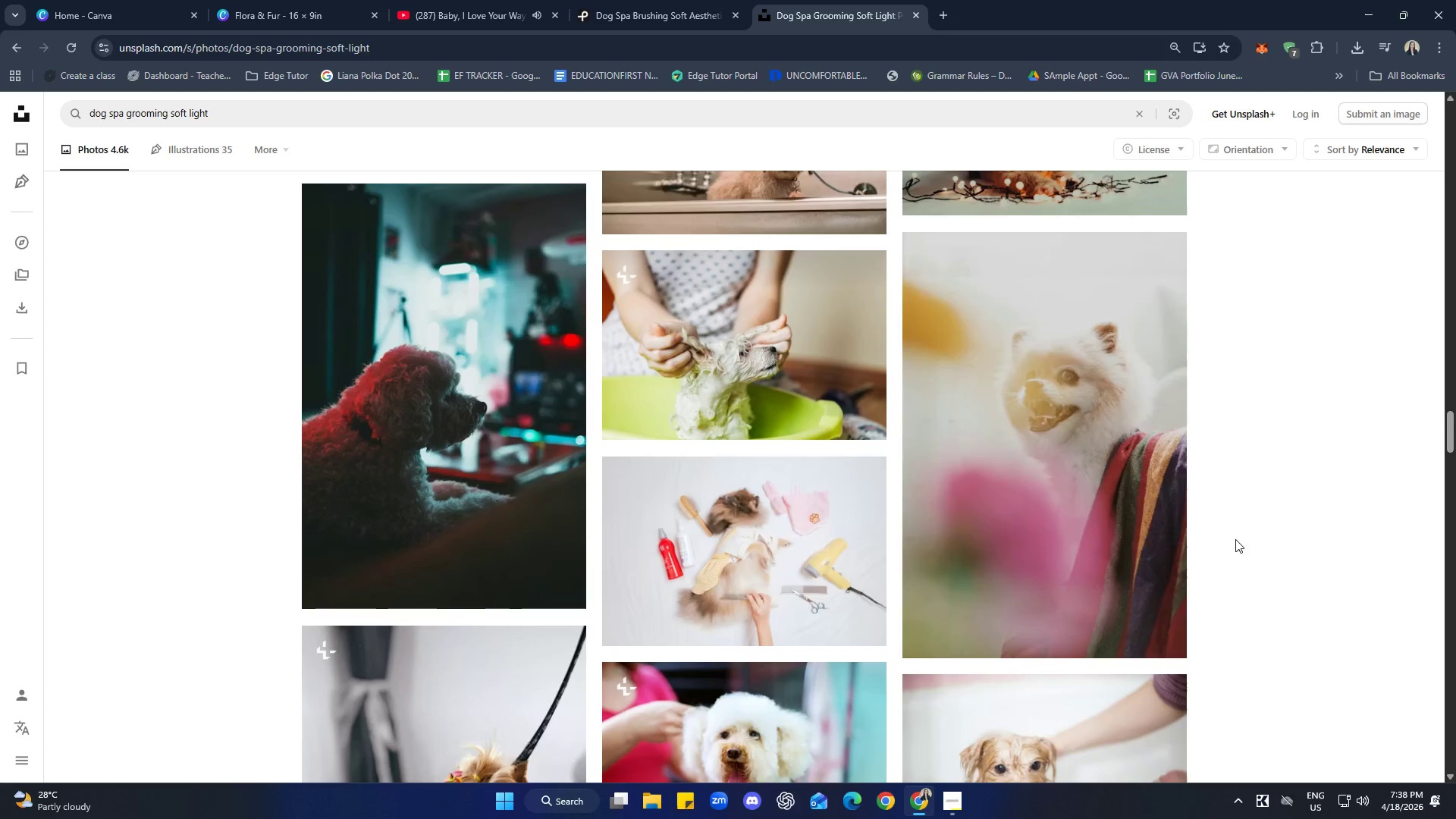 
scroll: coordinate [1355, 692], scroll_direction: up, amount: 4.0
 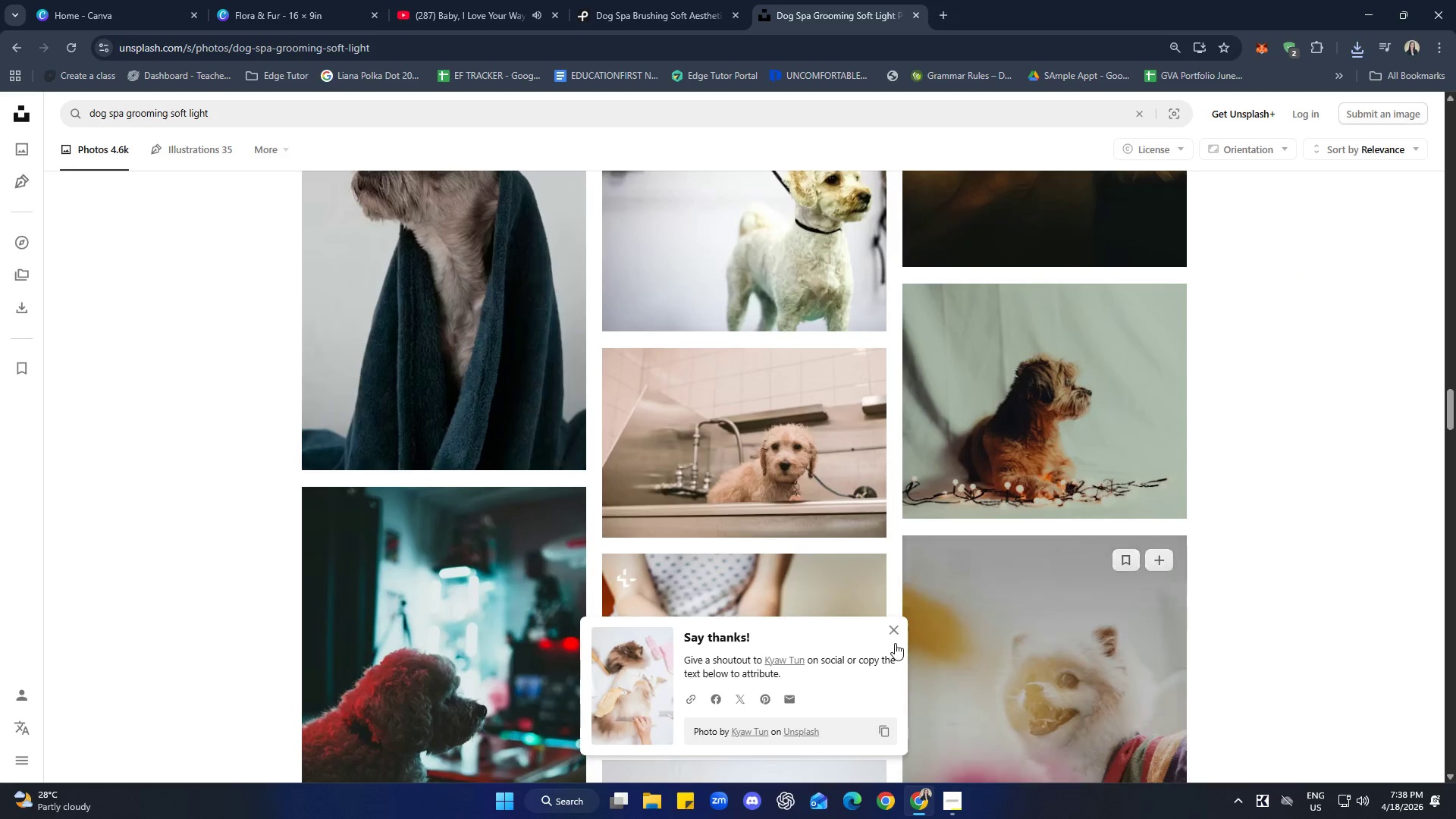 
left_click([891, 633])
 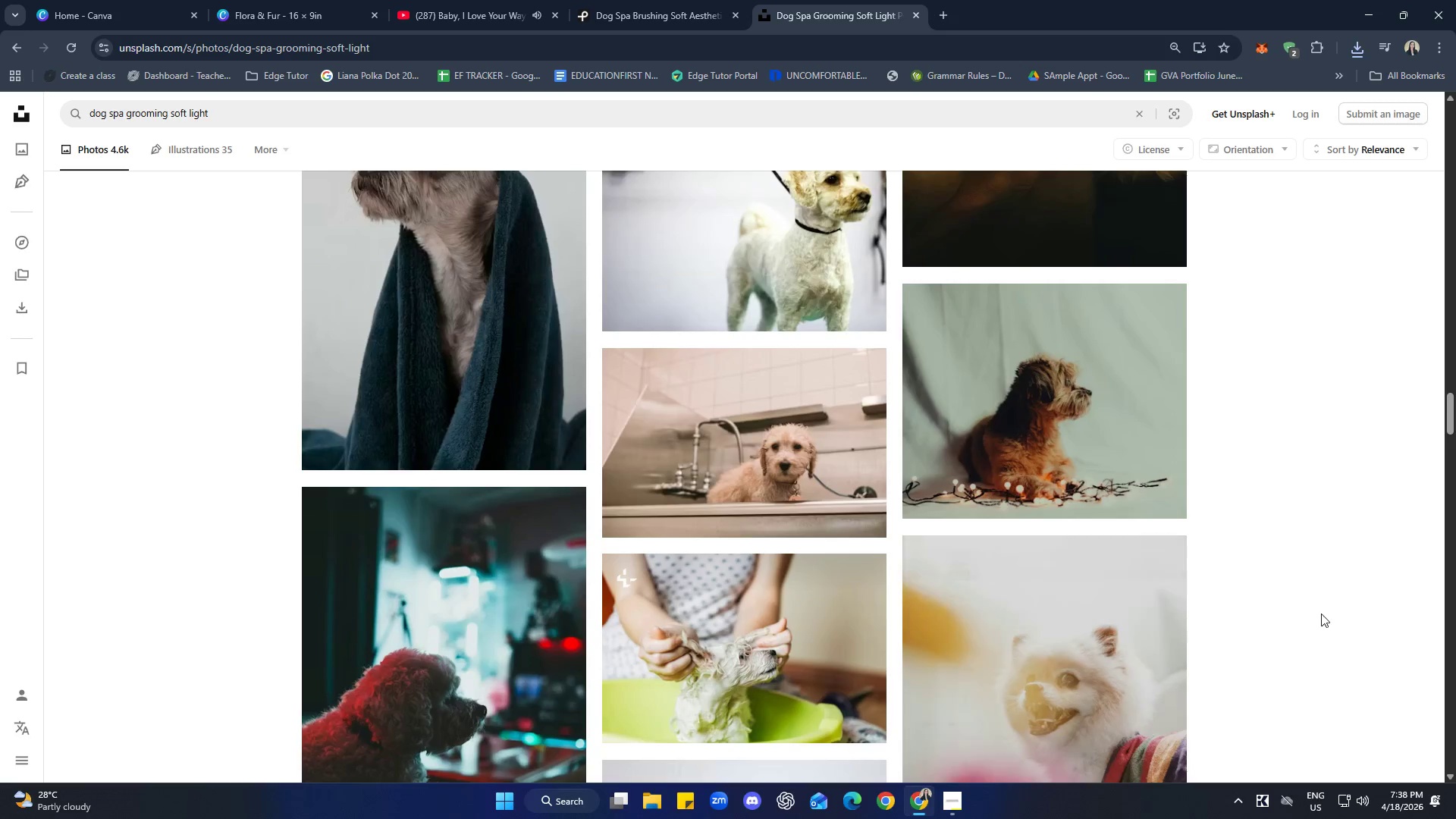 
scroll: coordinate [1349, 565], scroll_direction: up, amount: 21.0
 